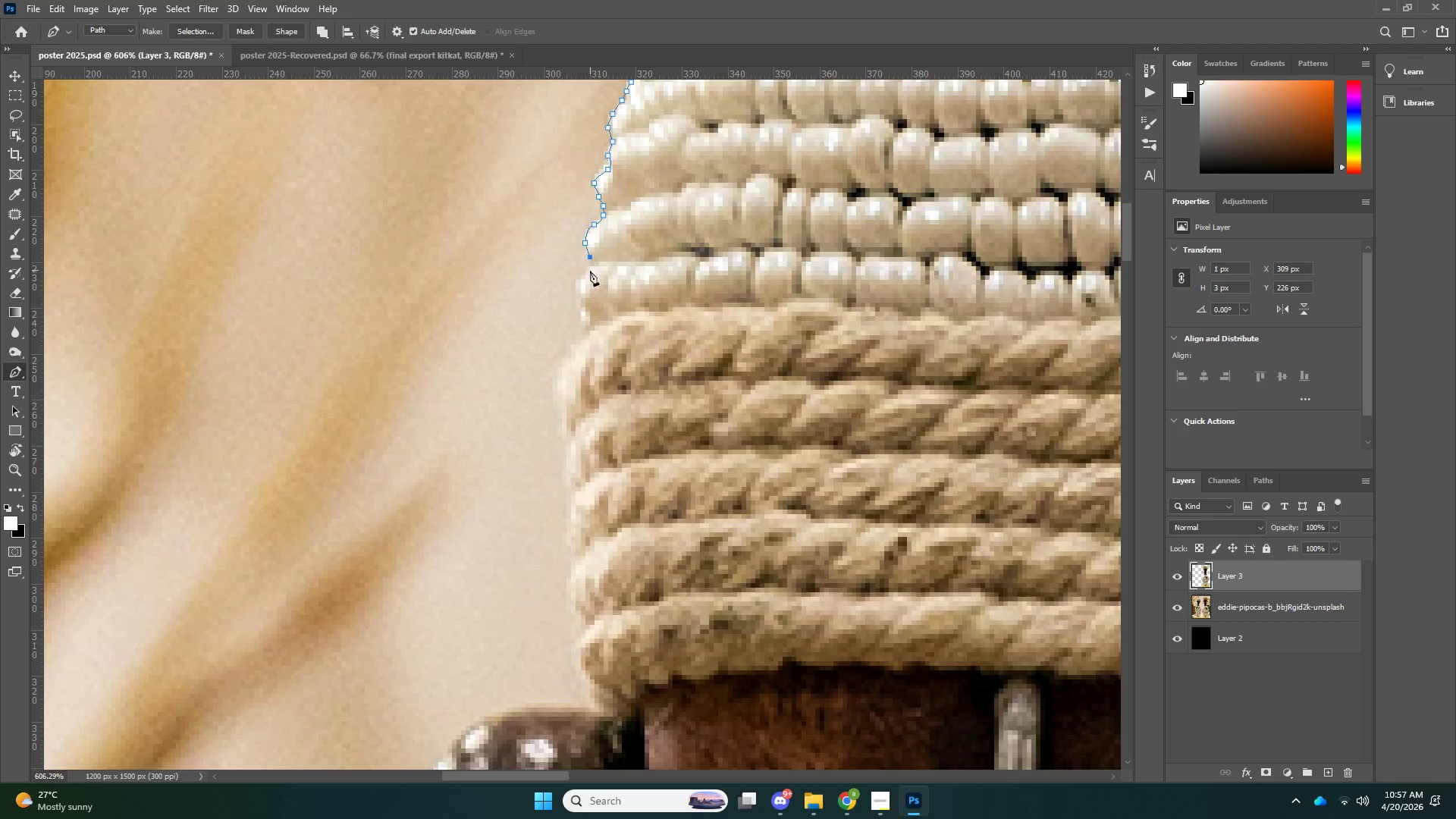 
double_click([590, 278])
 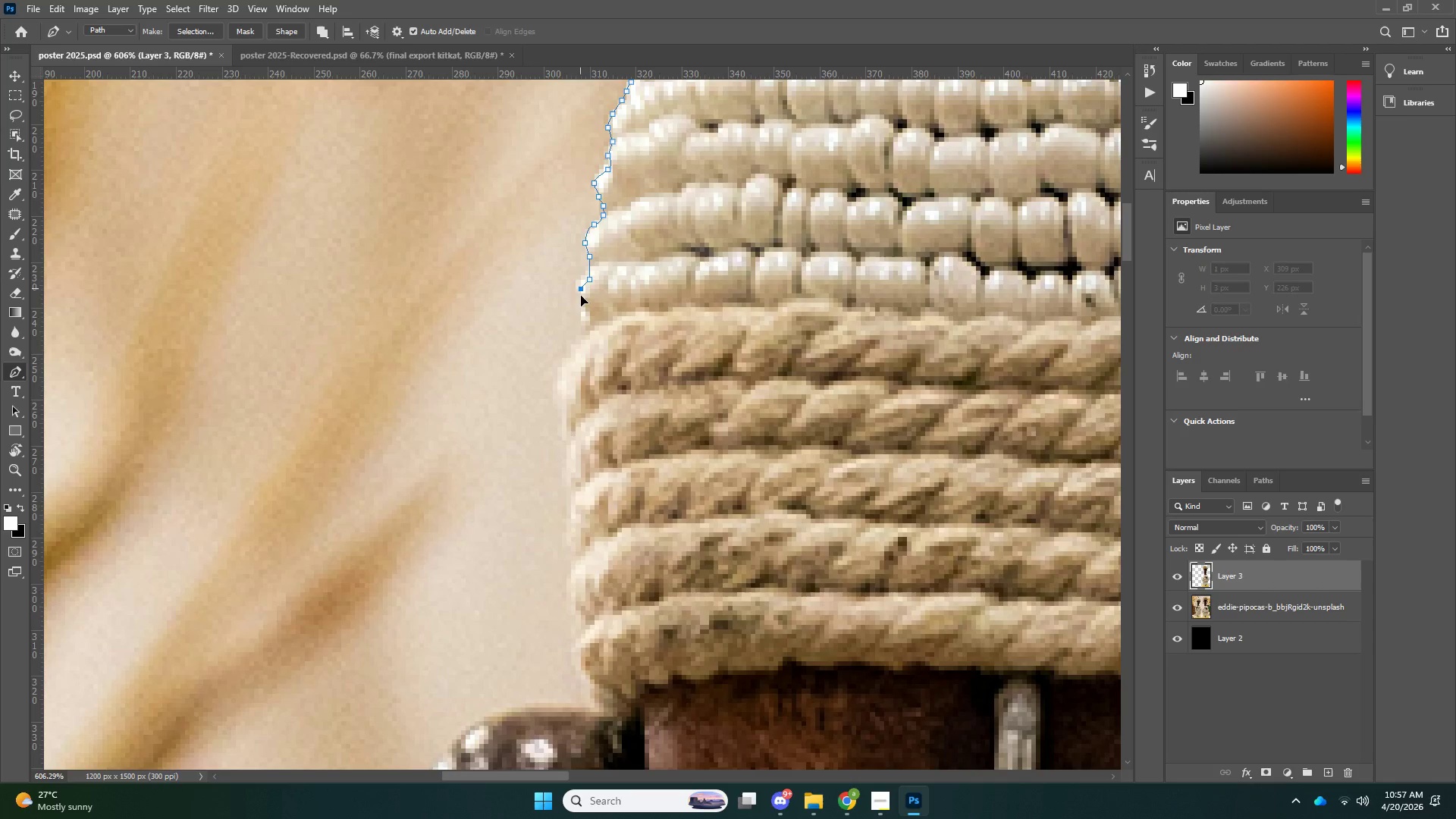 
left_click_drag(start_coordinate=[580, 288], to_coordinate=[582, 298])
 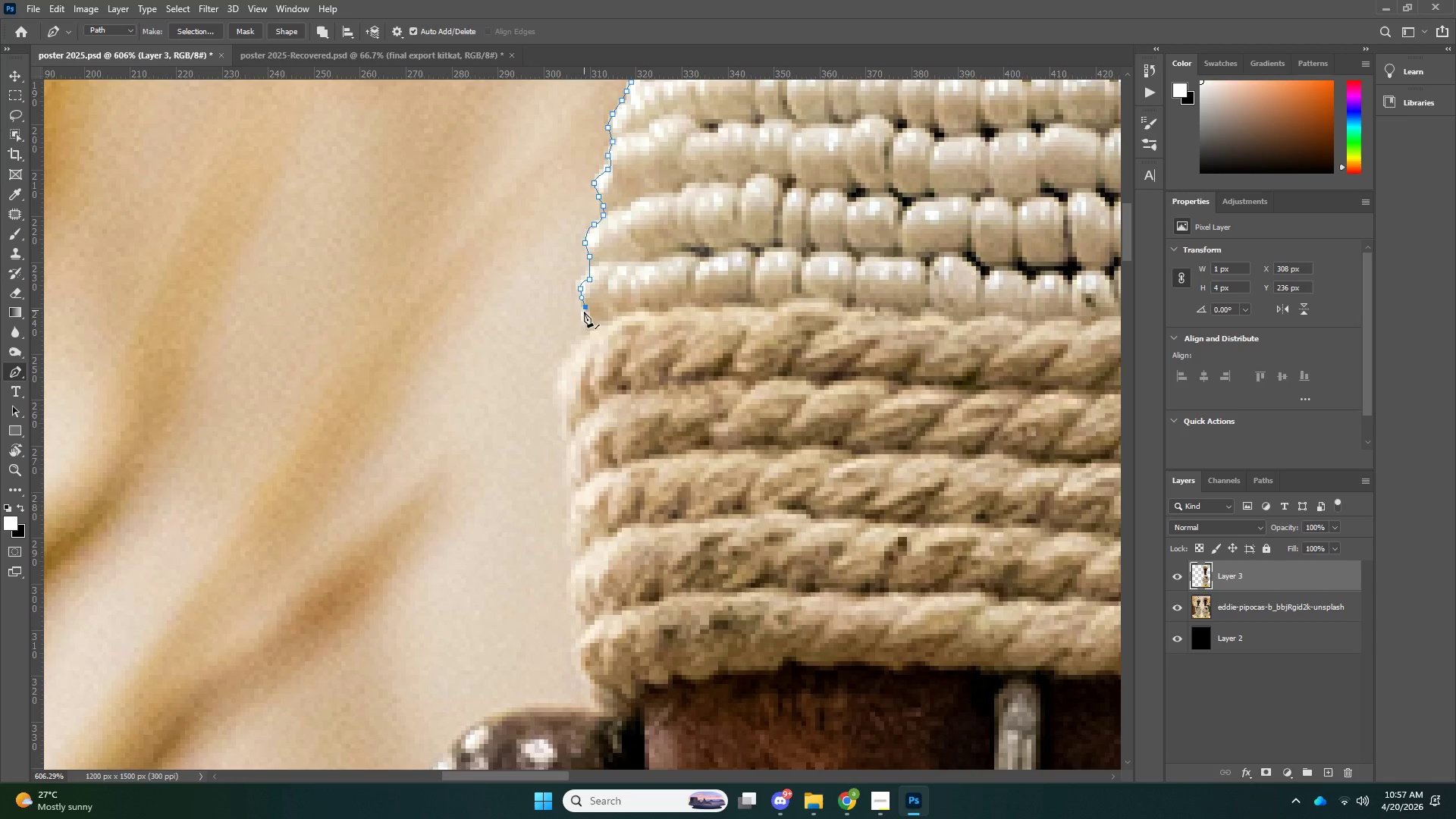 
left_click_drag(start_coordinate=[584, 310], to_coordinate=[584, 314])
 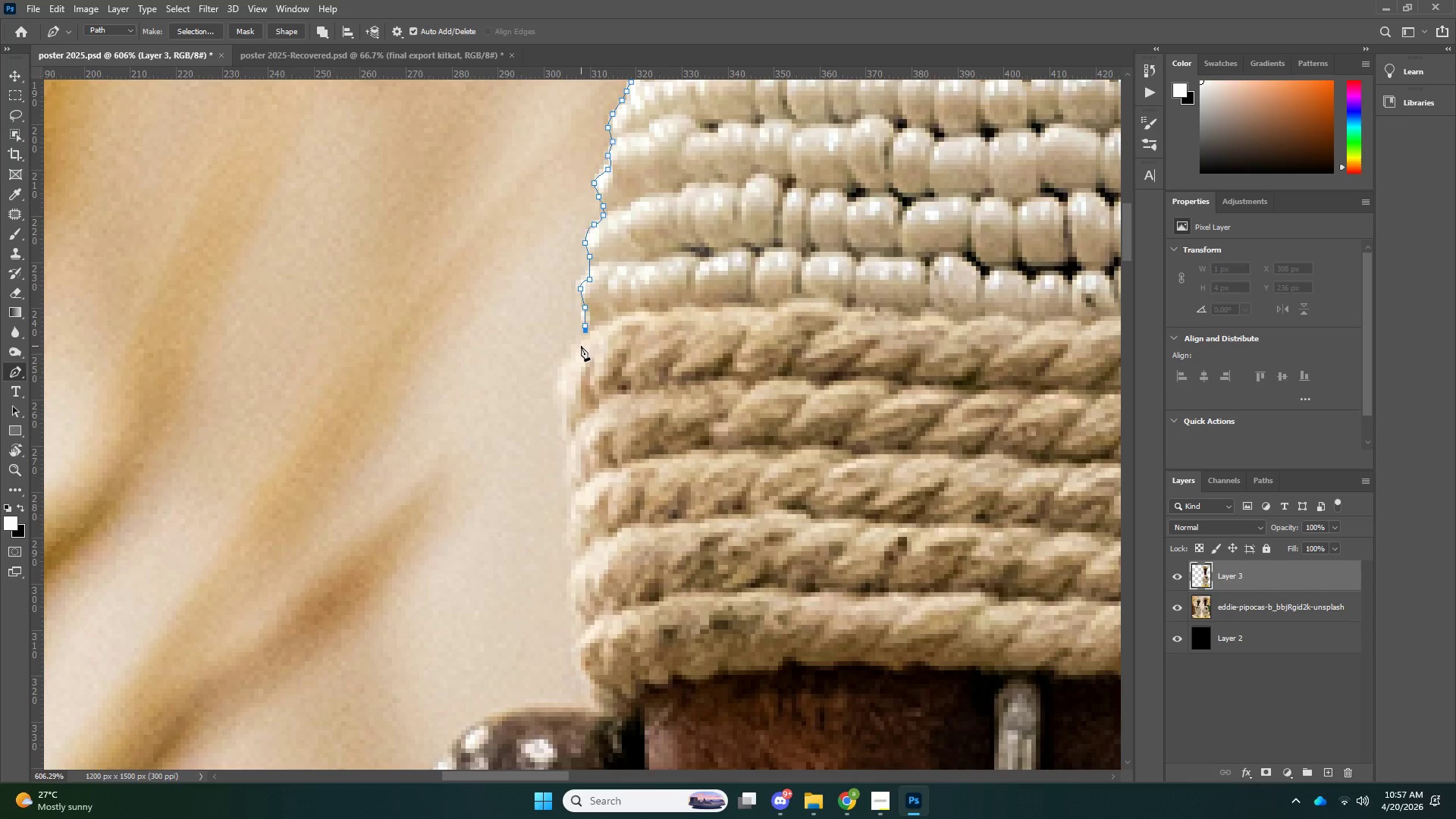 
triple_click([581, 346])
 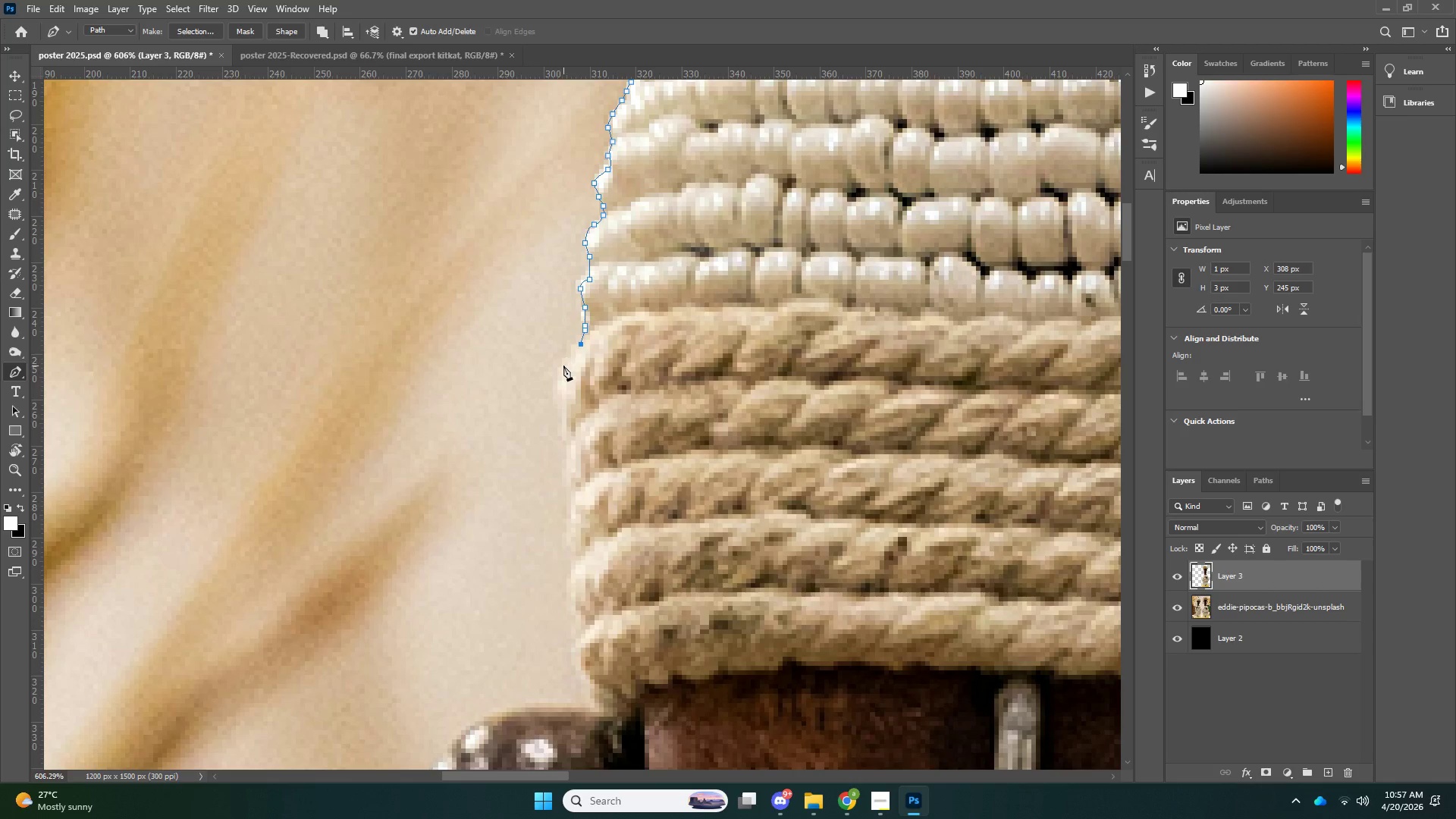 
triple_click([563, 366])
 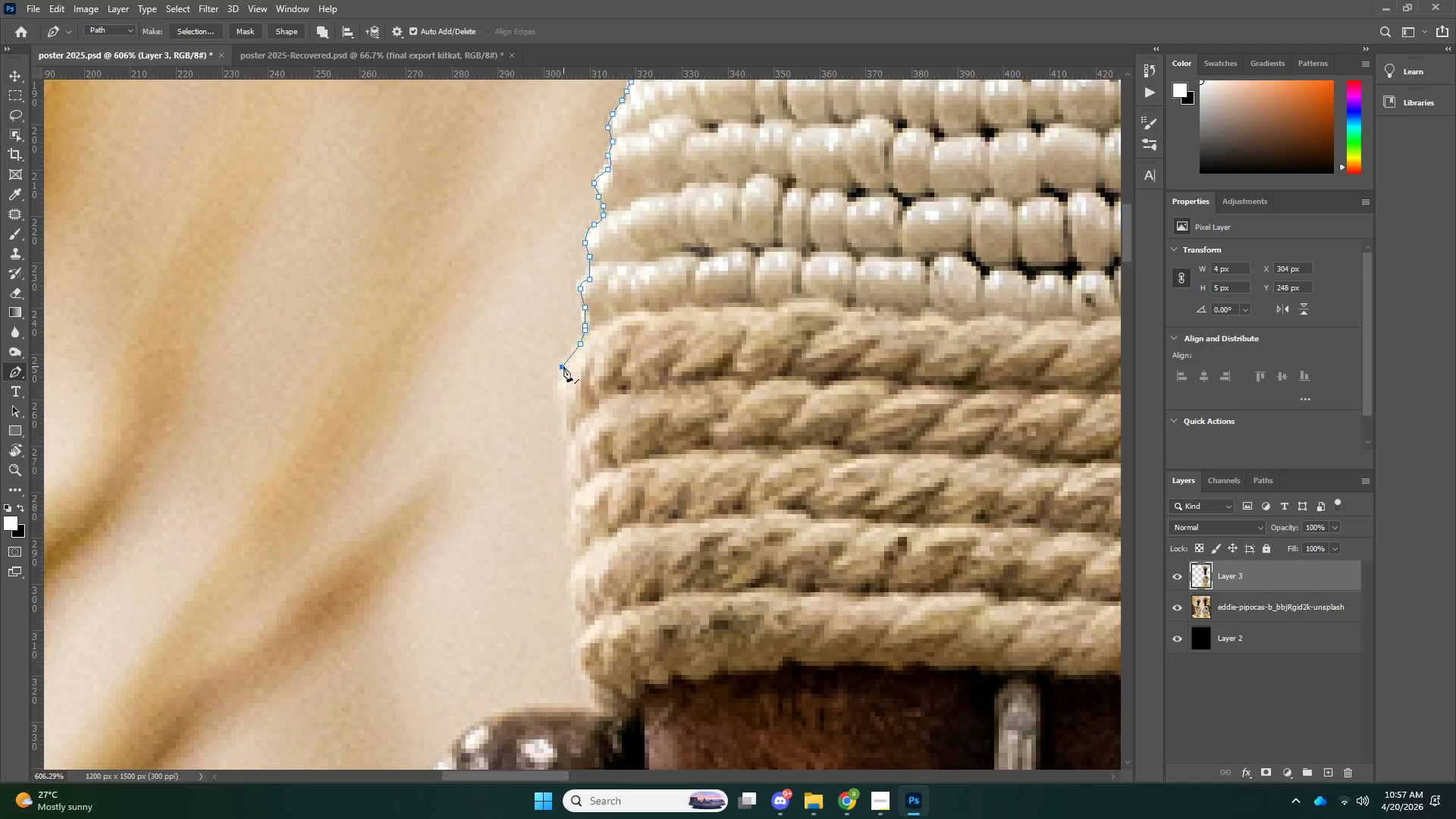 
scroll: coordinate [573, 344], scroll_direction: down, amount: 11.0
 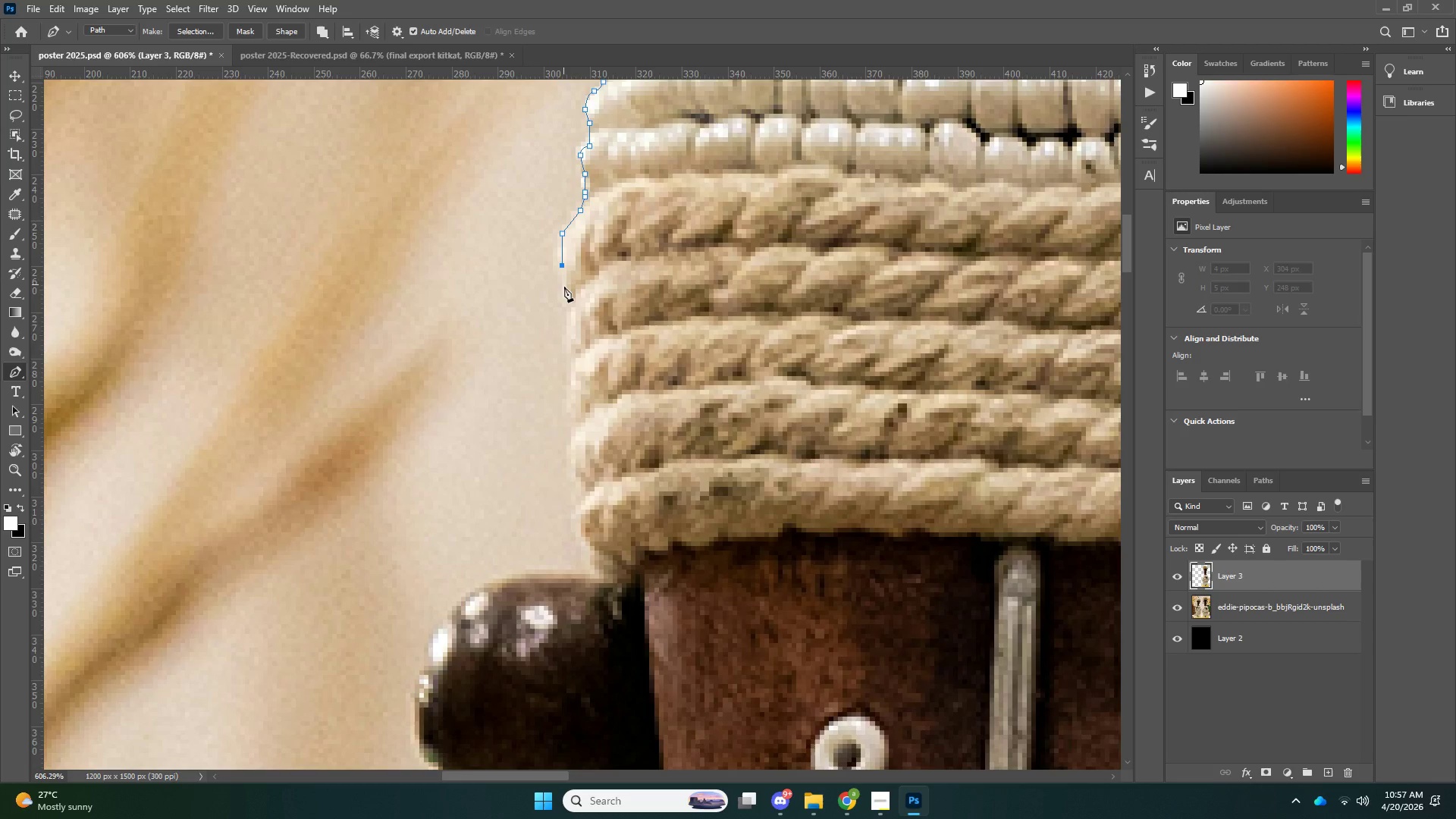 
double_click([565, 295])
 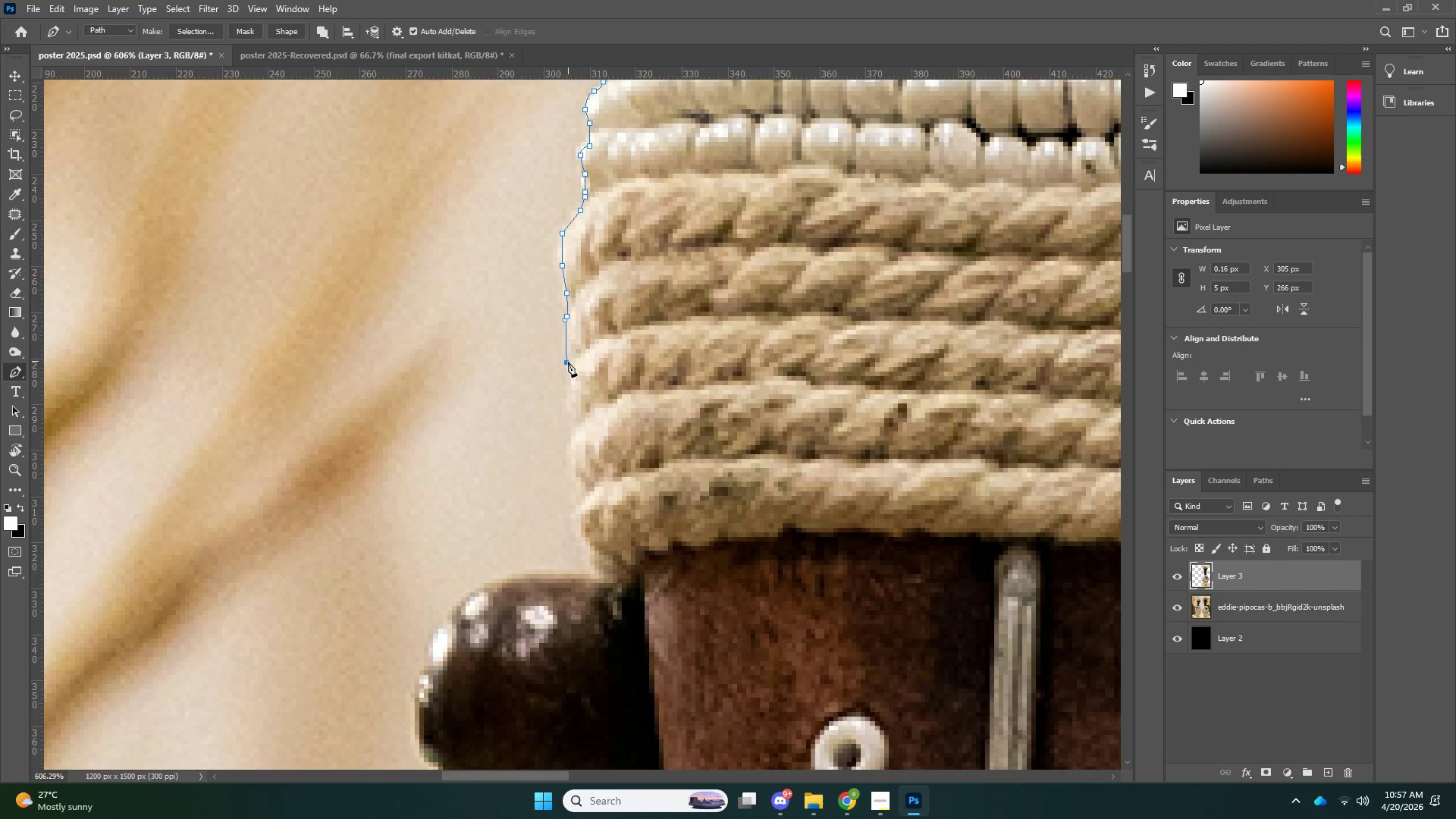 
scroll: coordinate [578, 336], scroll_direction: down, amount: 8.0
 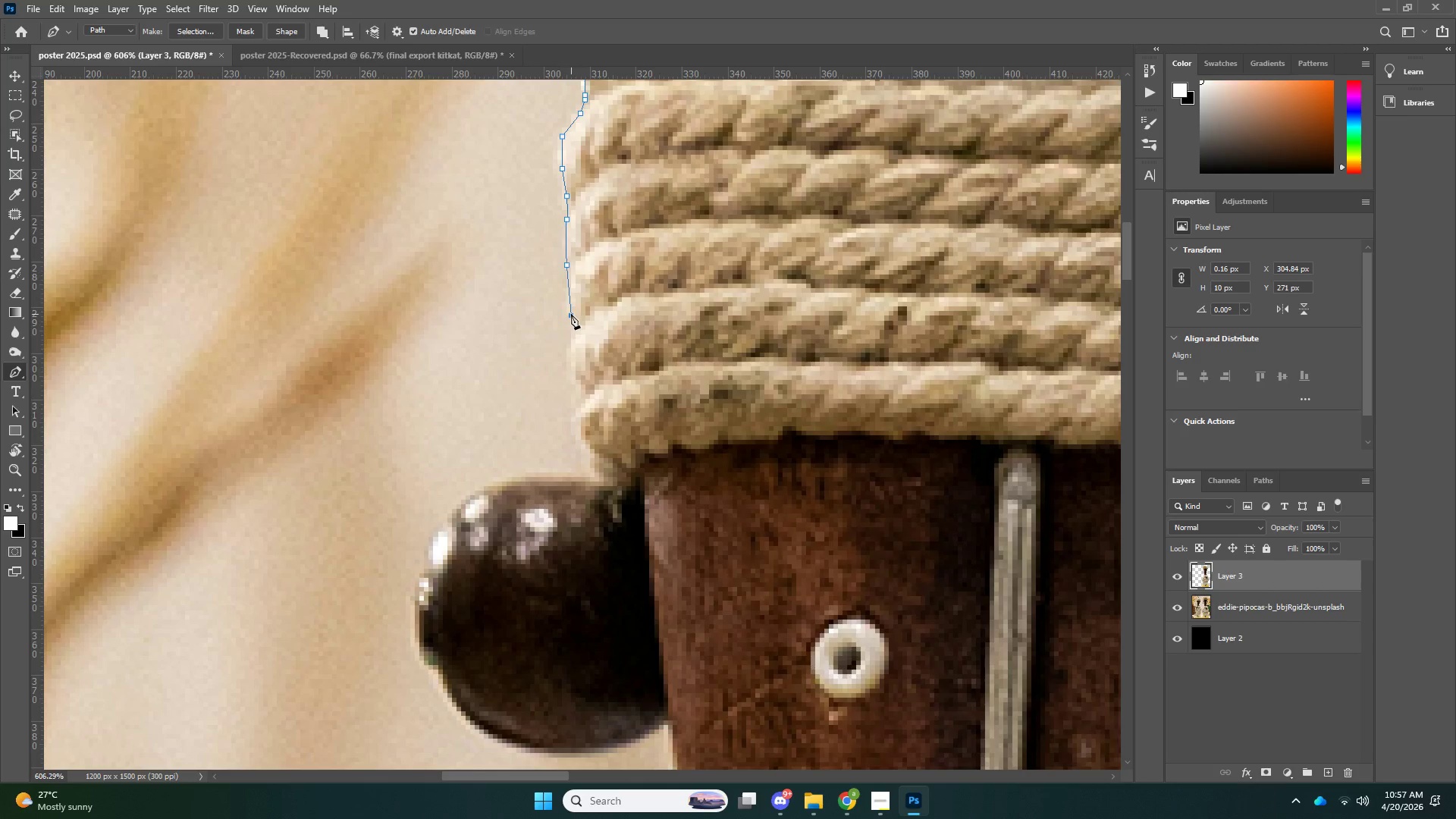 
left_click([571, 314])
 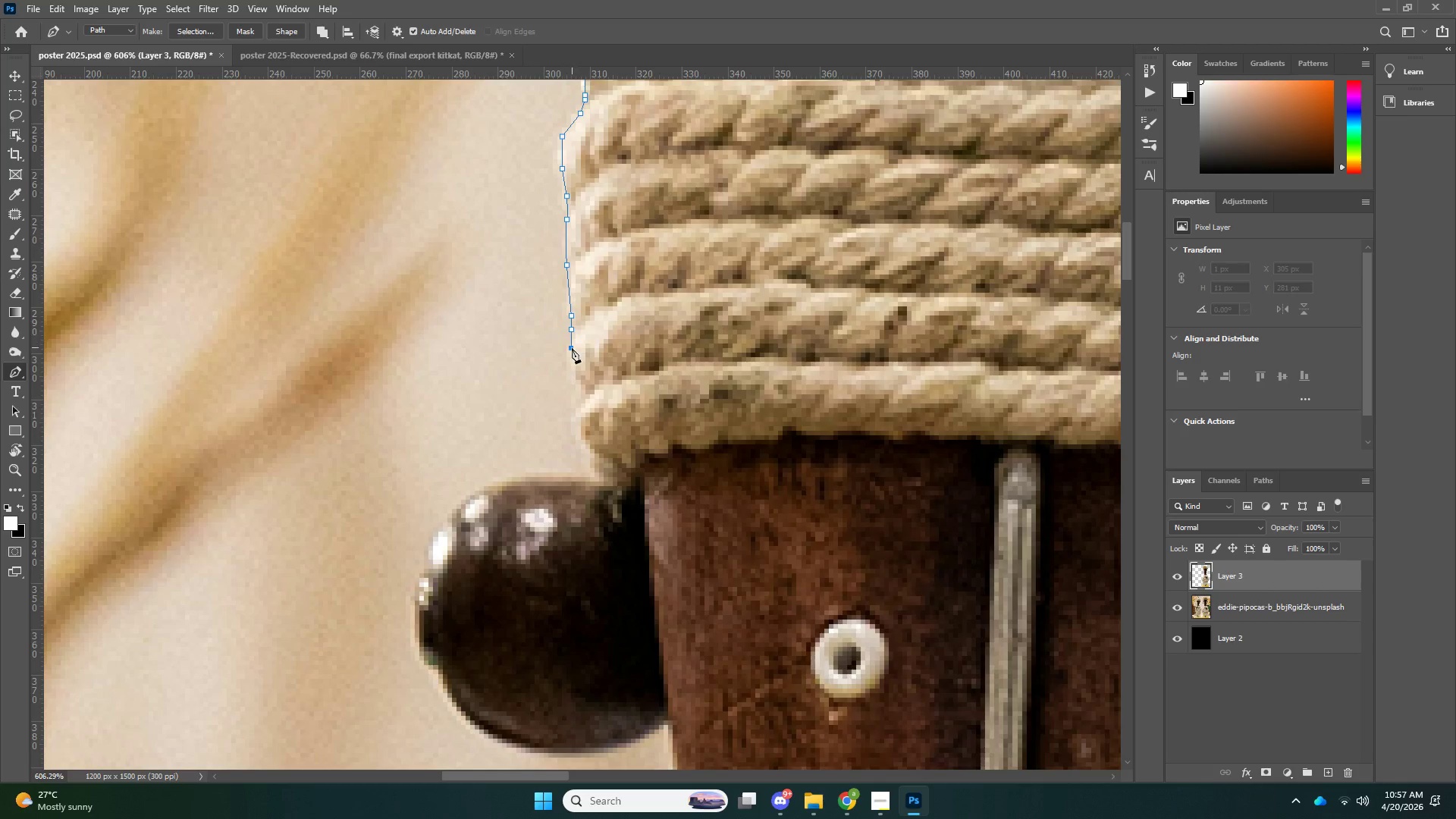 
left_click_drag(start_coordinate=[572, 347], to_coordinate=[568, 352])
 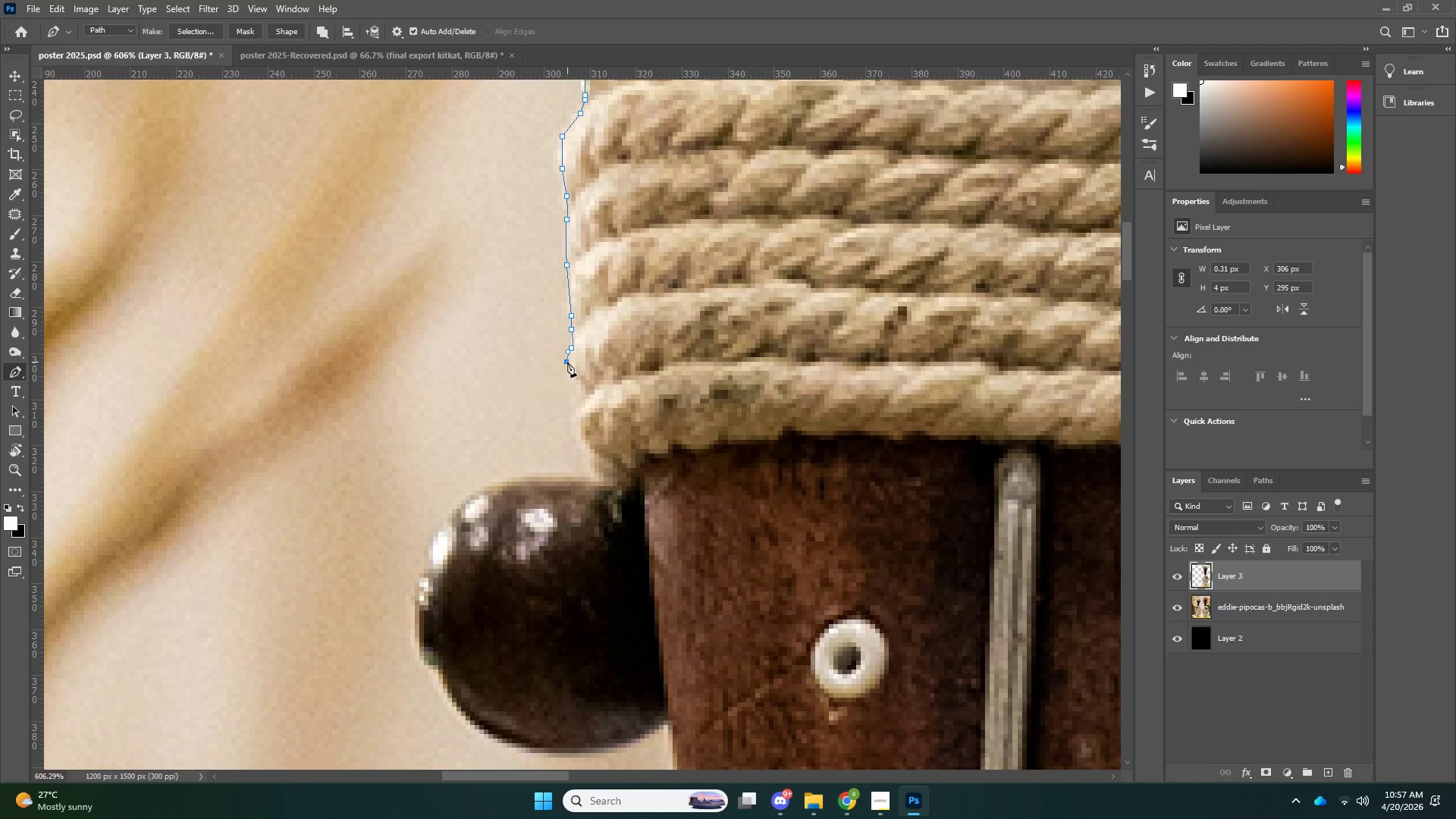 
left_click_drag(start_coordinate=[567, 360], to_coordinate=[570, 366])
 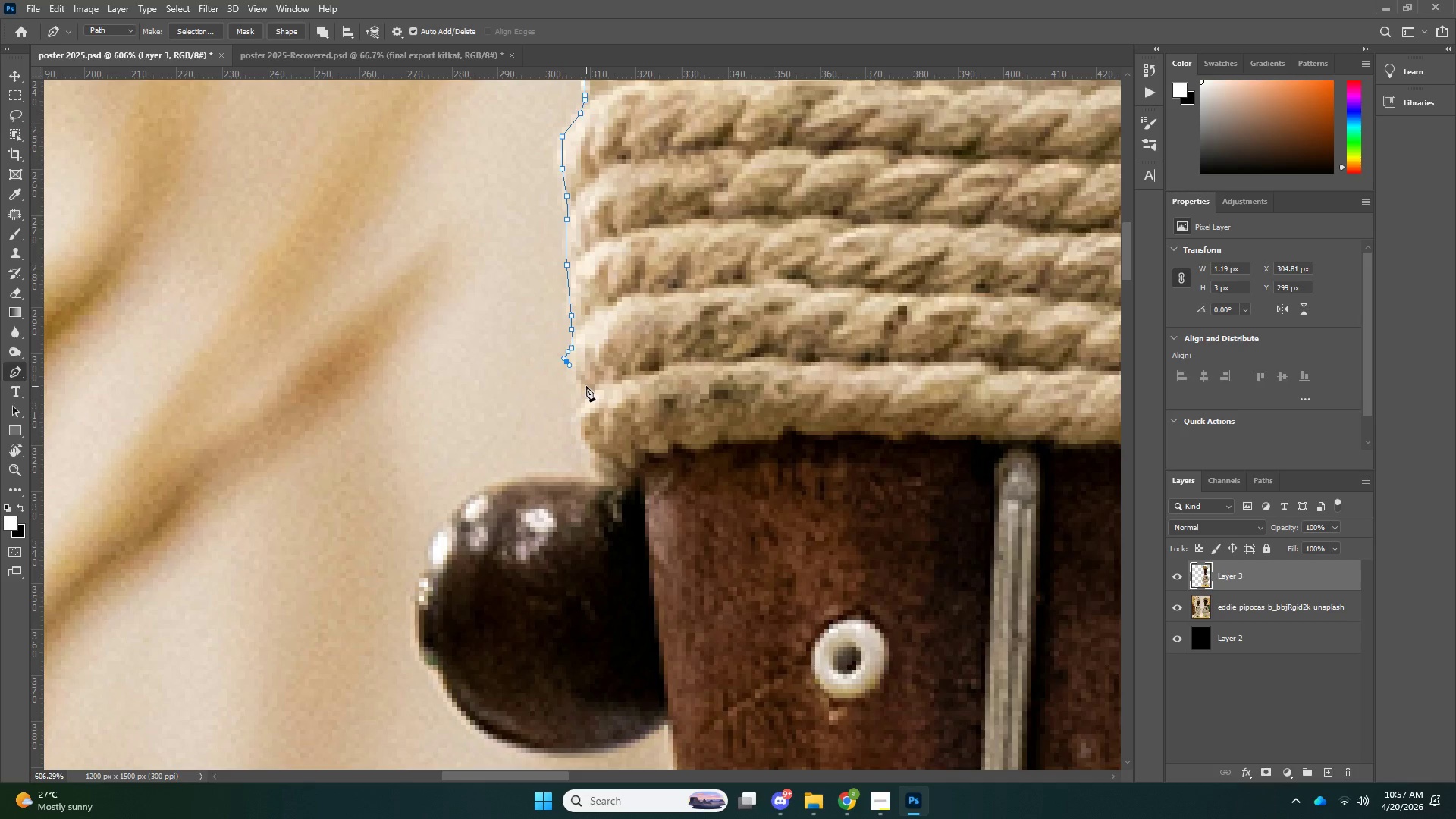 
triple_click([586, 386])
 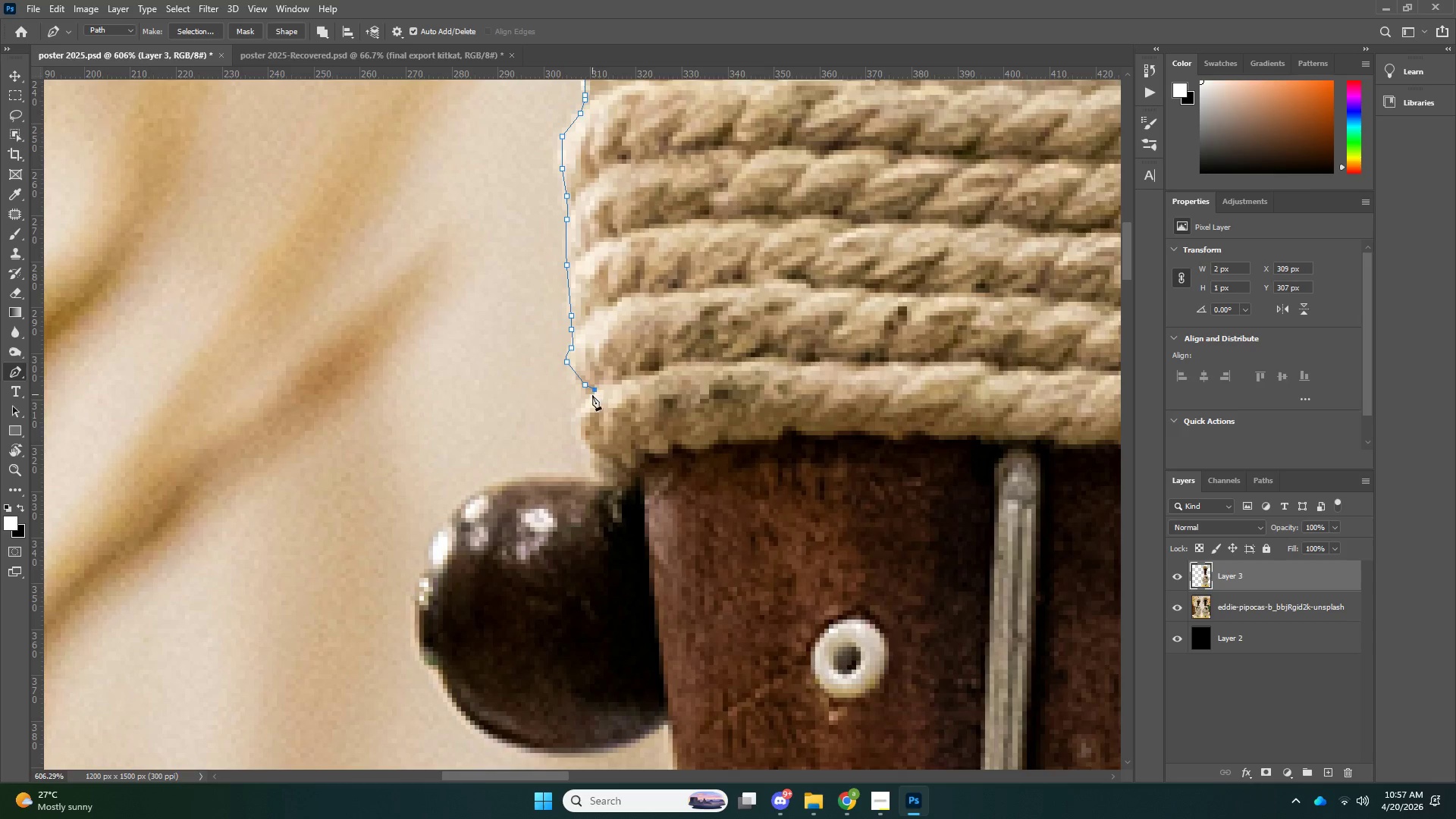 
left_click_drag(start_coordinate=[589, 399], to_coordinate=[585, 403])
 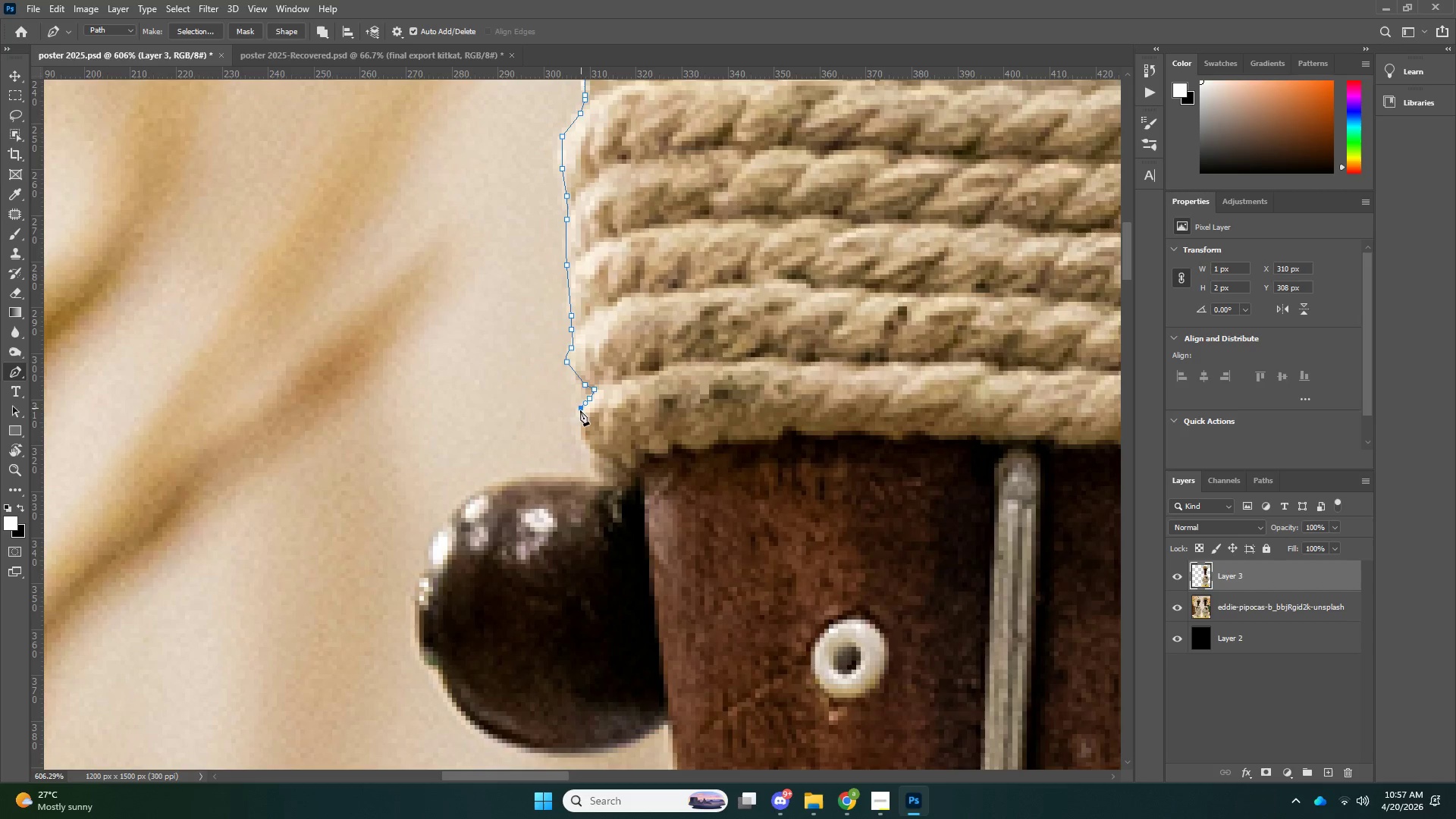 
left_click_drag(start_coordinate=[581, 408], to_coordinate=[579, 416])
 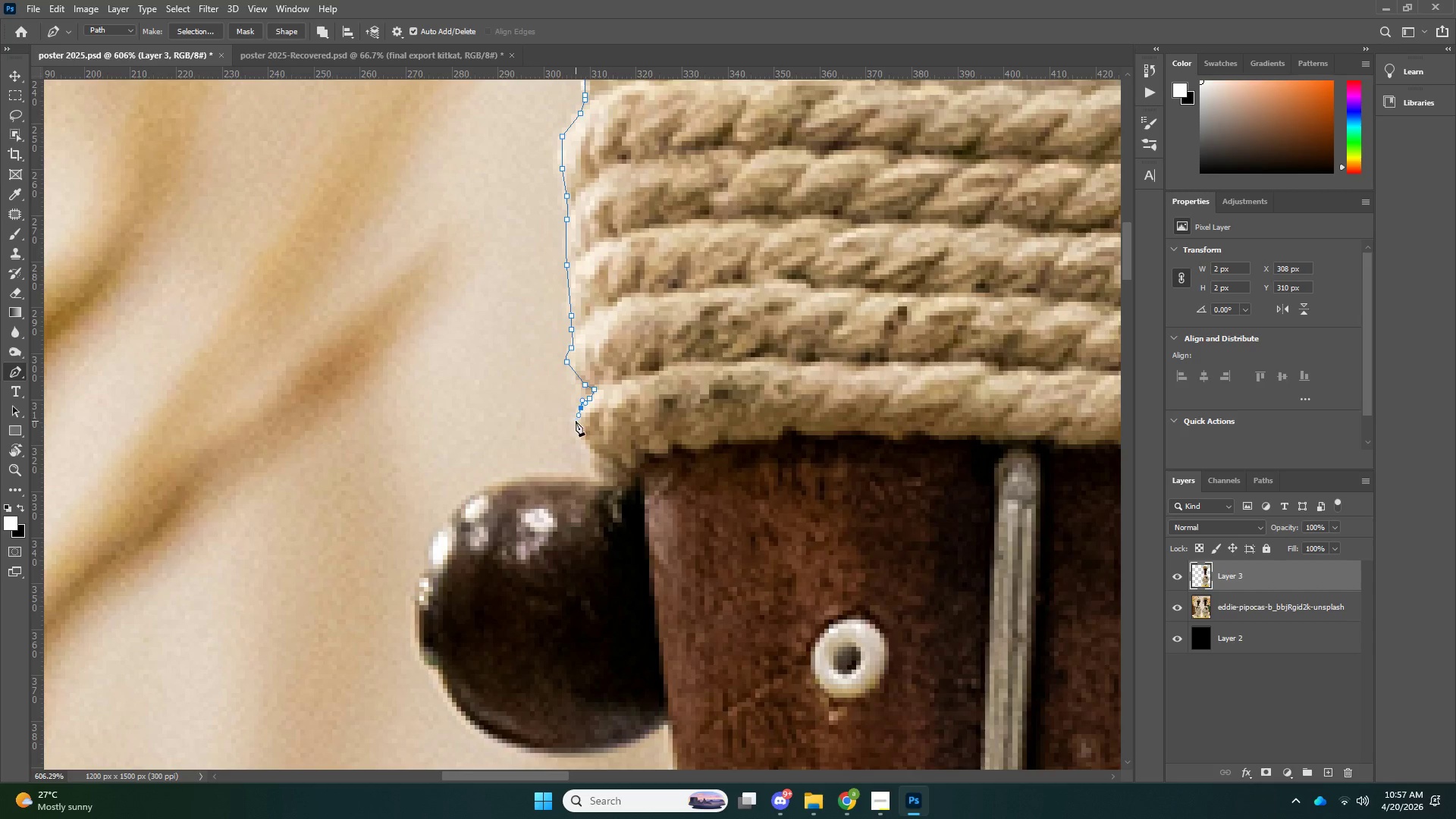 
left_click_drag(start_coordinate=[576, 421], to_coordinate=[577, 433])
 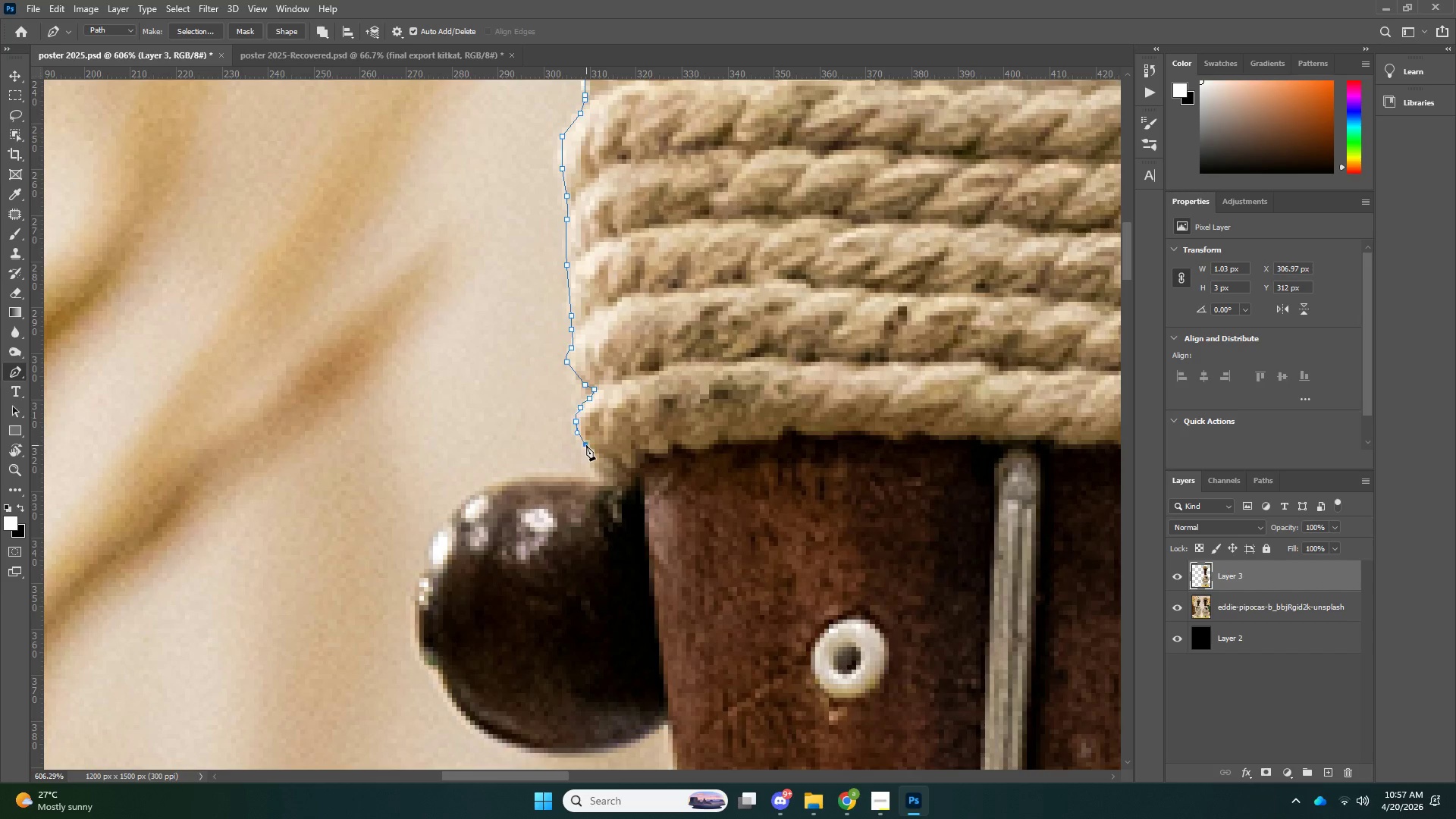 
left_click([586, 445])
 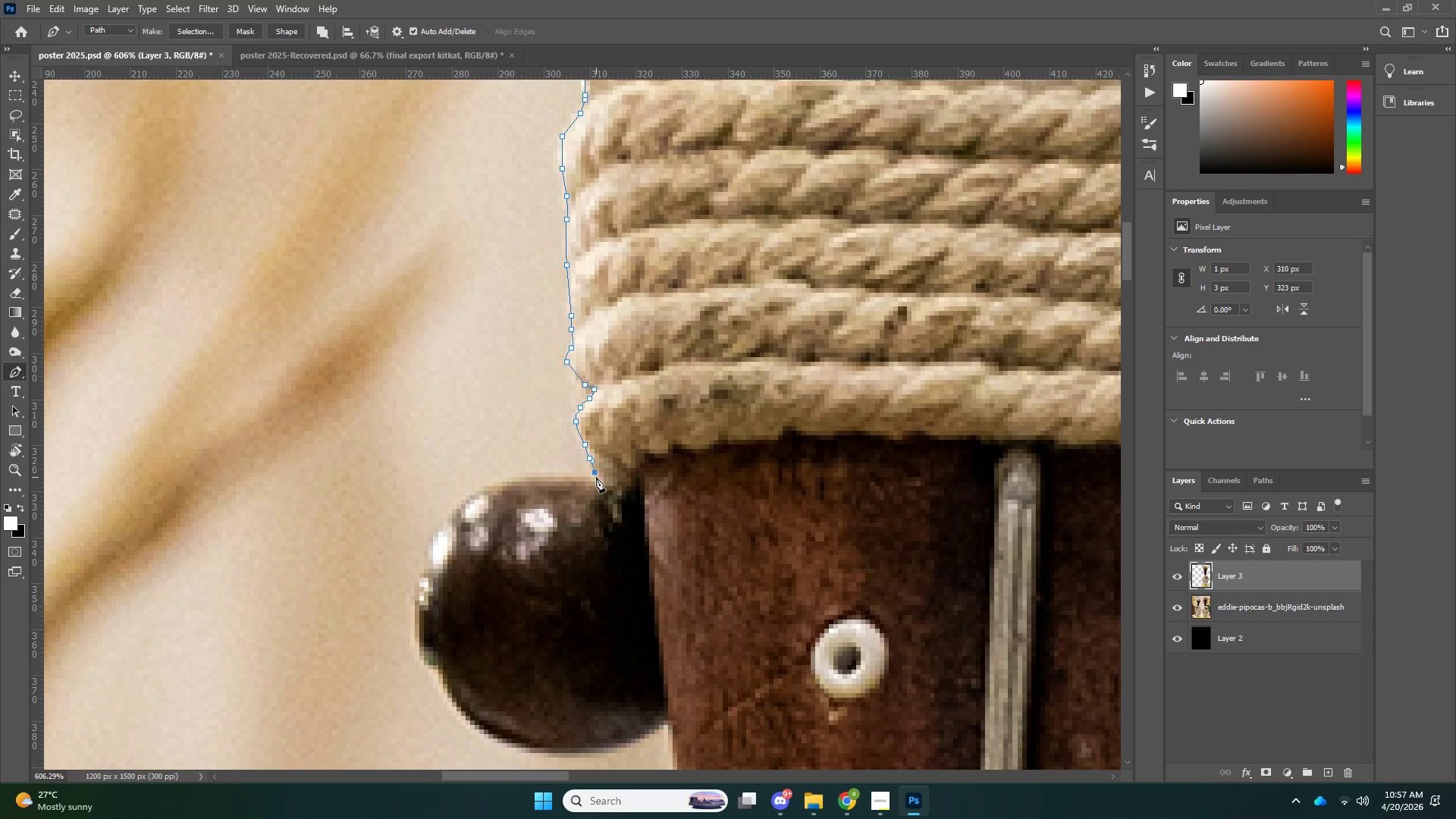 
triple_click([596, 477])
 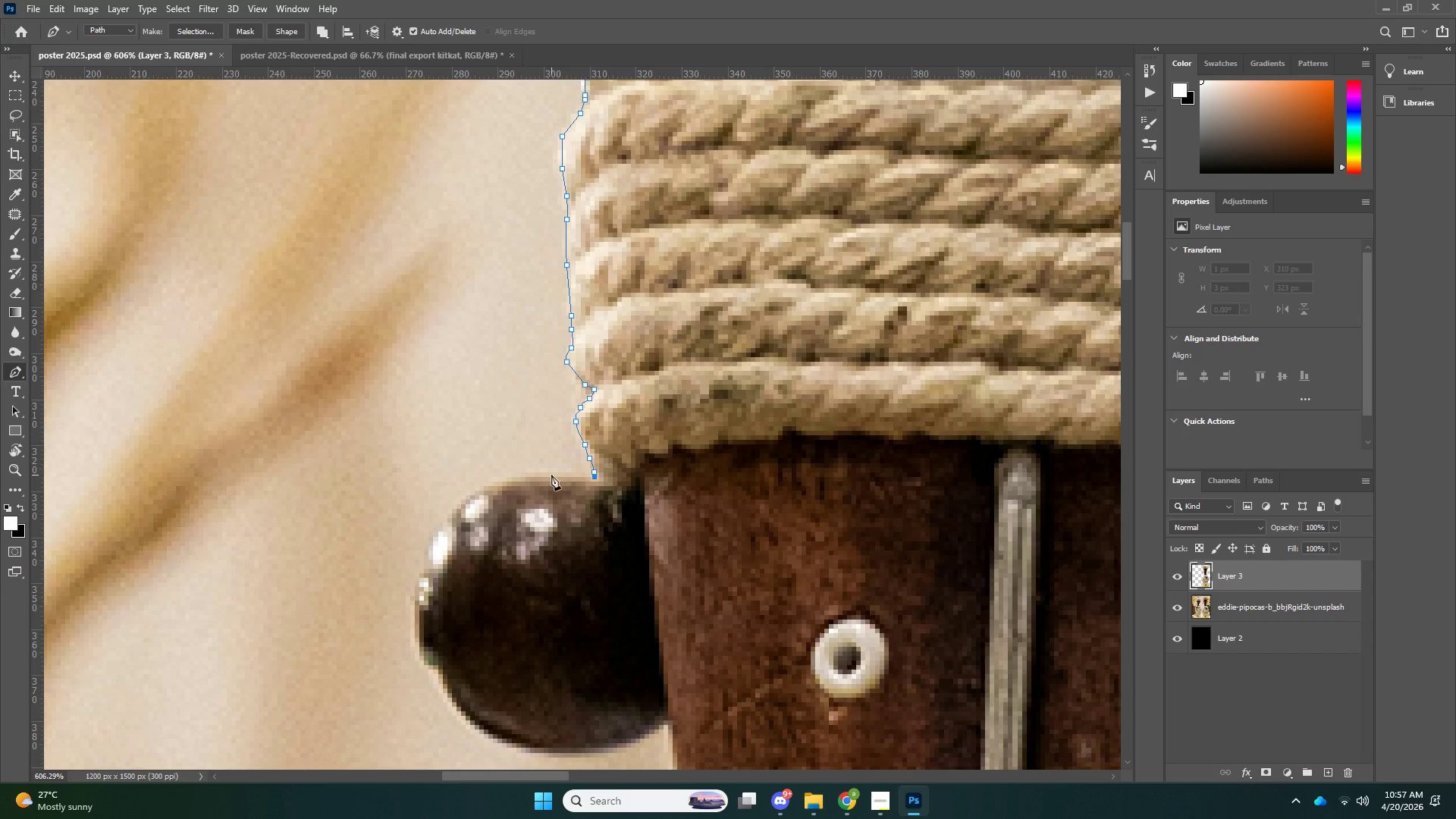 
left_click([548, 473])
 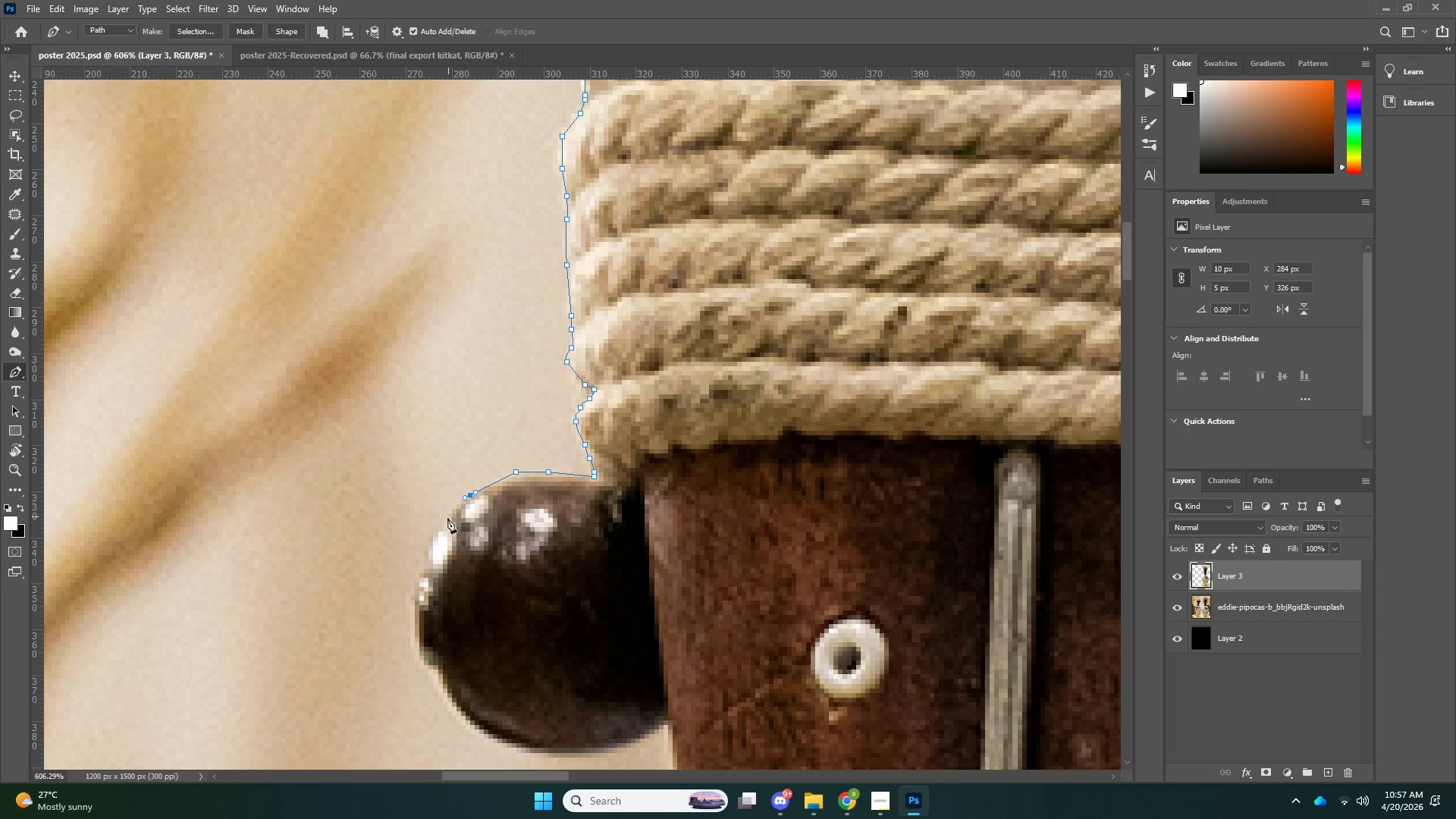 
key(Control+Z)
 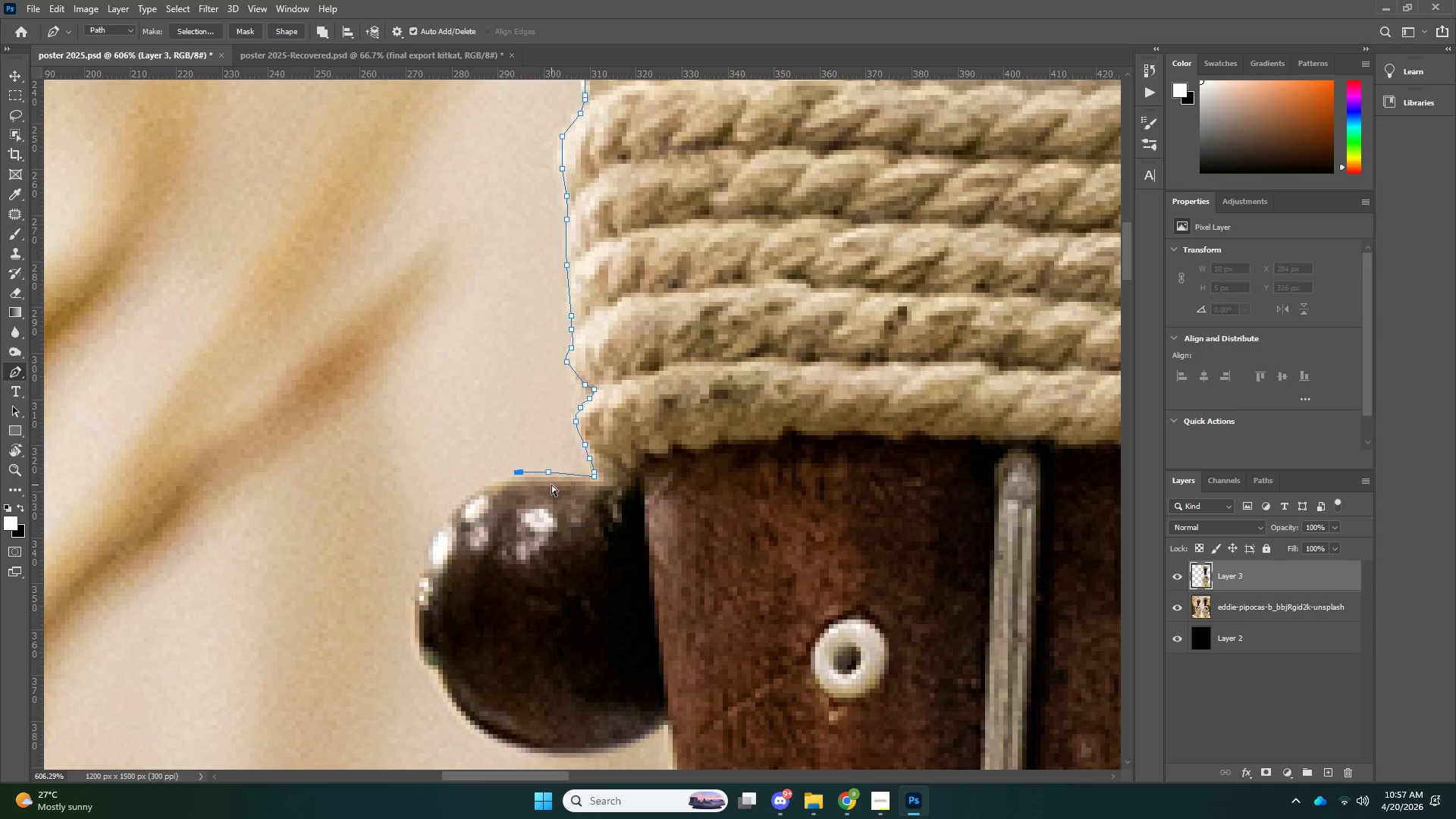 
key(Control+Z)
 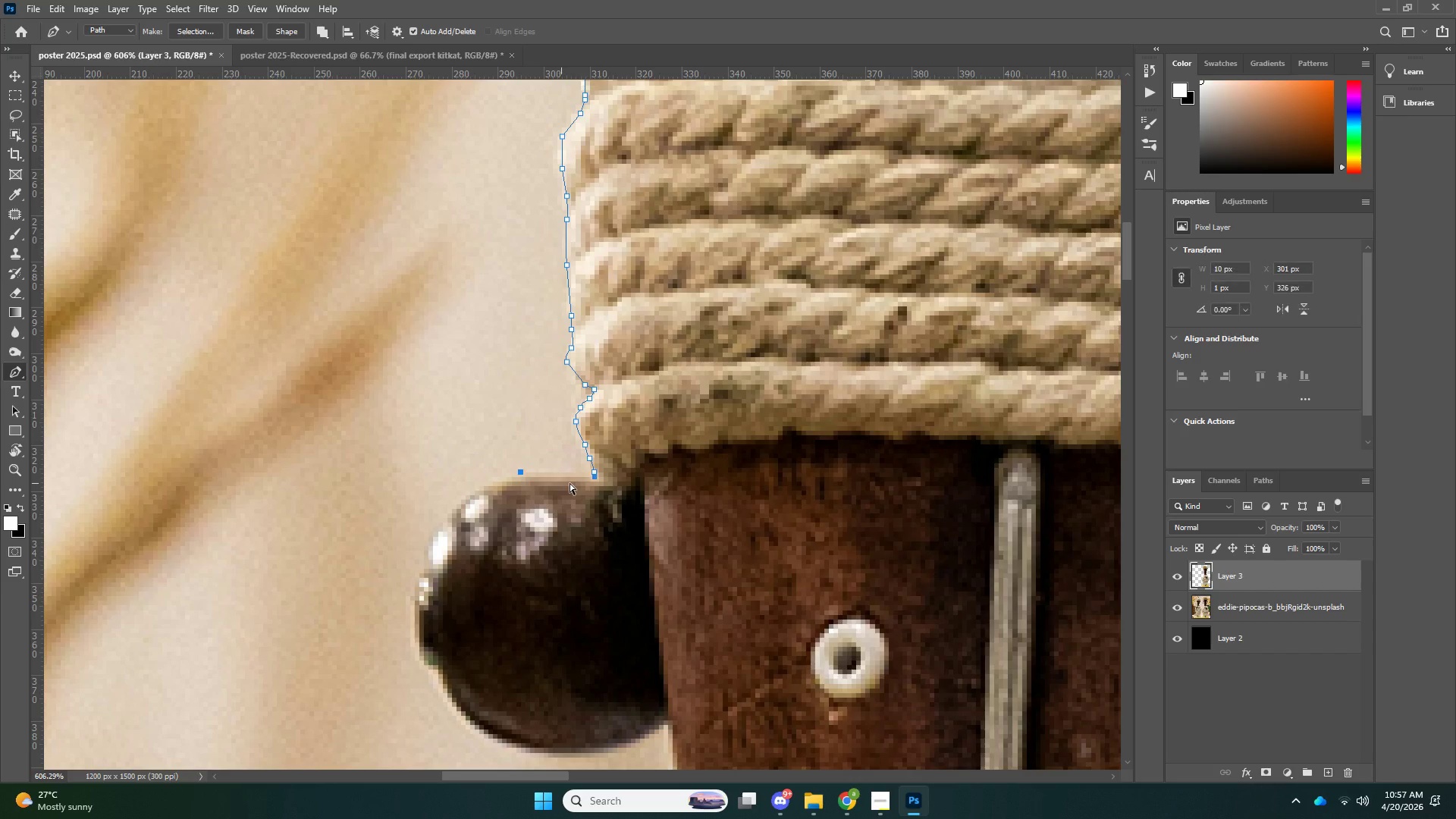 
key(Control+Z)
 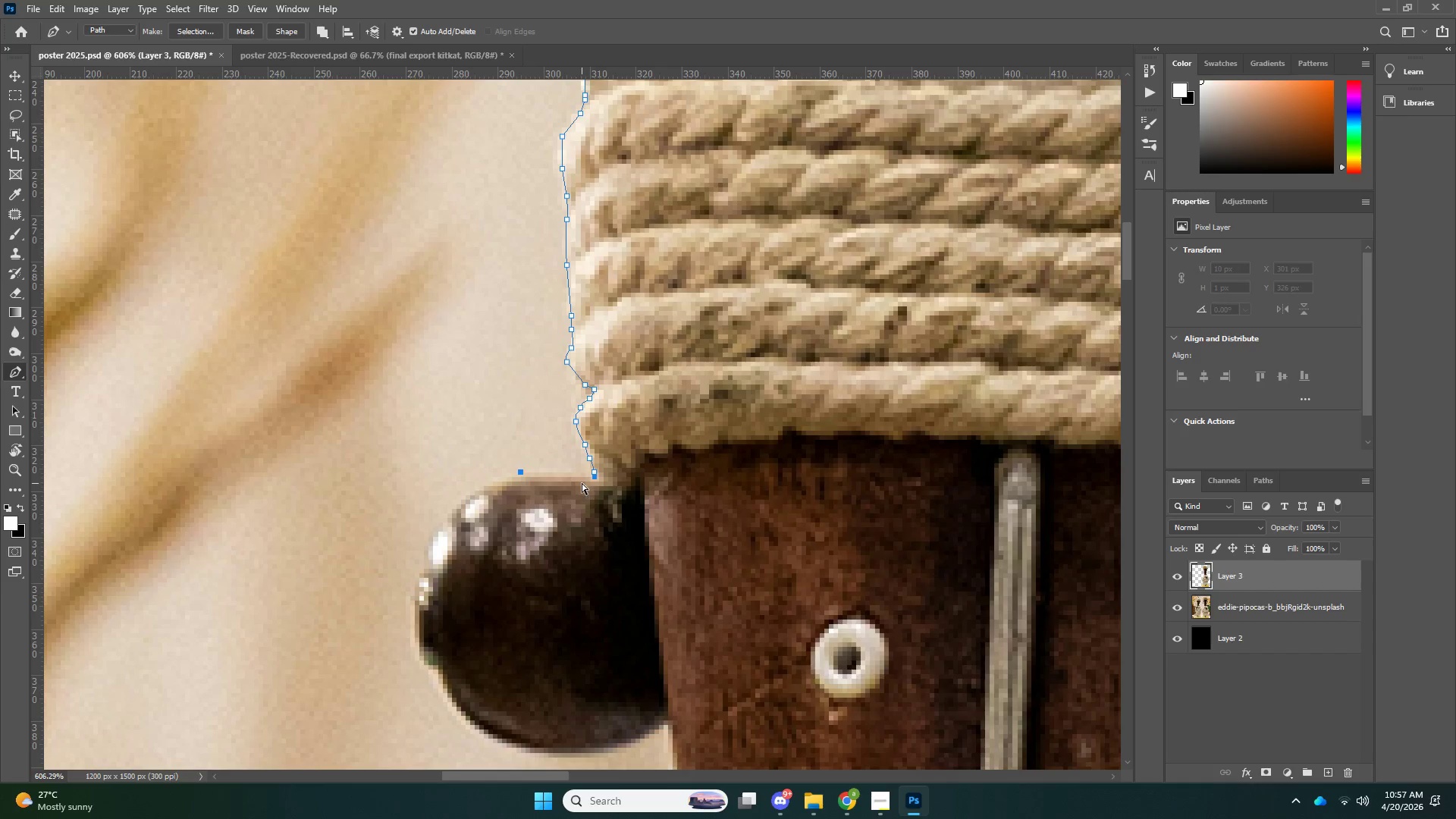 
key(Control+Z)
 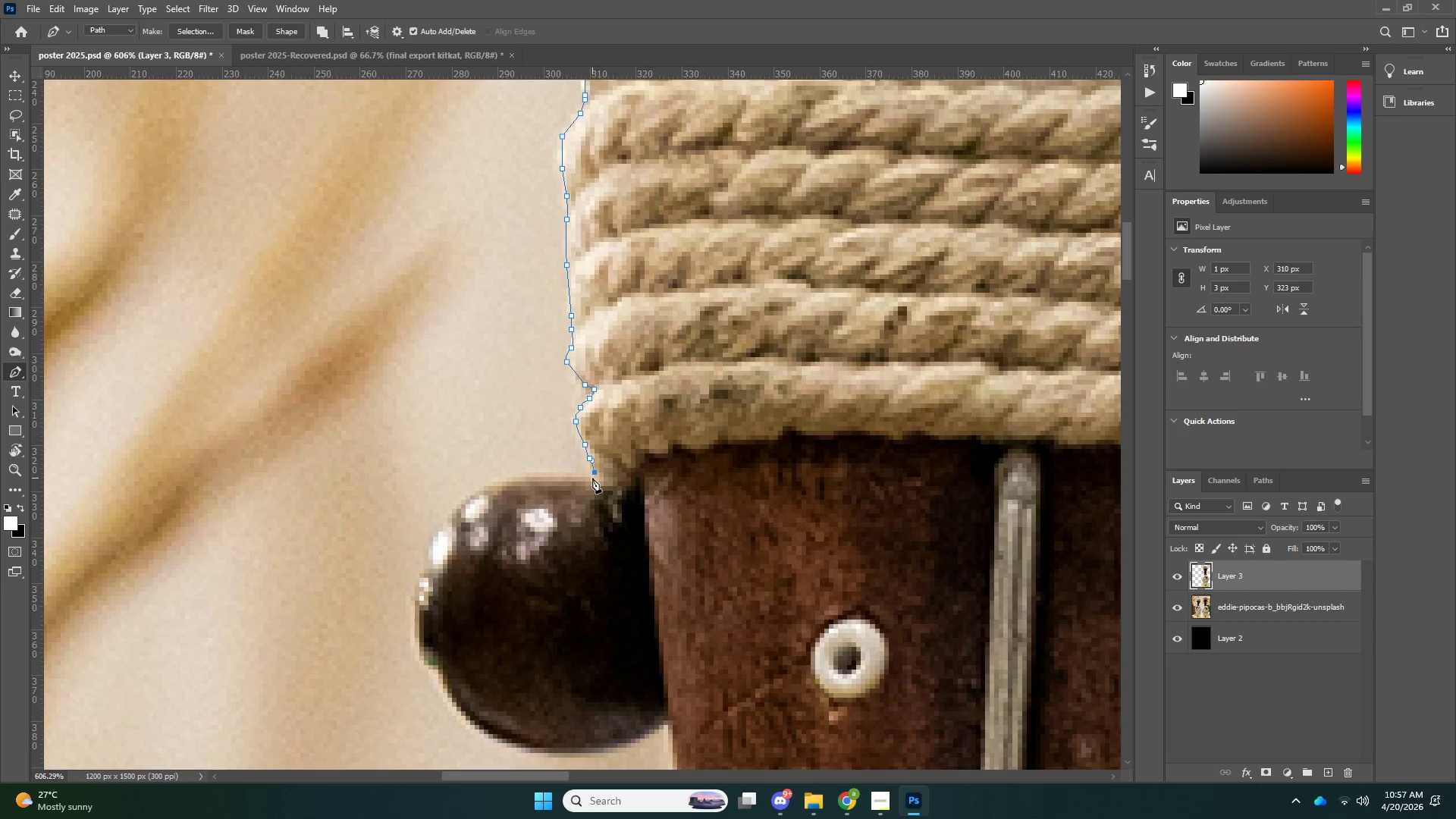 
left_click([592, 478])
 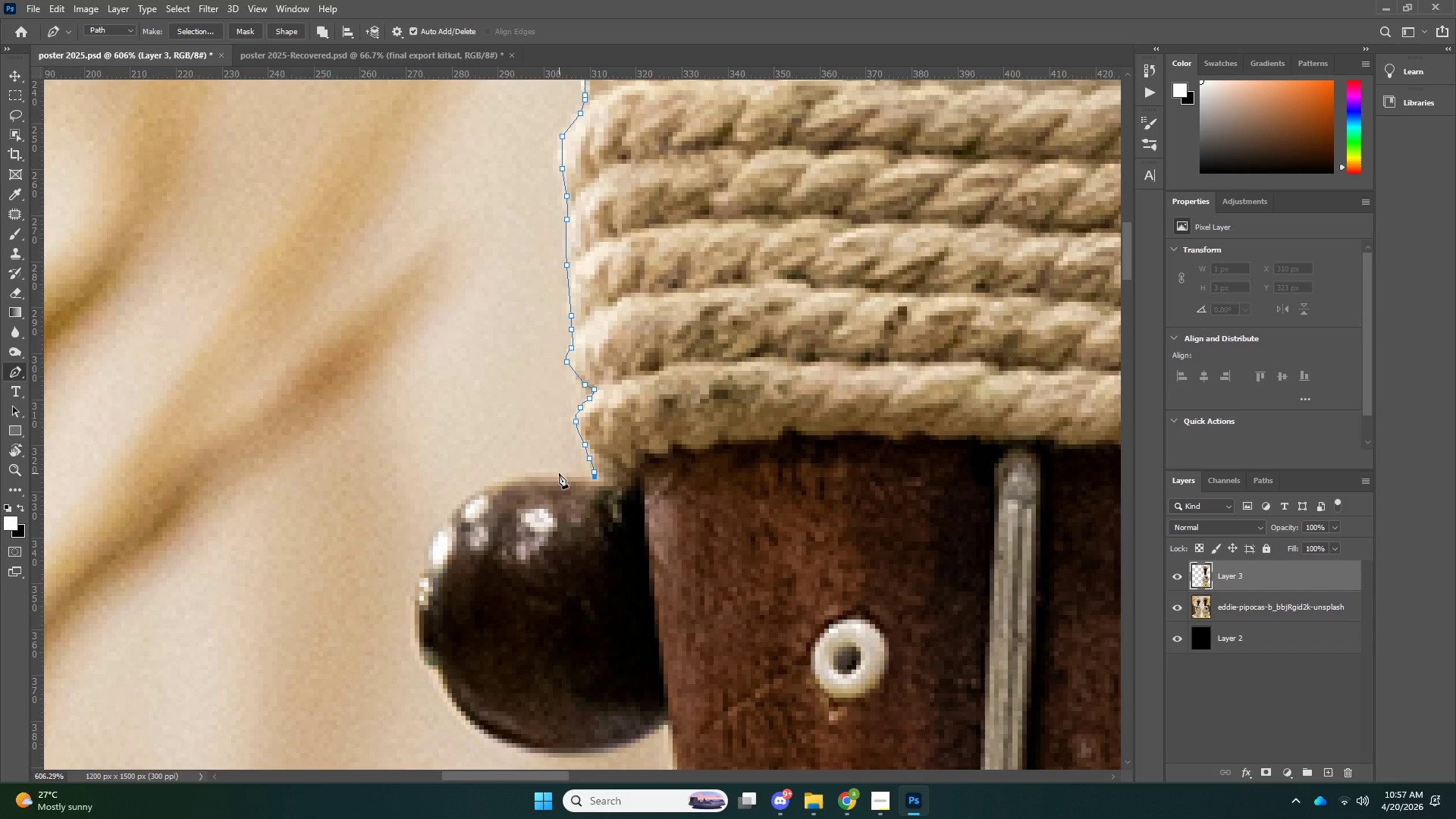 
left_click([559, 473])
 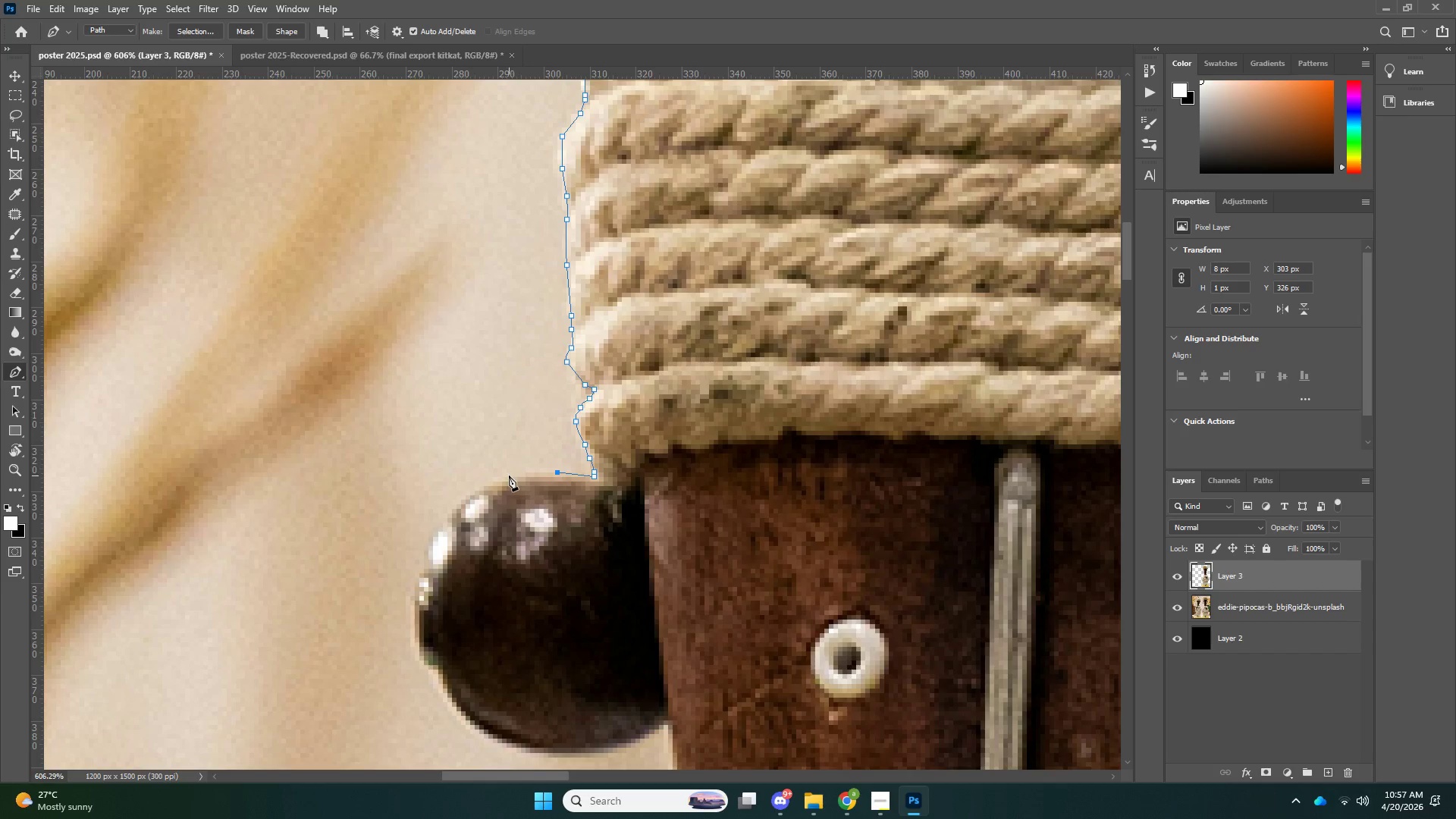 
left_click([509, 475])
 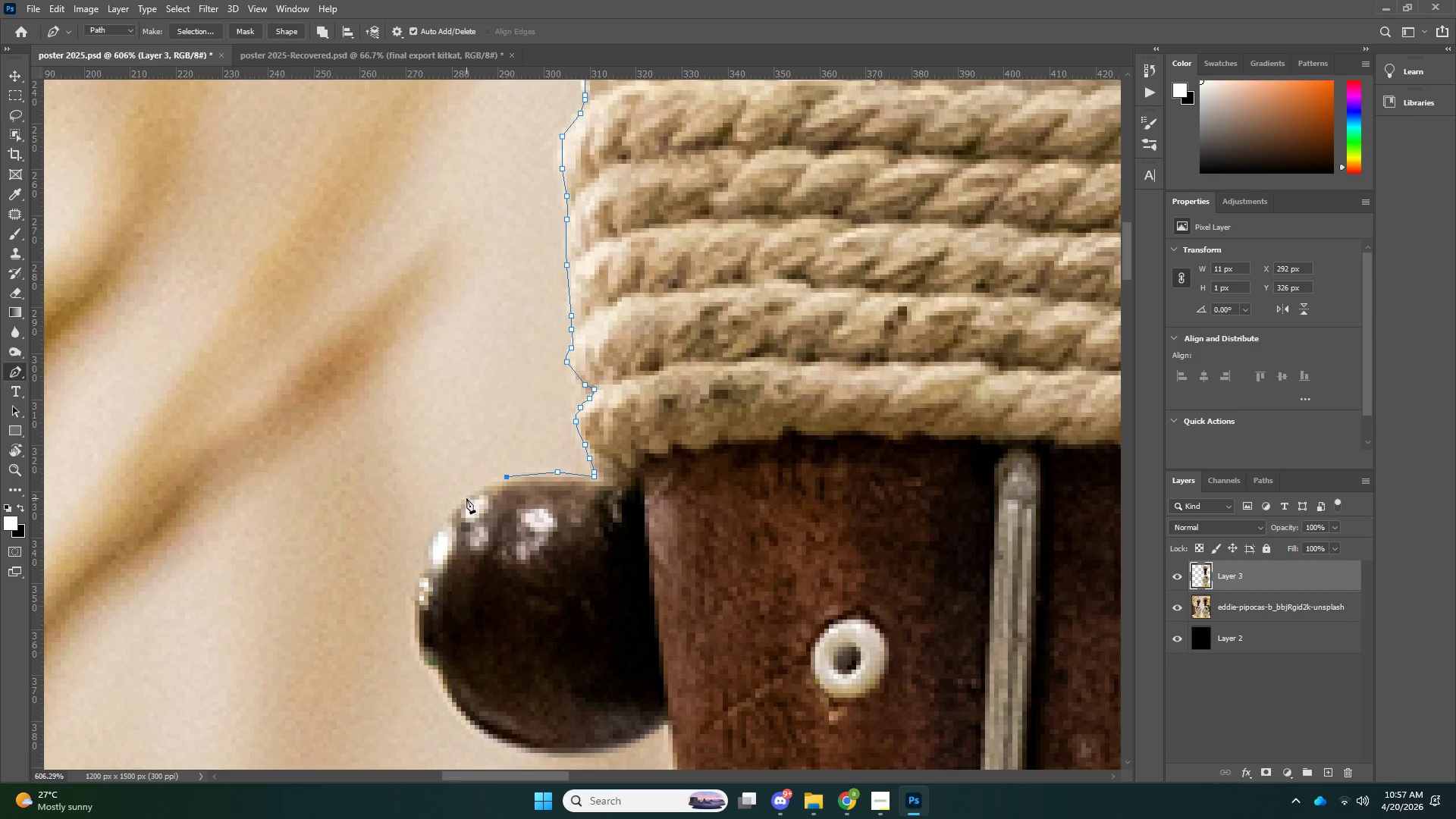 
left_click([466, 498])
 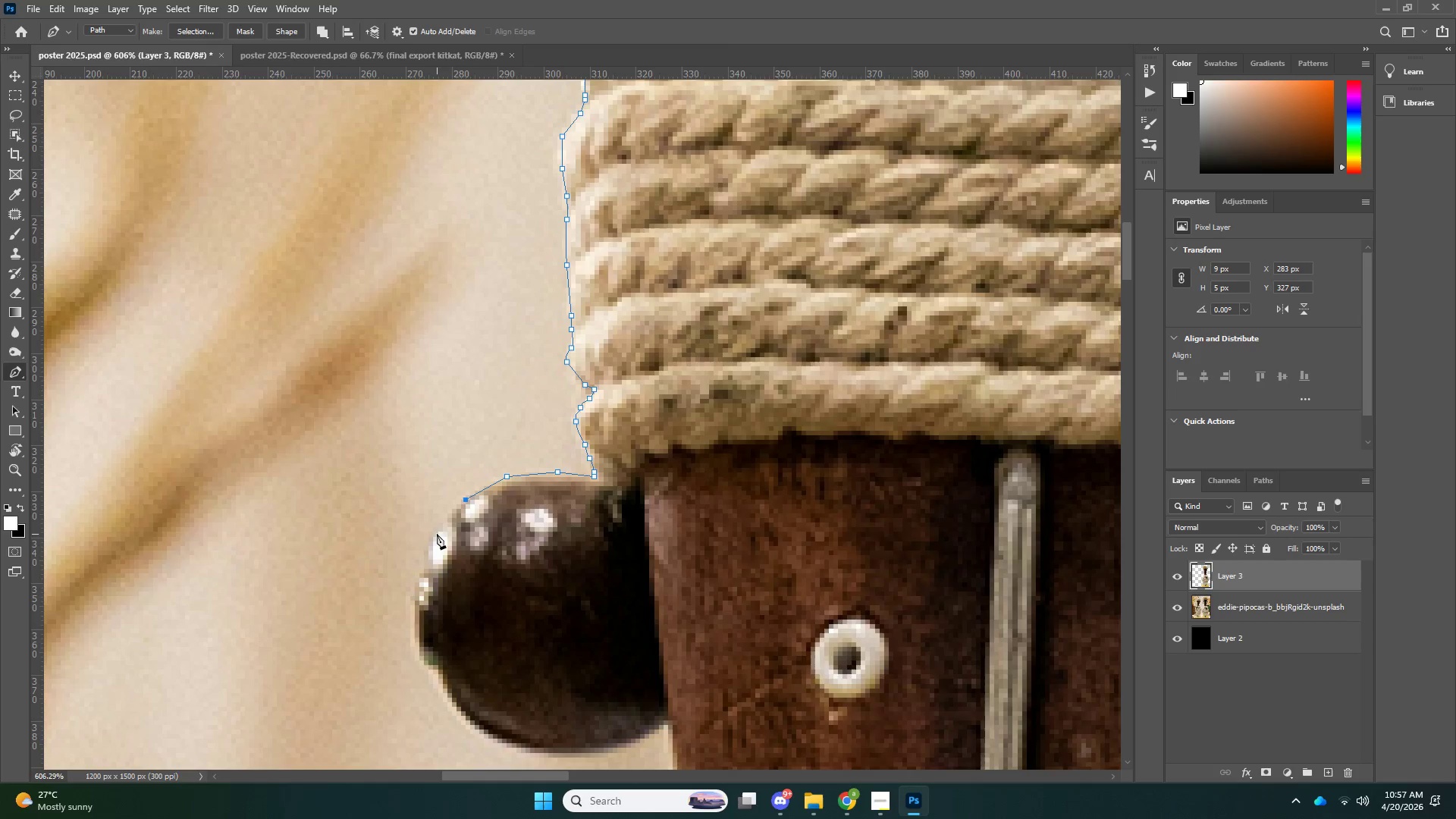 
left_click([436, 535])
 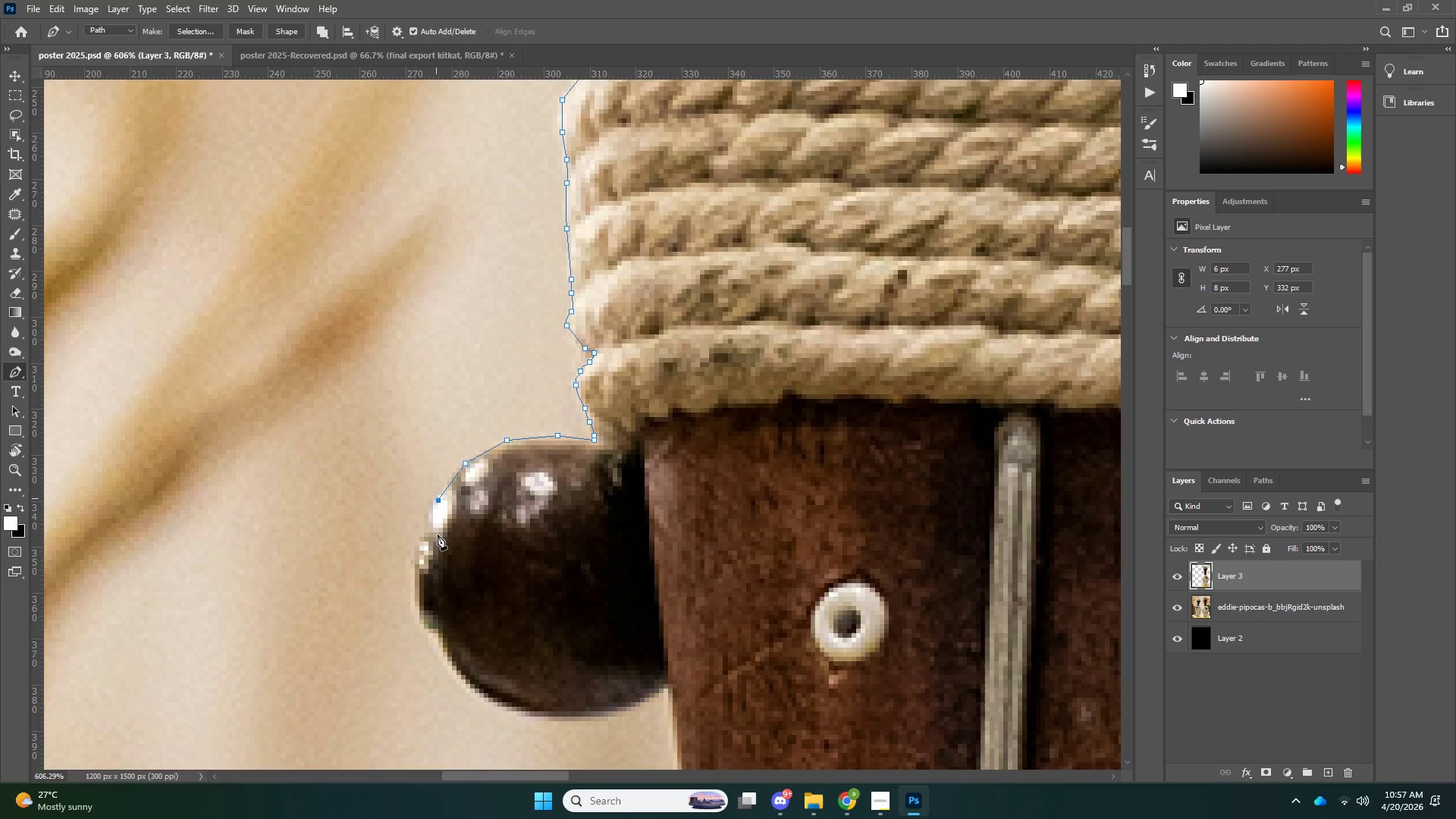 
key(Control+ControlLeft)
 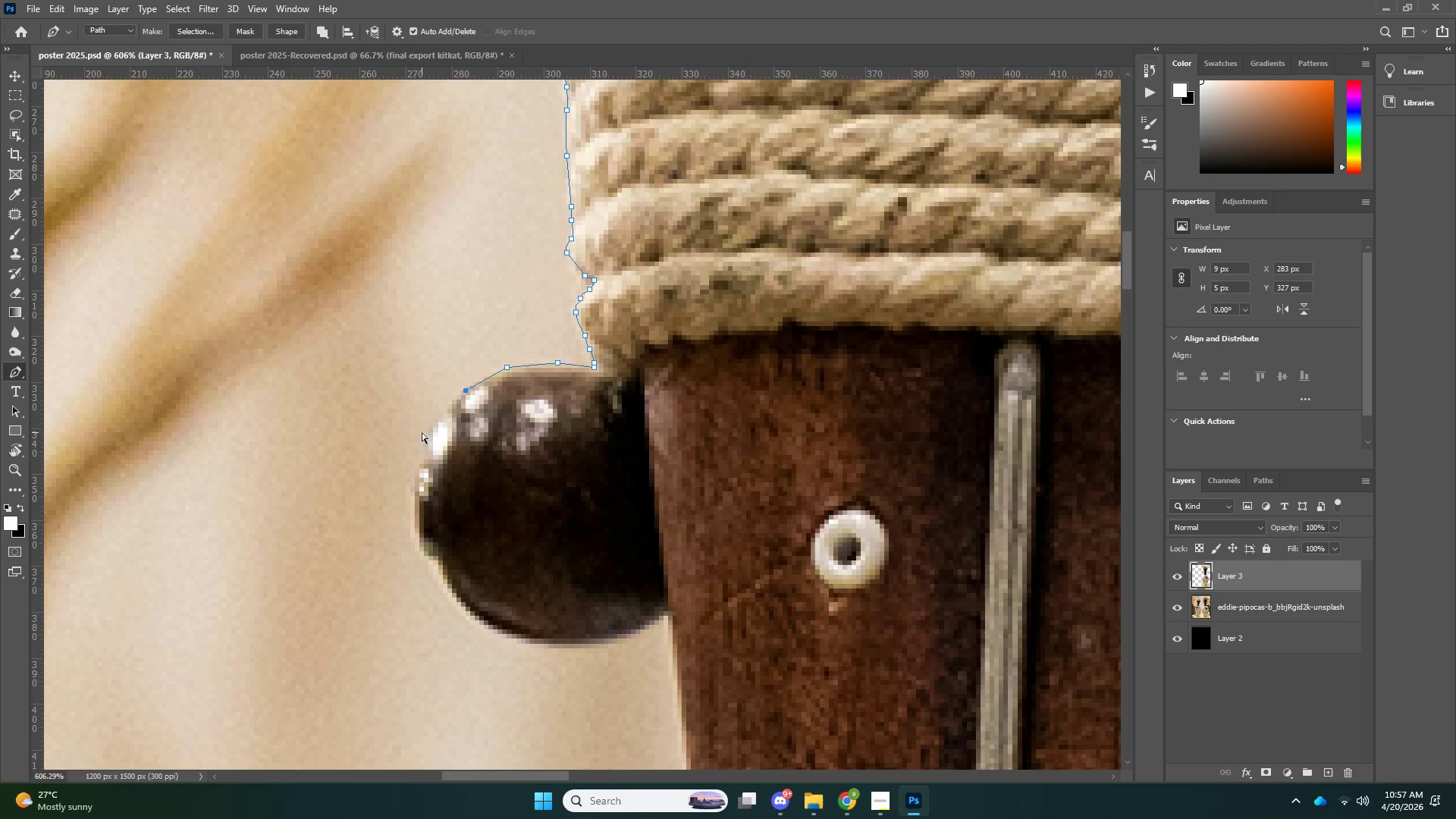 
key(Control+Z)
 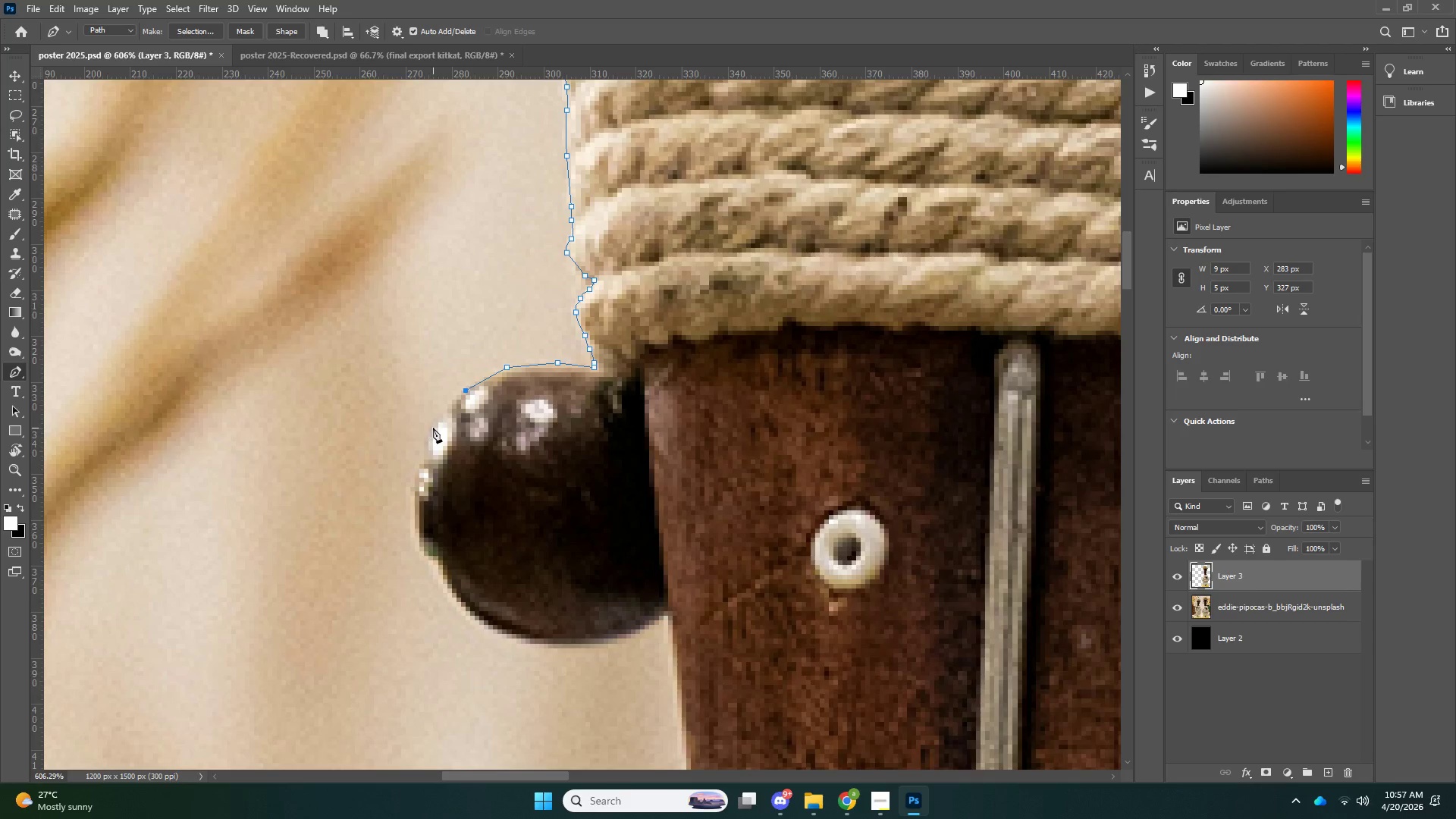 
scroll: coordinate [438, 499], scroll_direction: down, amount: 9.0
 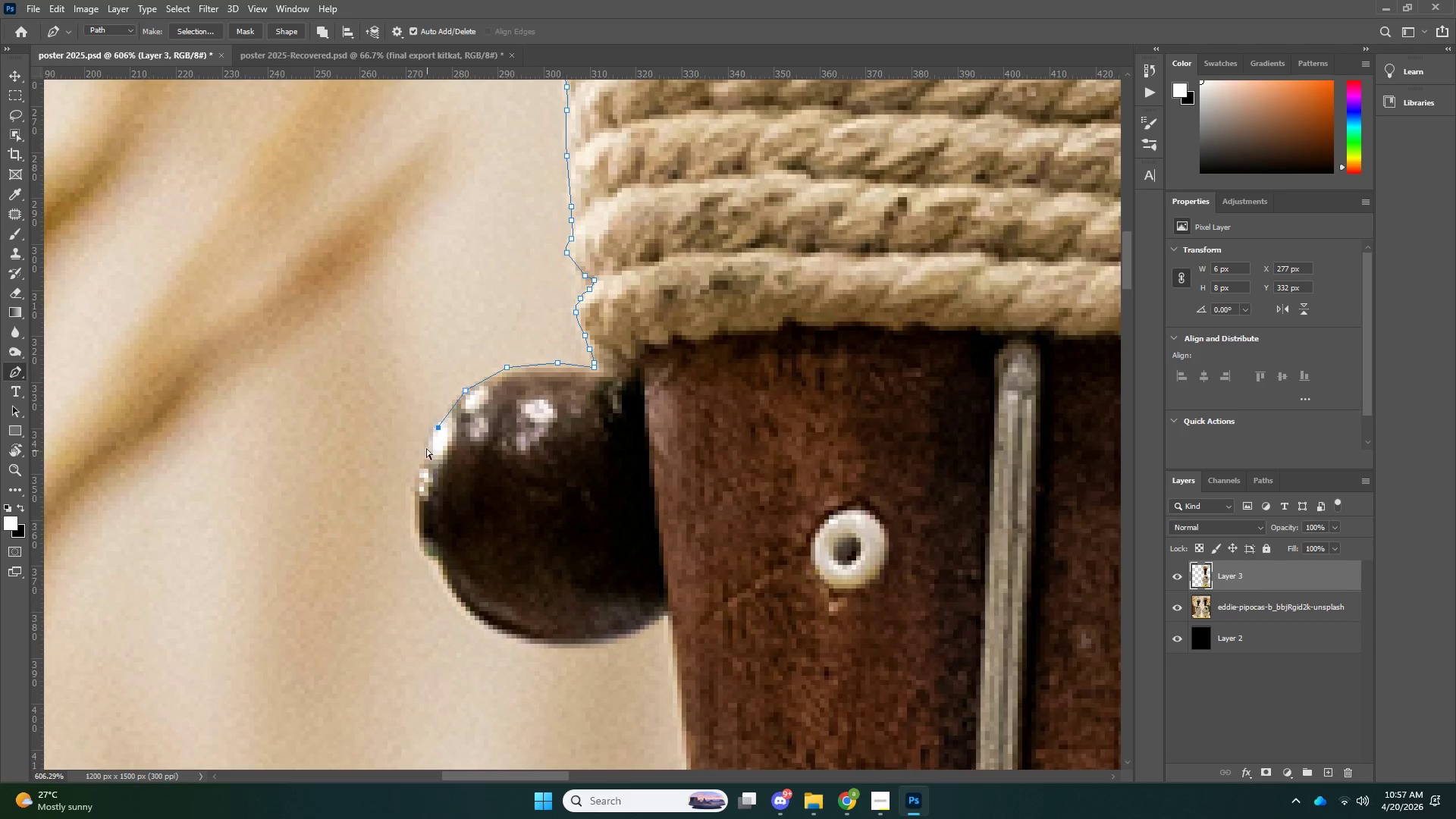 
left_click([433, 428])
 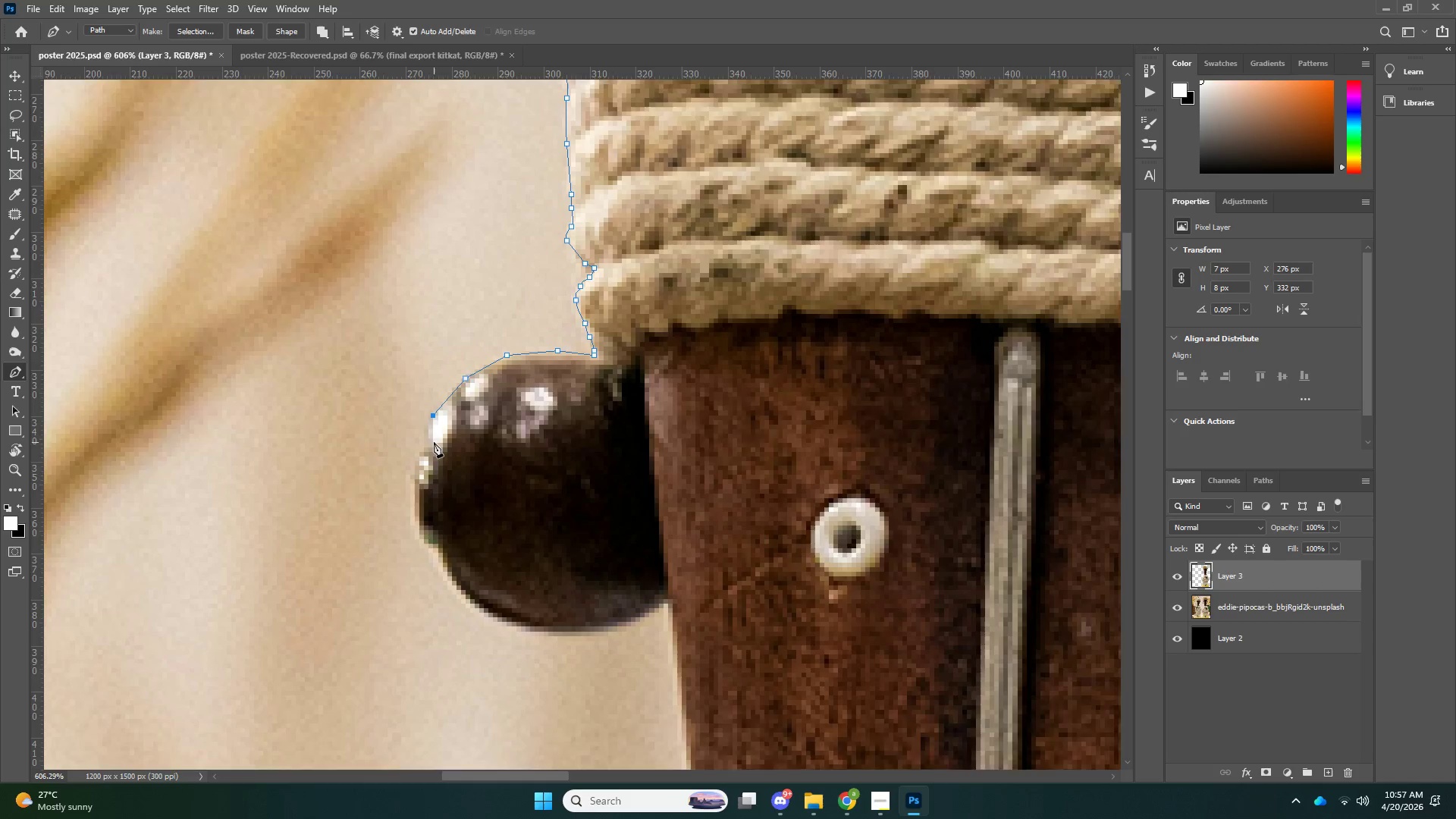 
scroll: coordinate [434, 444], scroll_direction: down, amount: 4.0
 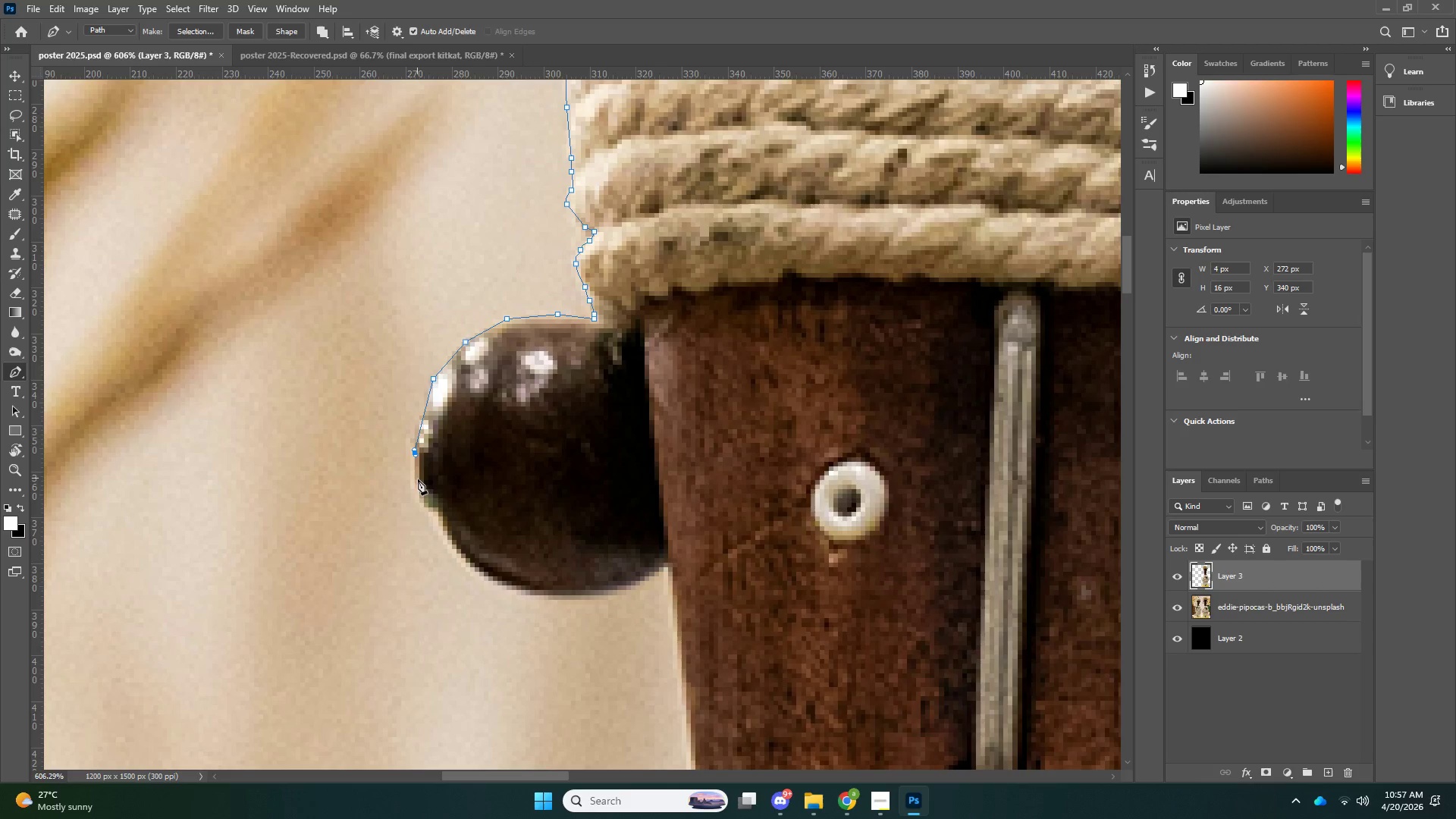 
double_click([419, 491])
 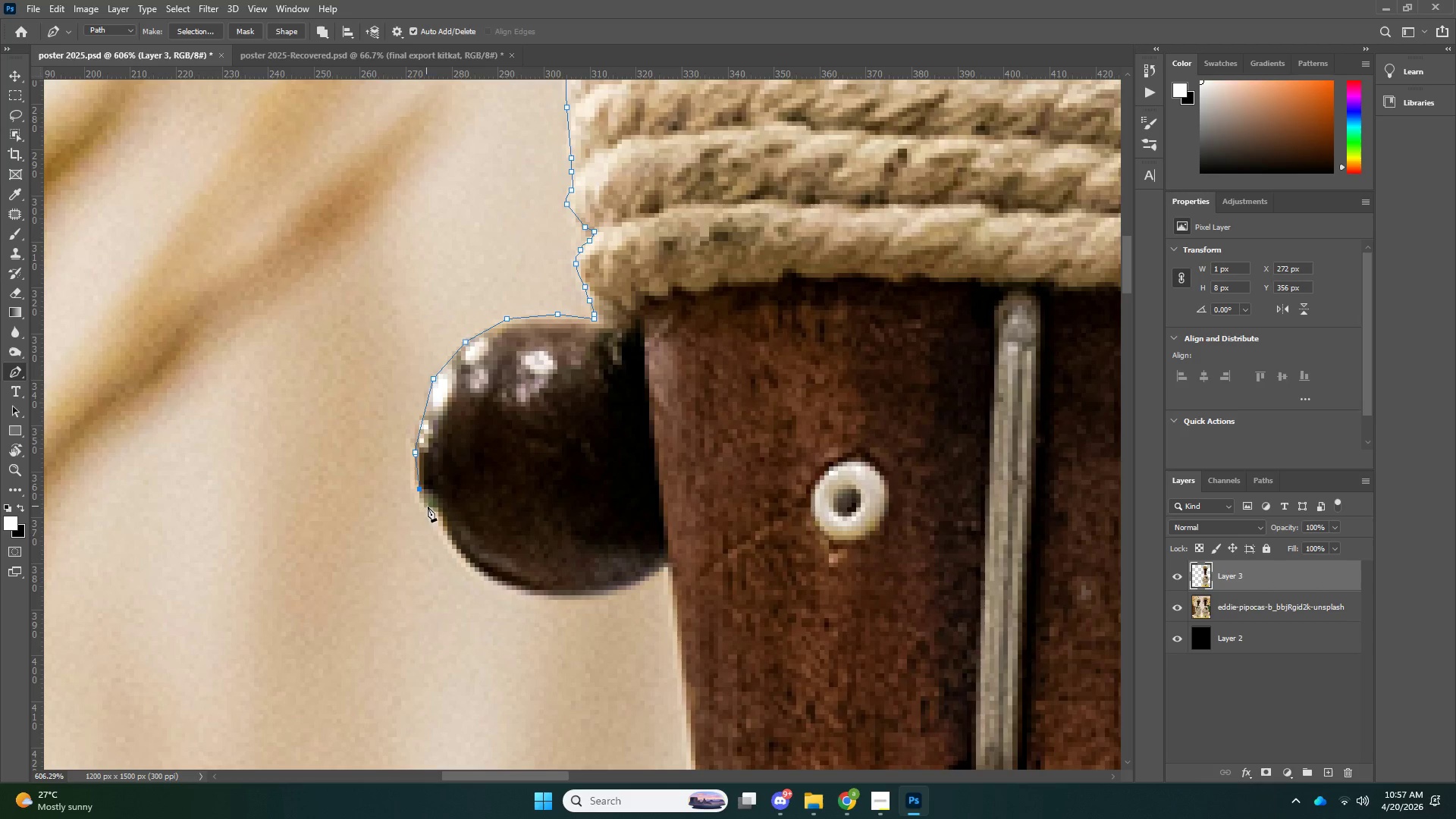 
triple_click([428, 507])
 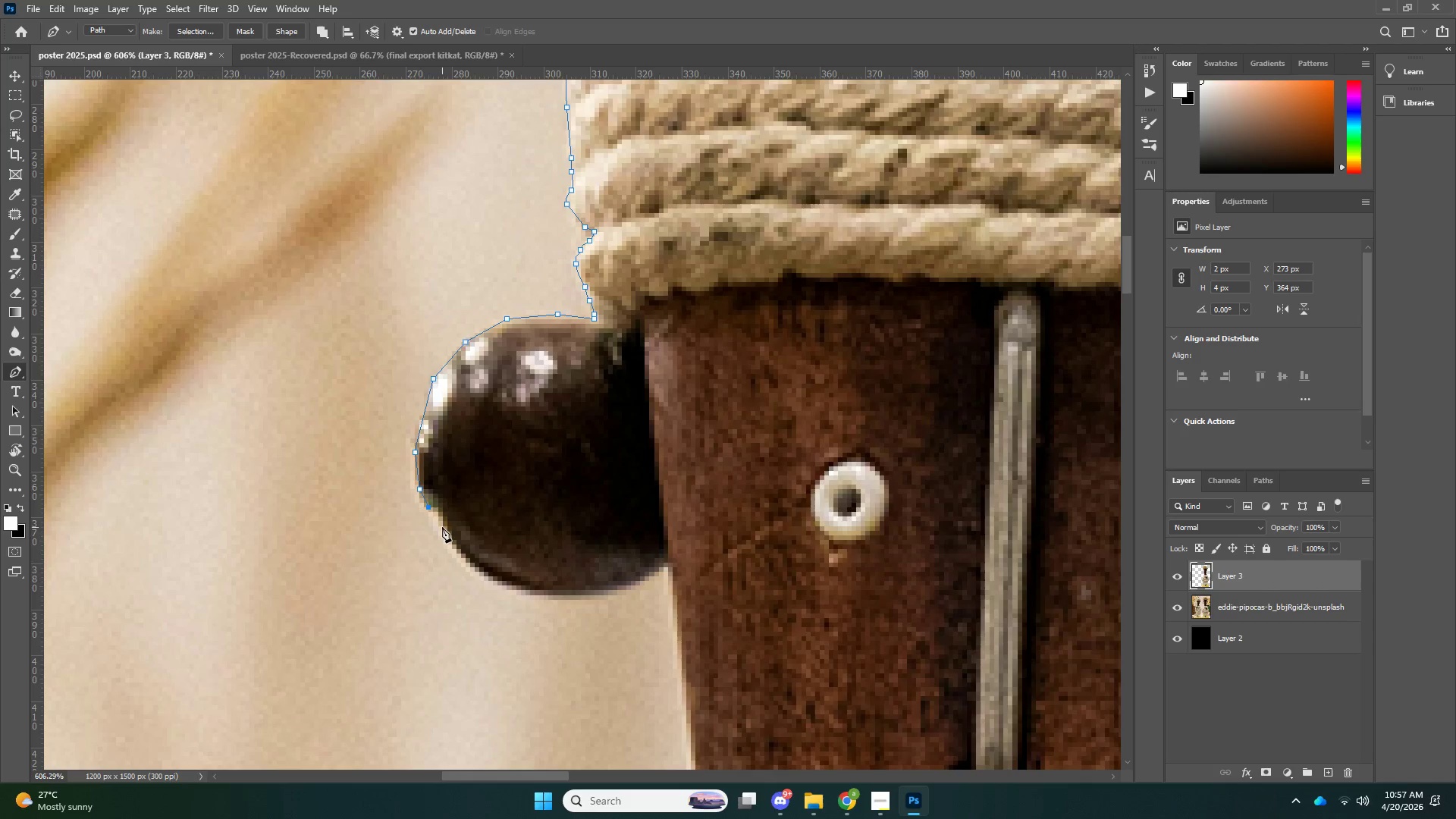 
triple_click([442, 527])
 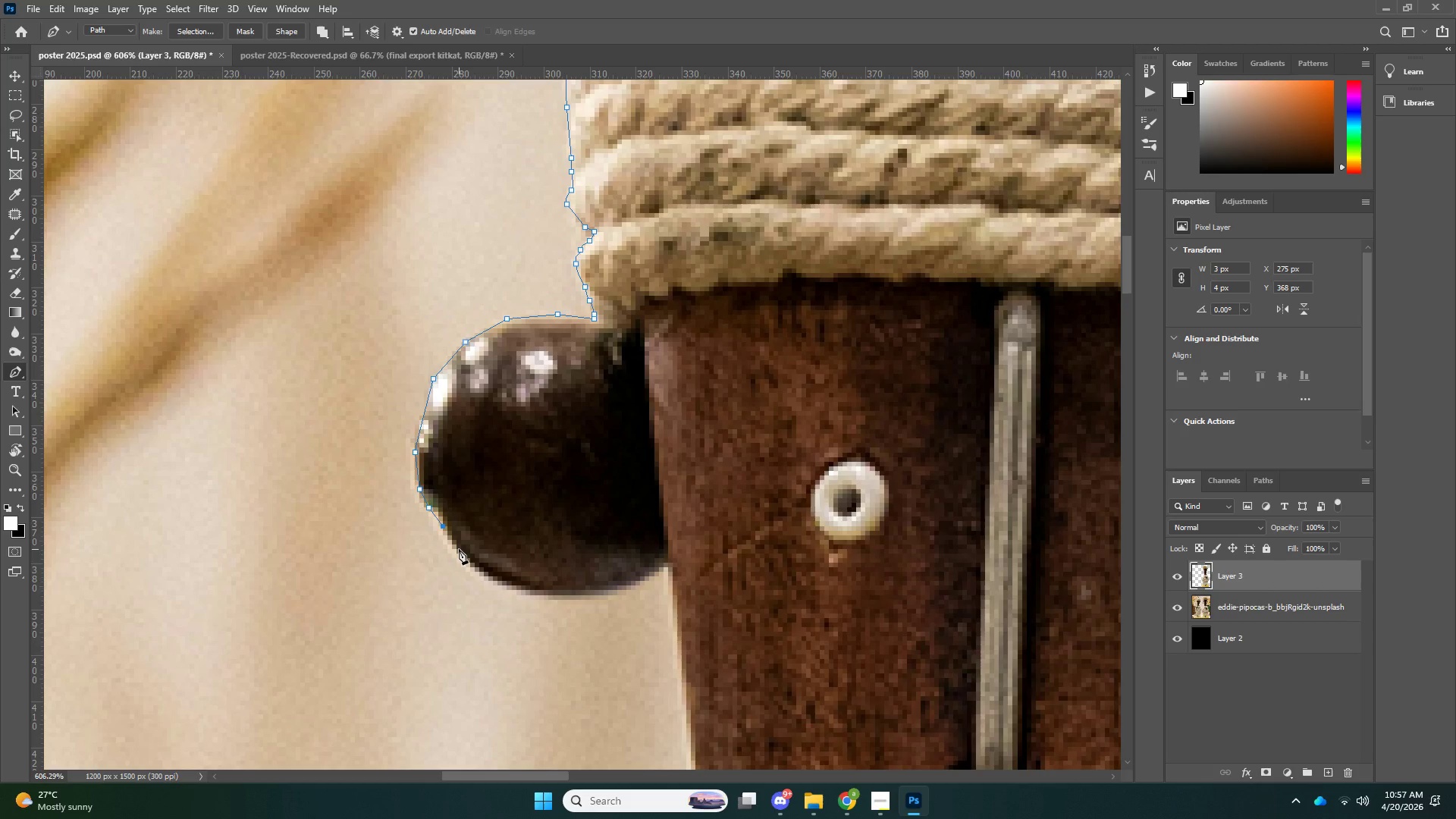 
left_click([459, 551])
 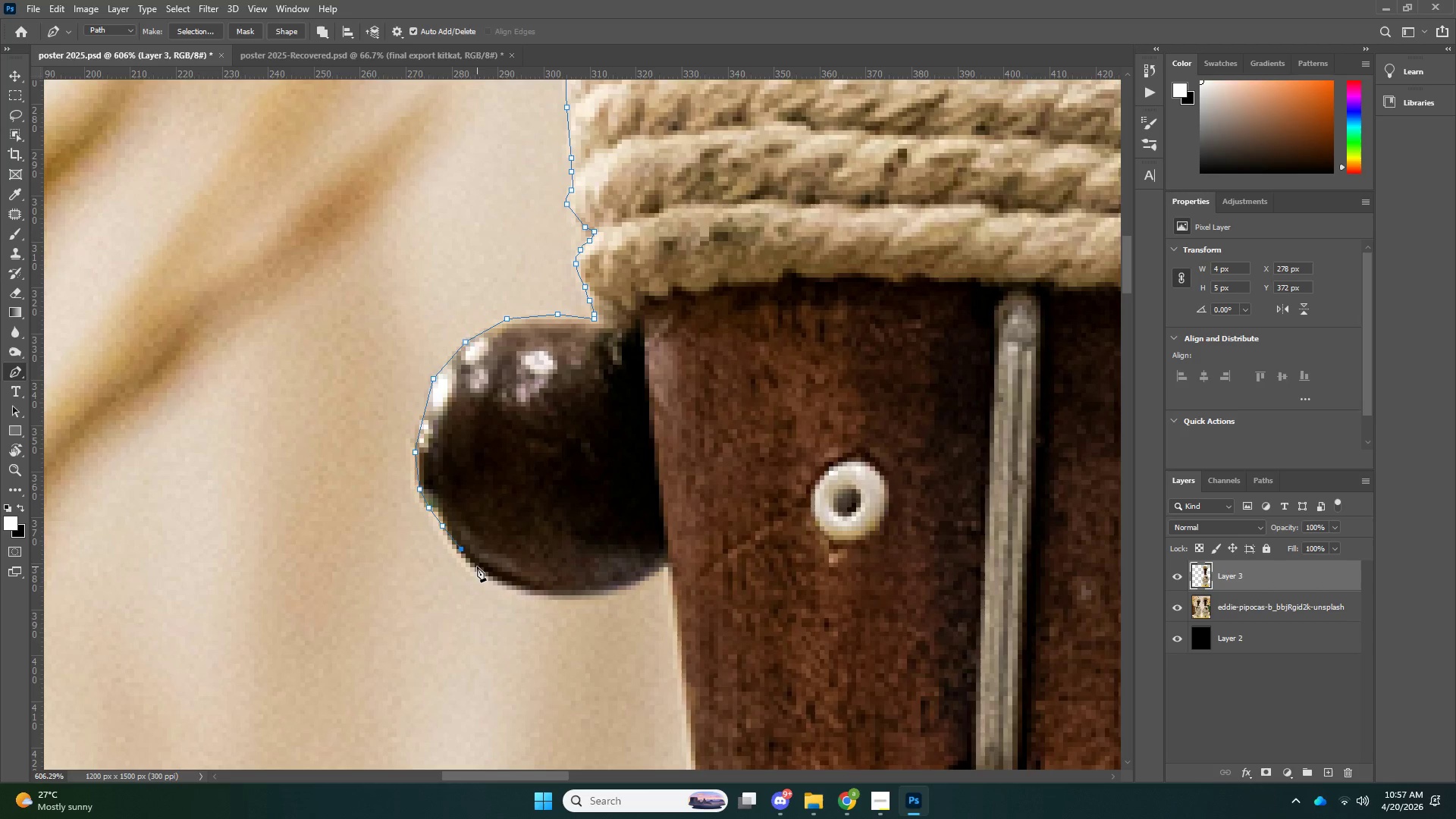 
left_click([477, 566])
 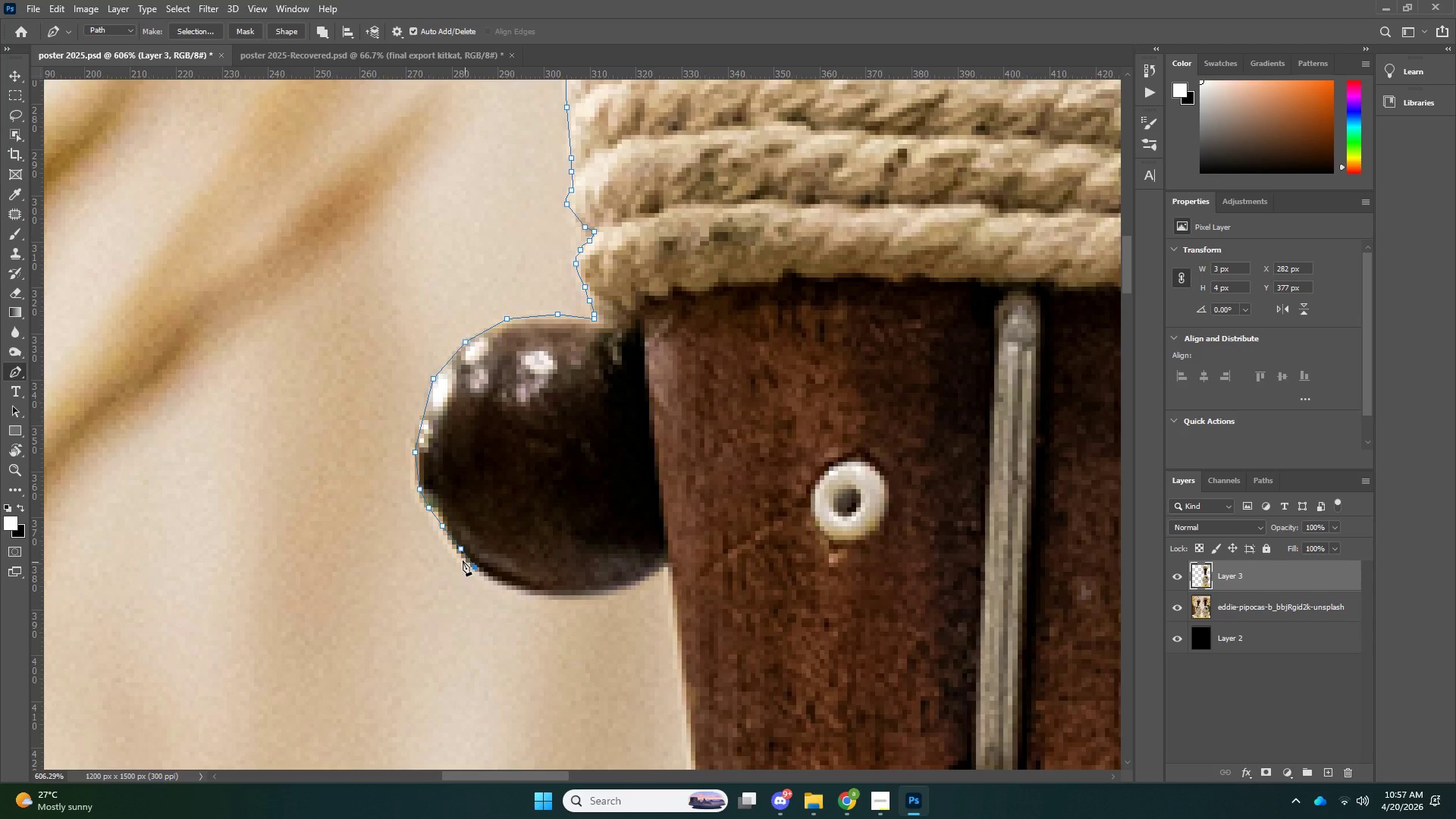 
key(Control+Z)
 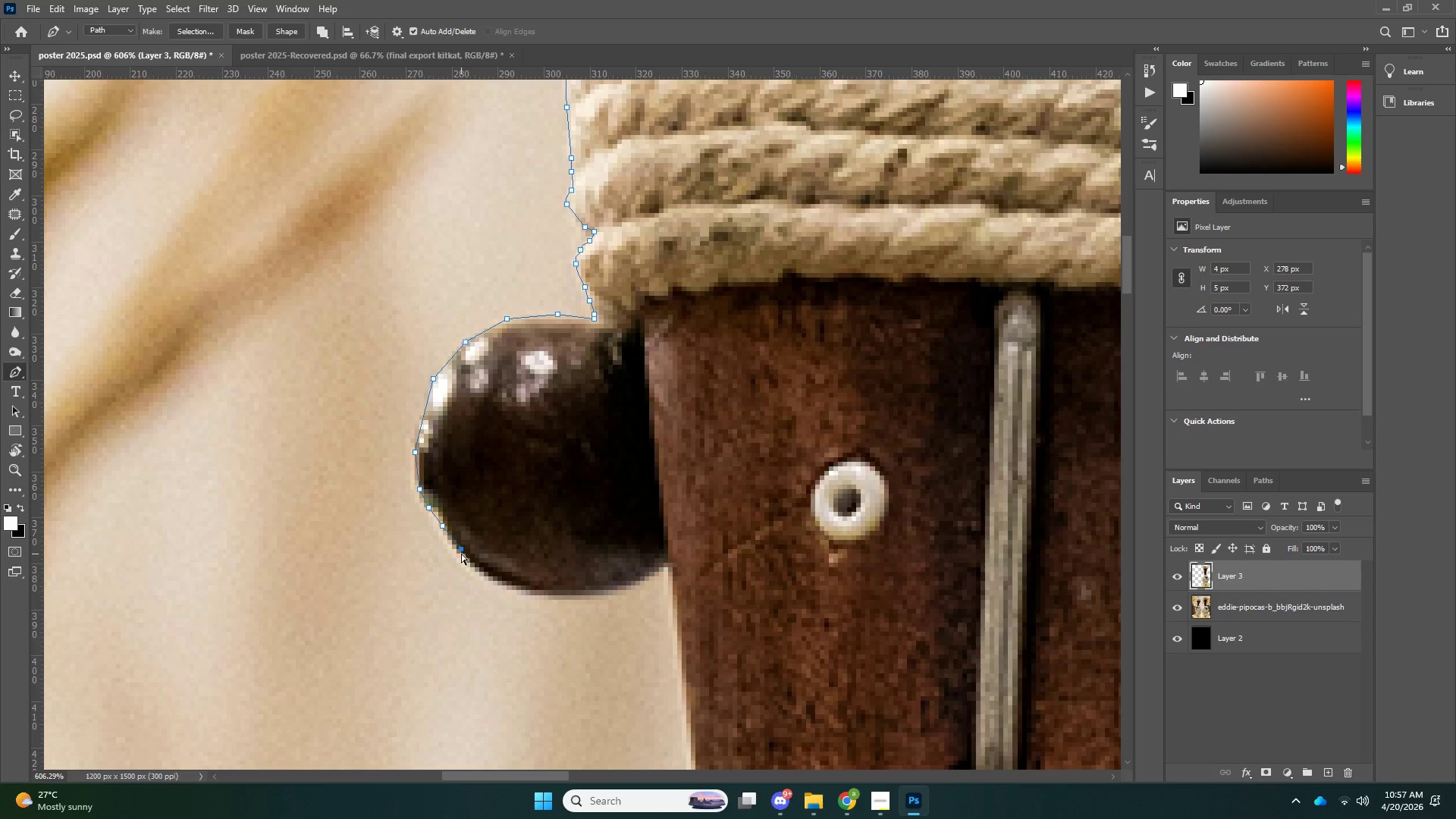 
key(Control+Z)
 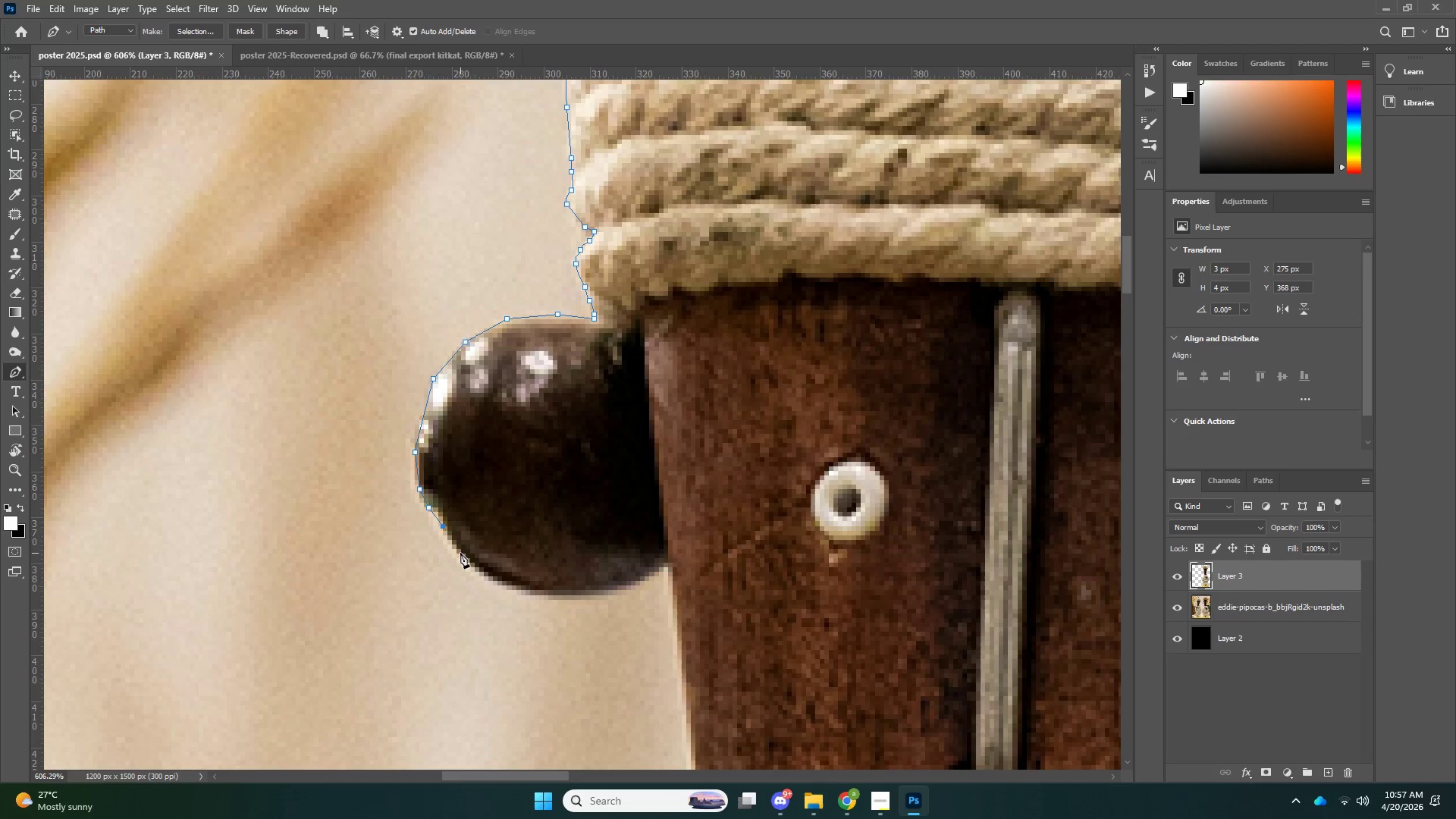 
left_click([460, 553])
 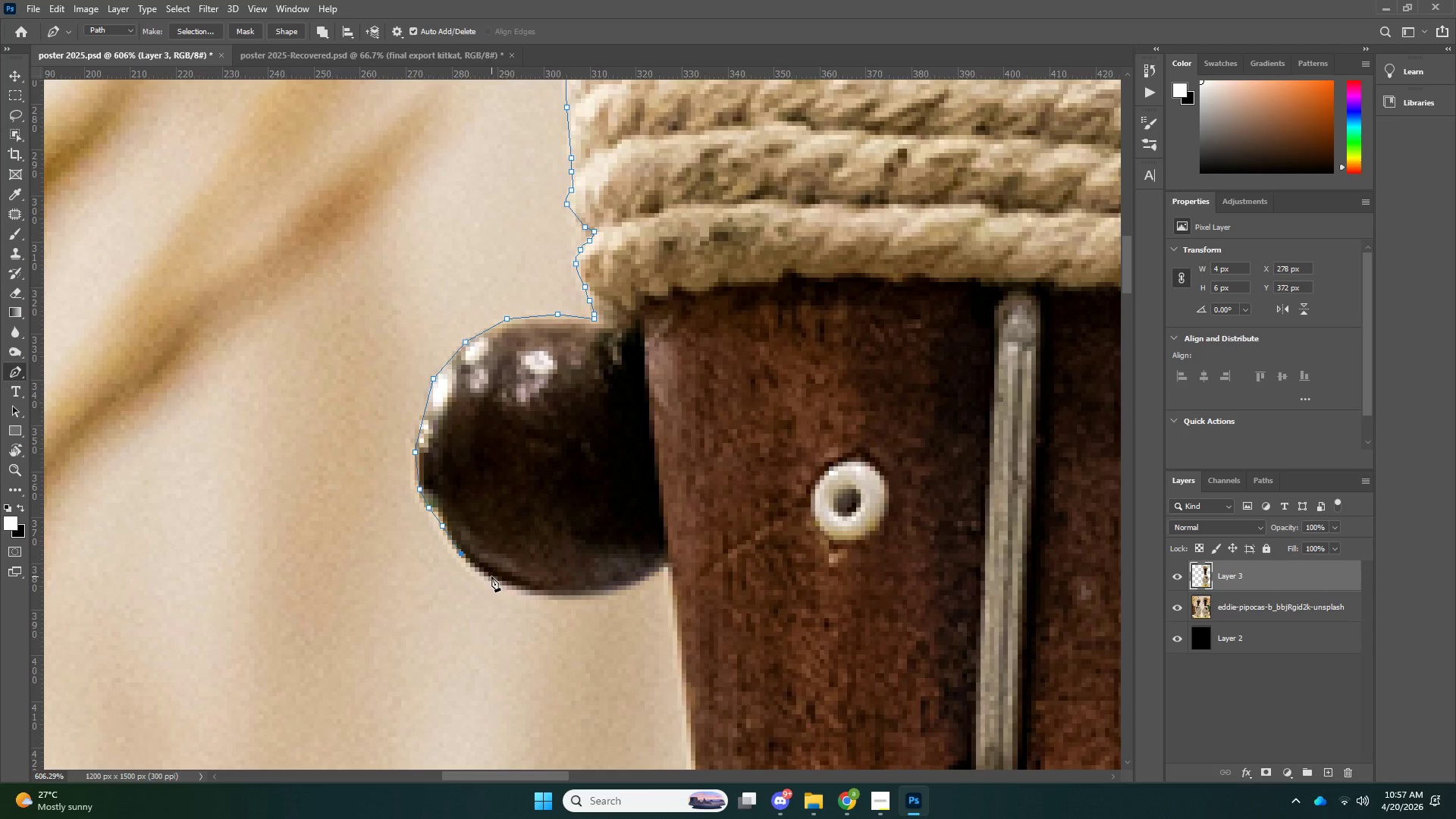 
left_click([491, 576])
 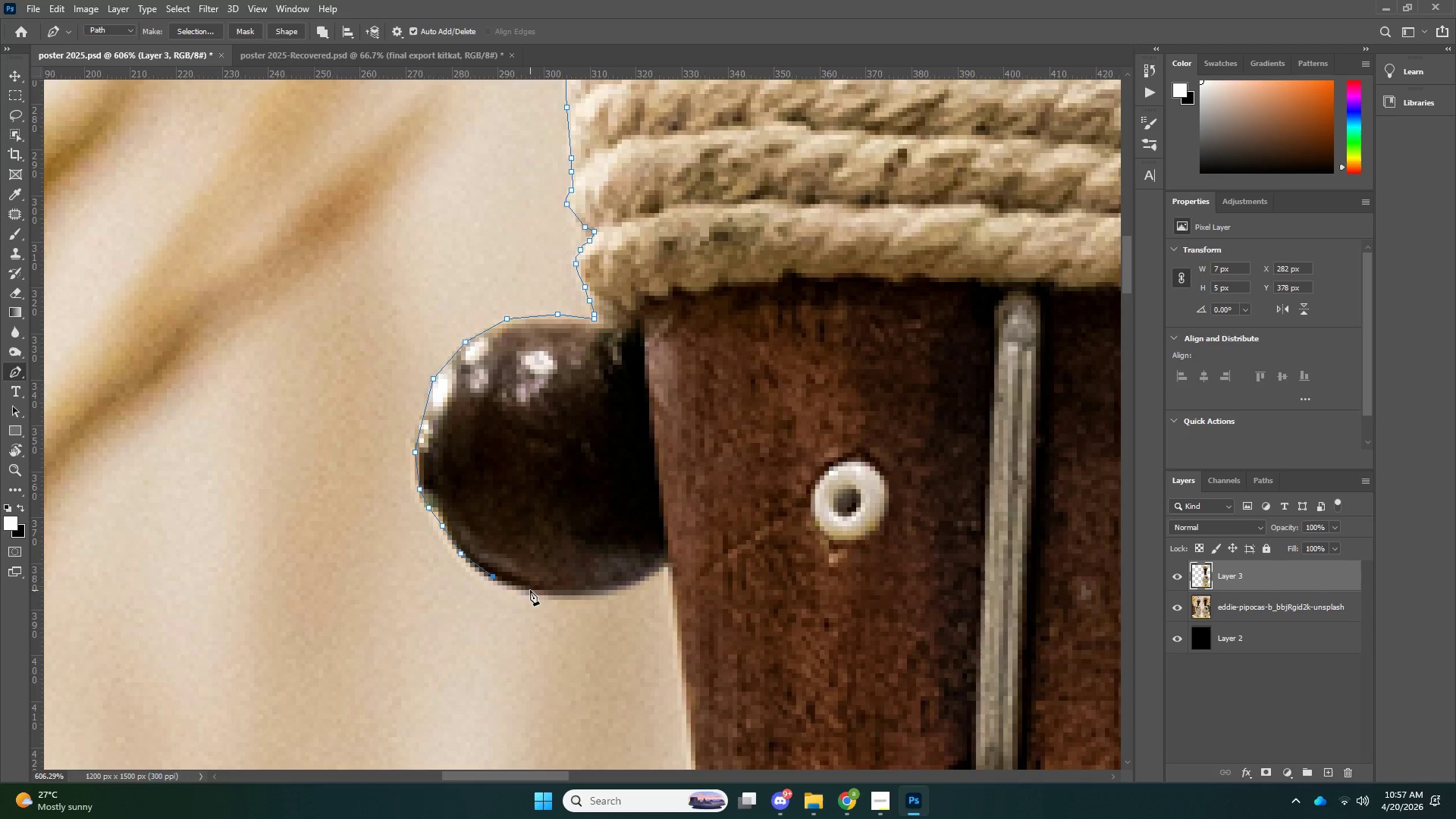 
left_click([530, 590])
 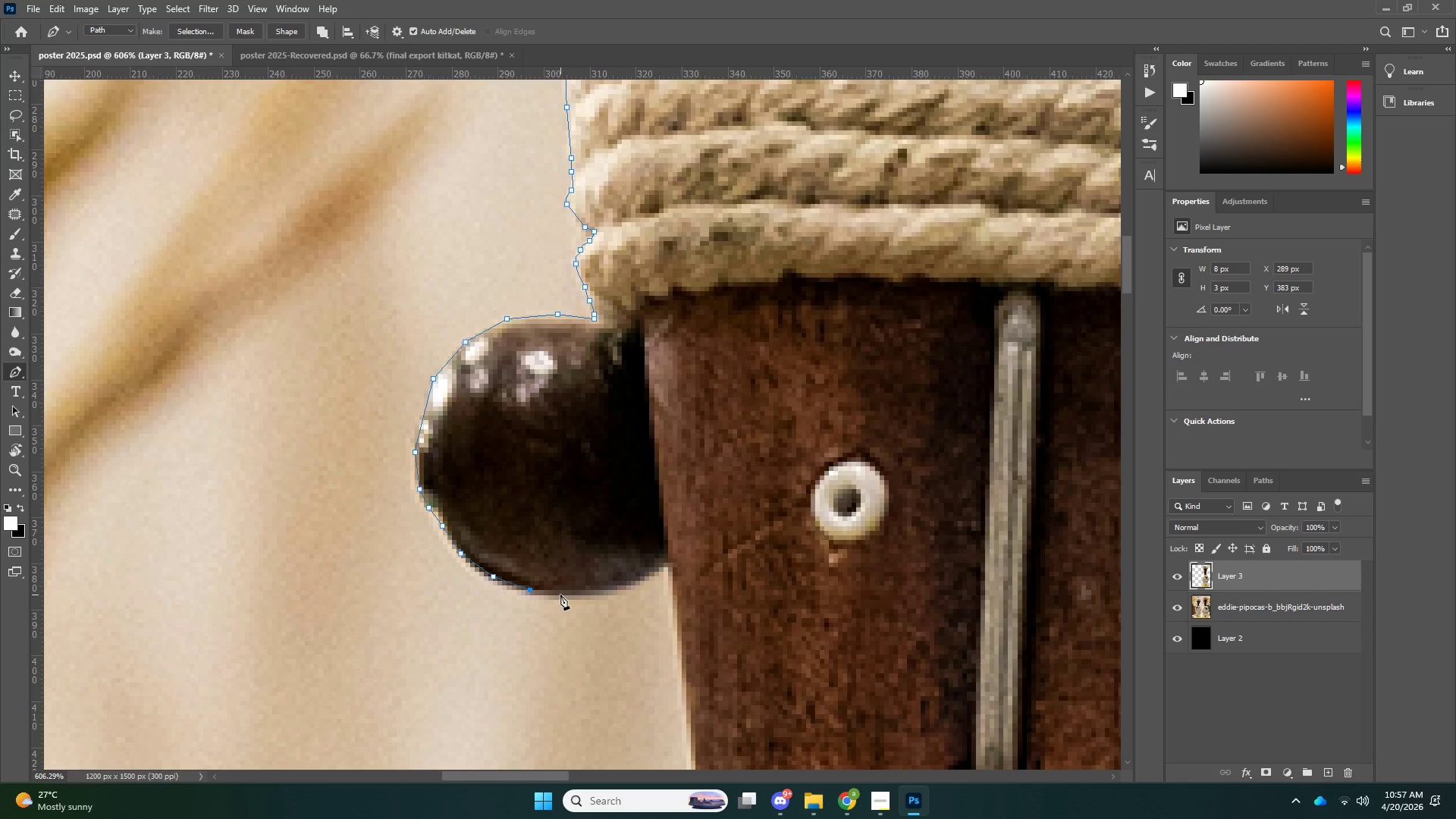 
left_click([560, 595])
 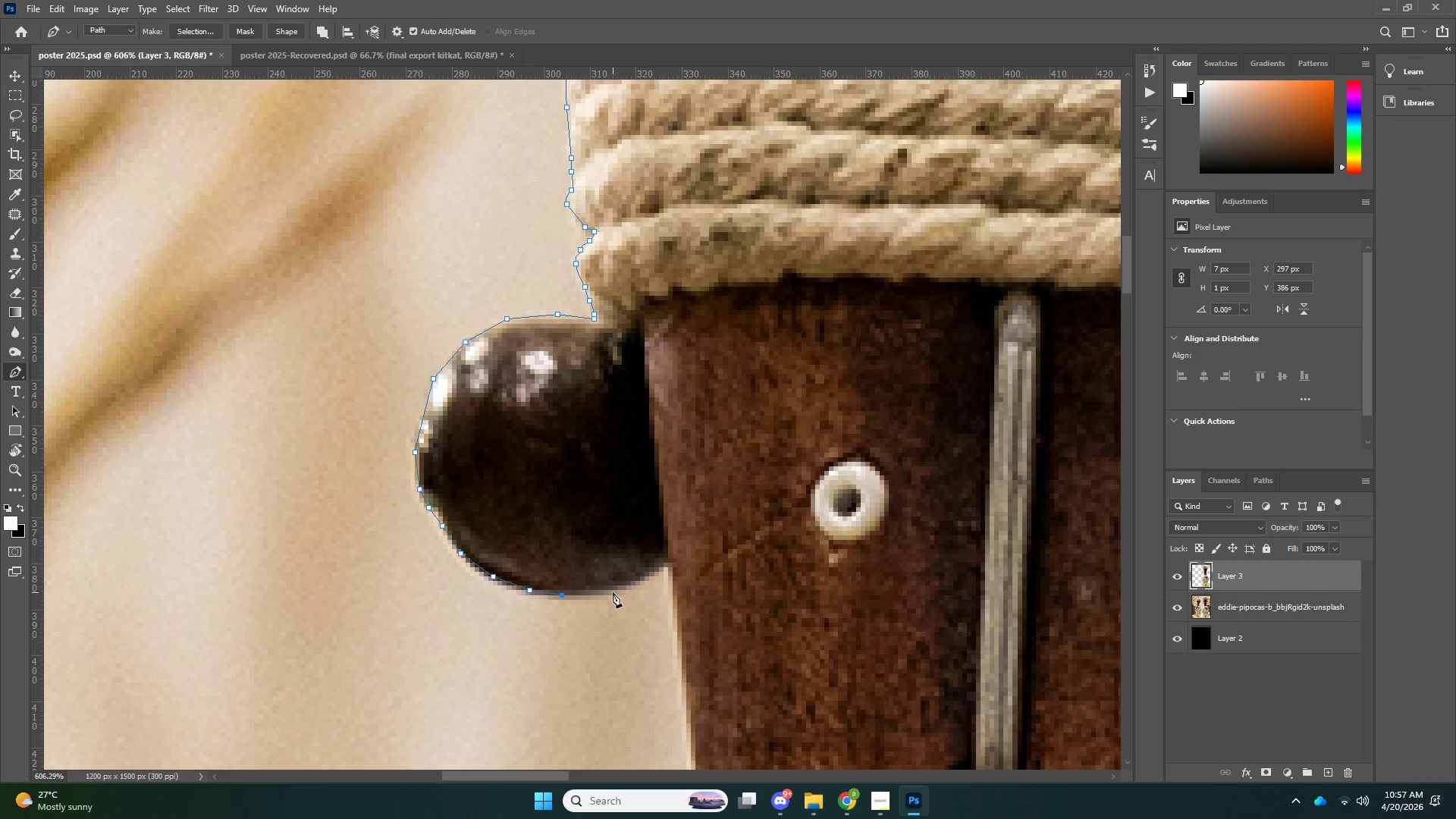 
left_click([613, 590])
 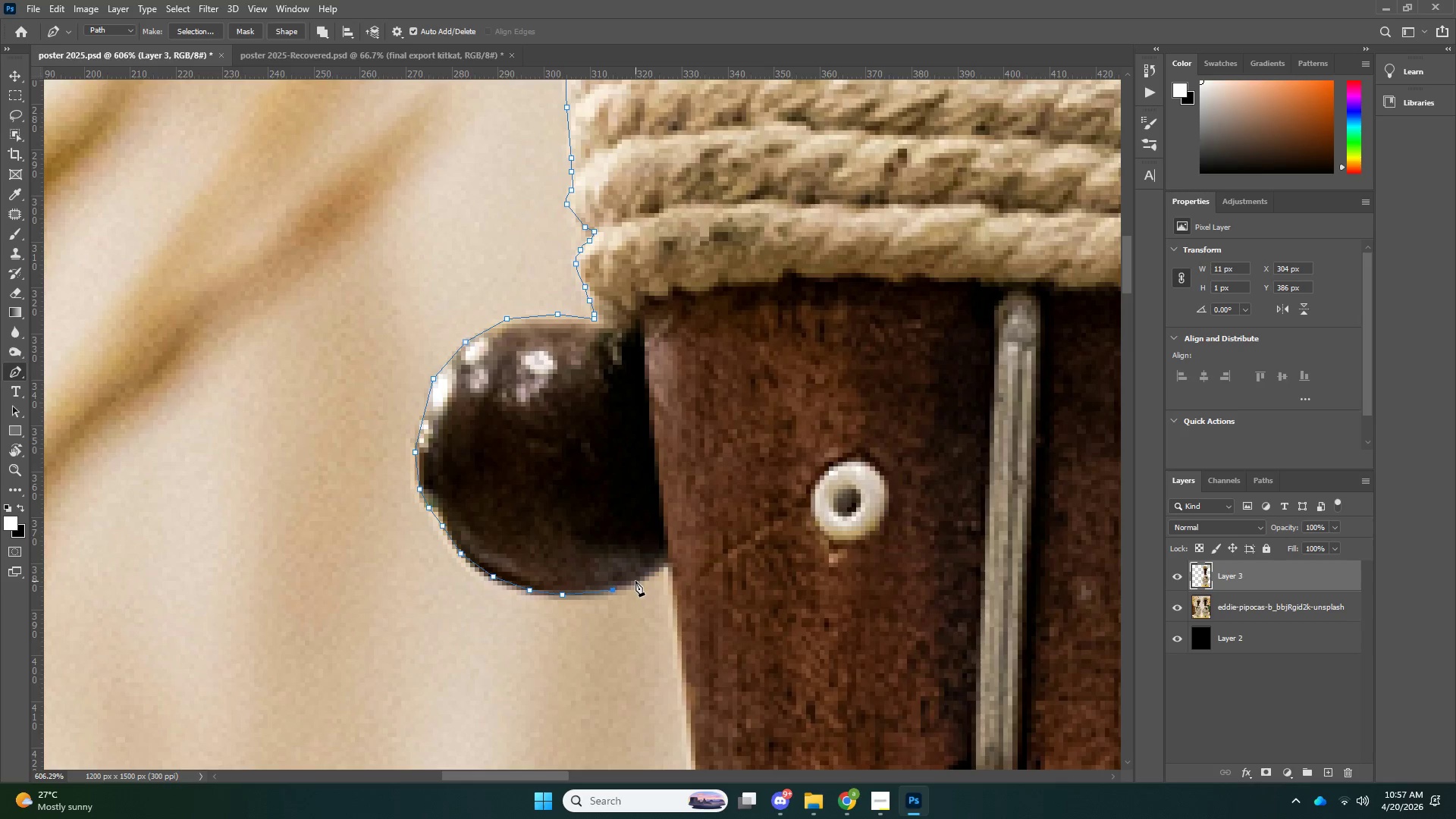 
left_click([636, 581])
 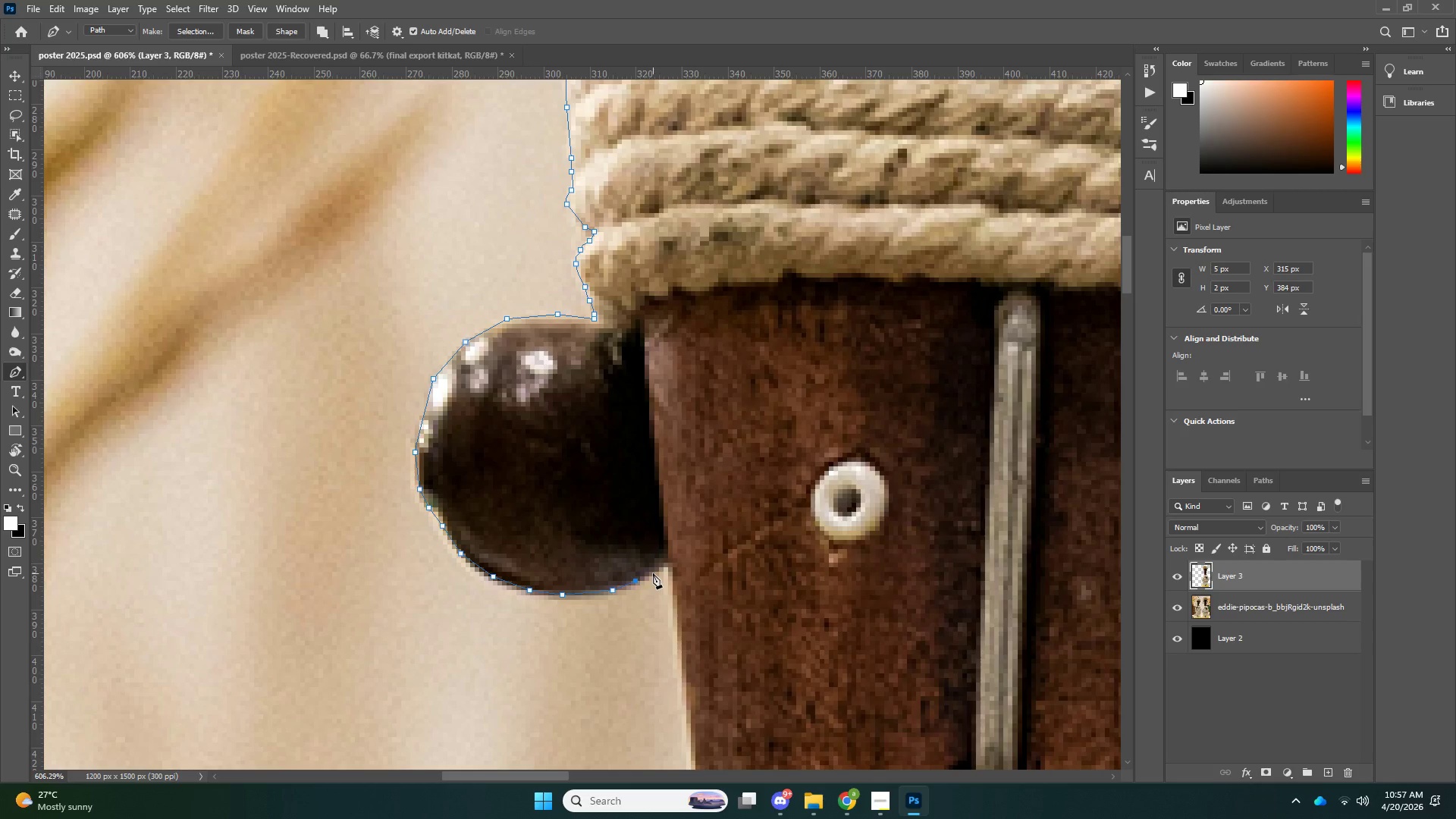 
left_click([653, 573])
 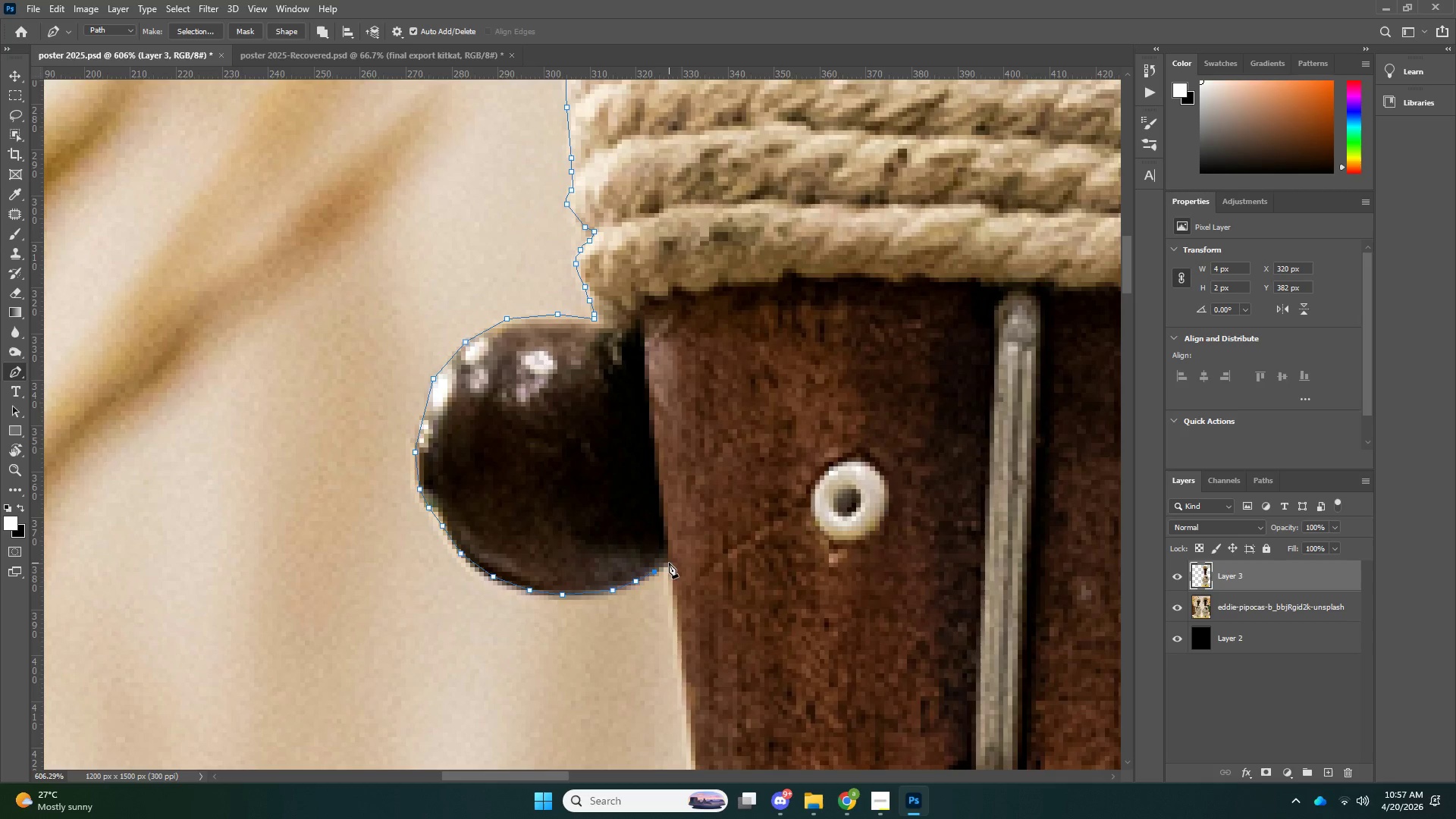 
left_click([669, 563])
 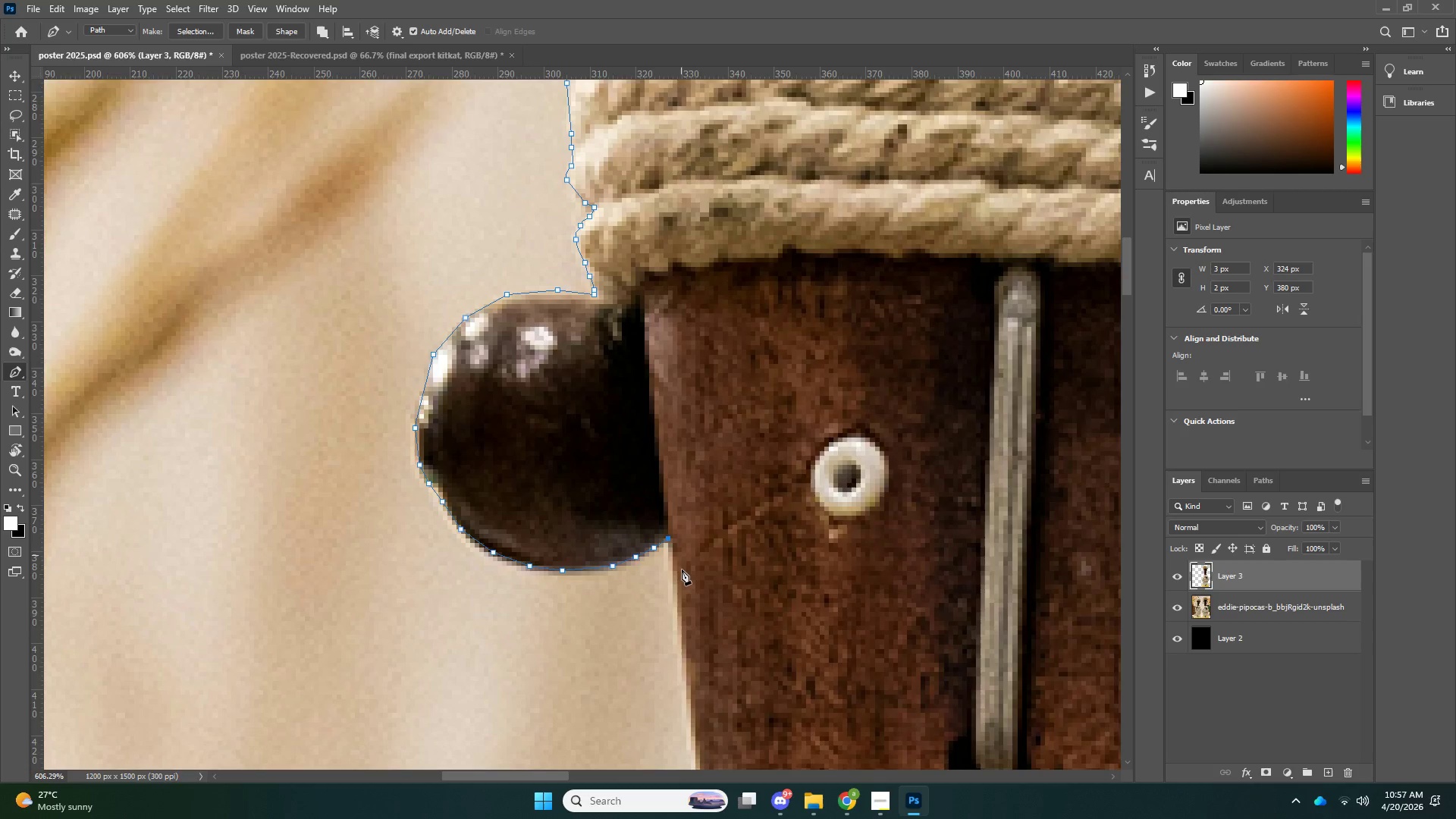 
scroll: coordinate [684, 569], scroll_direction: down, amount: 10.0
 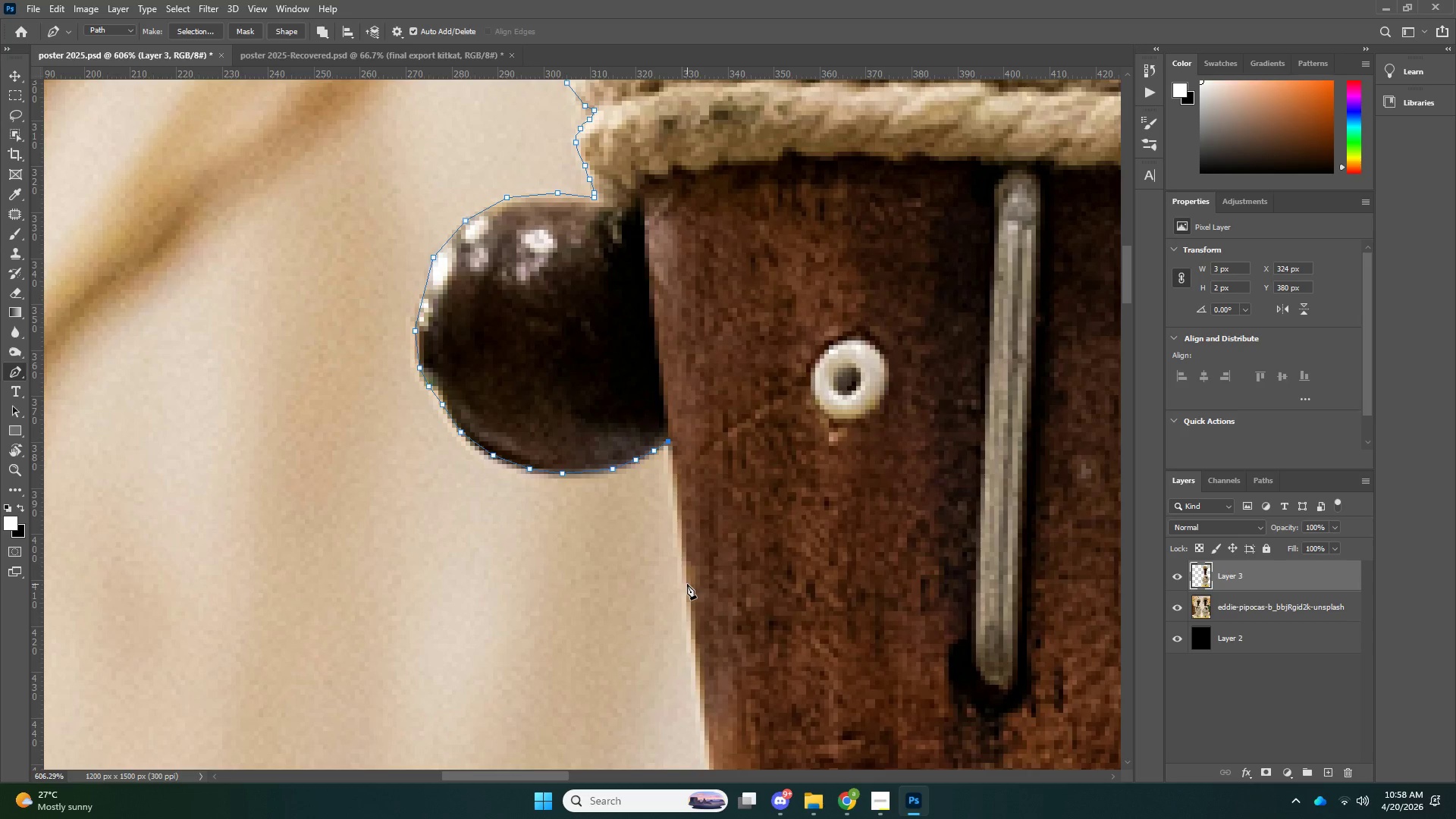 
left_click([687, 585])
 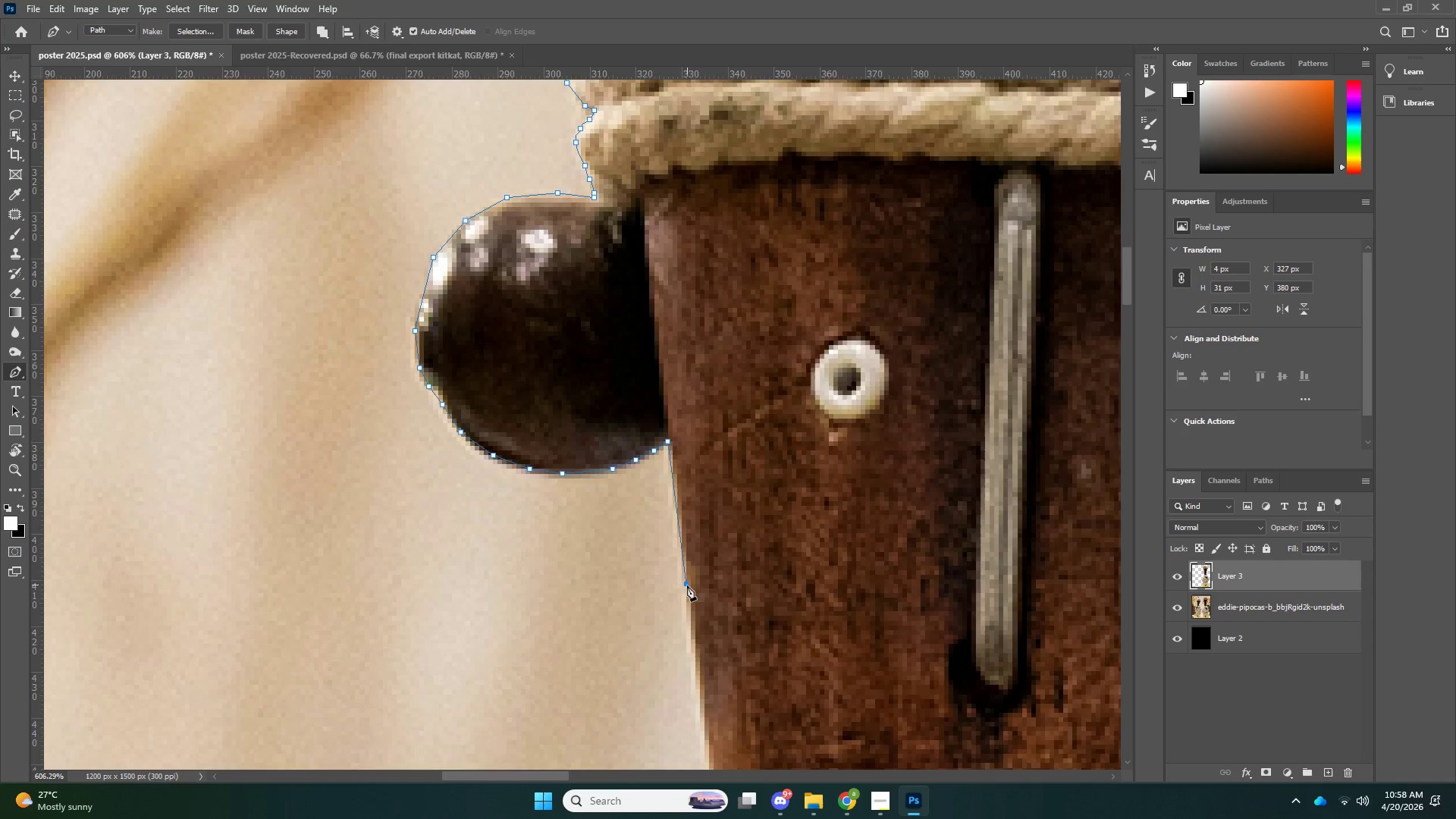 
key(Control+ControlLeft)
 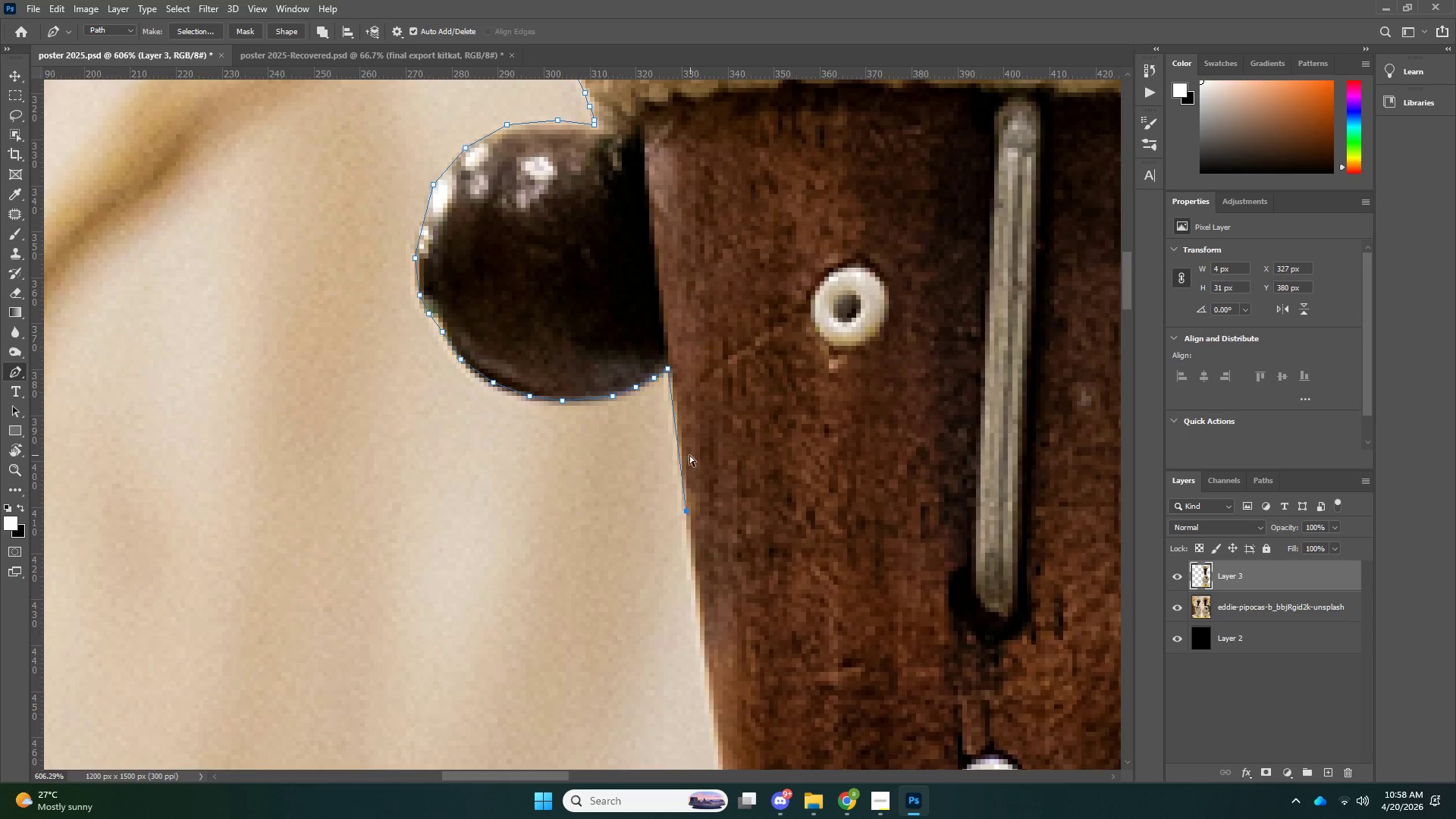 
key(Control+Z)
 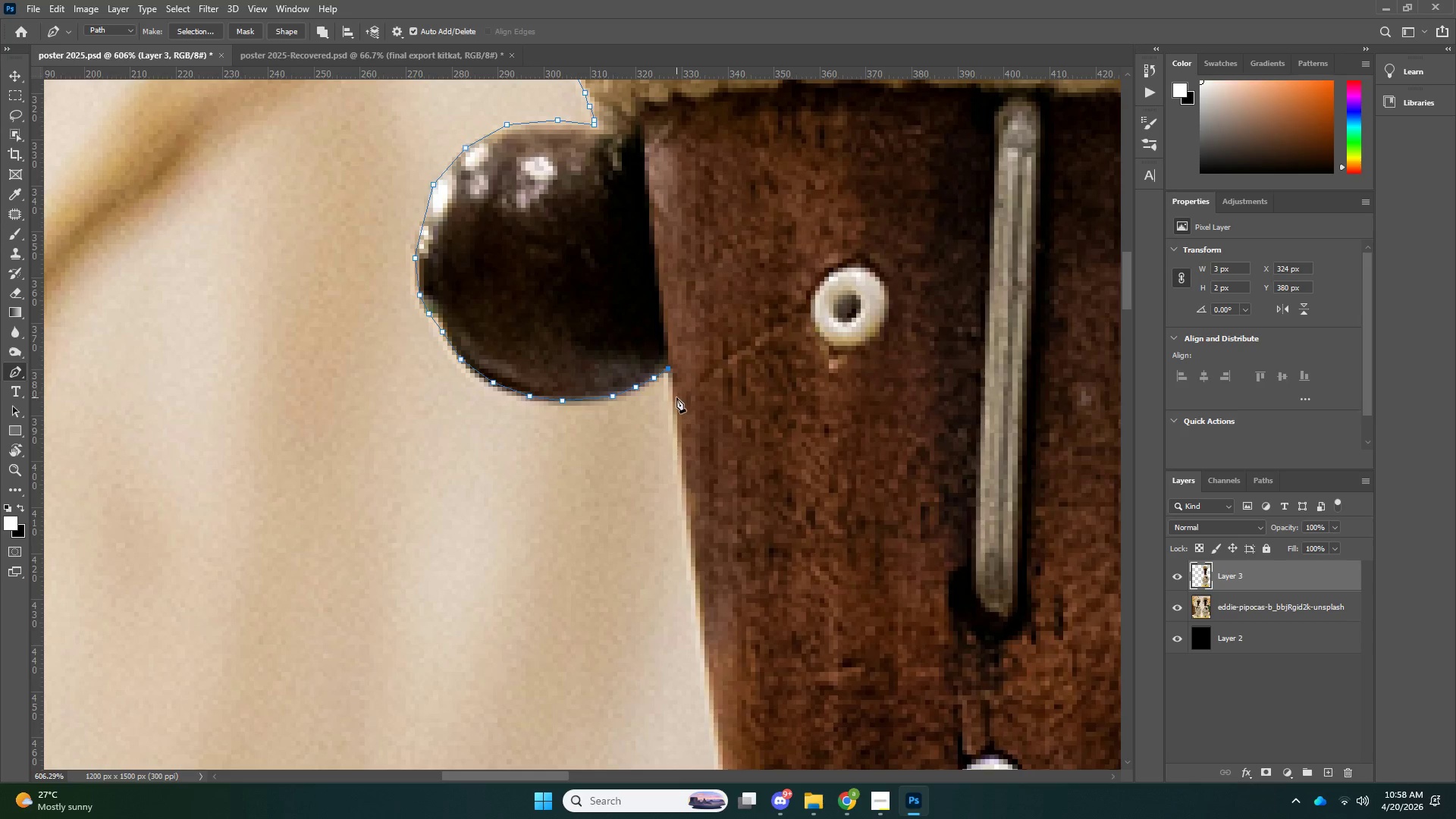 
scroll: coordinate [687, 590], scroll_direction: down, amount: 6.0
 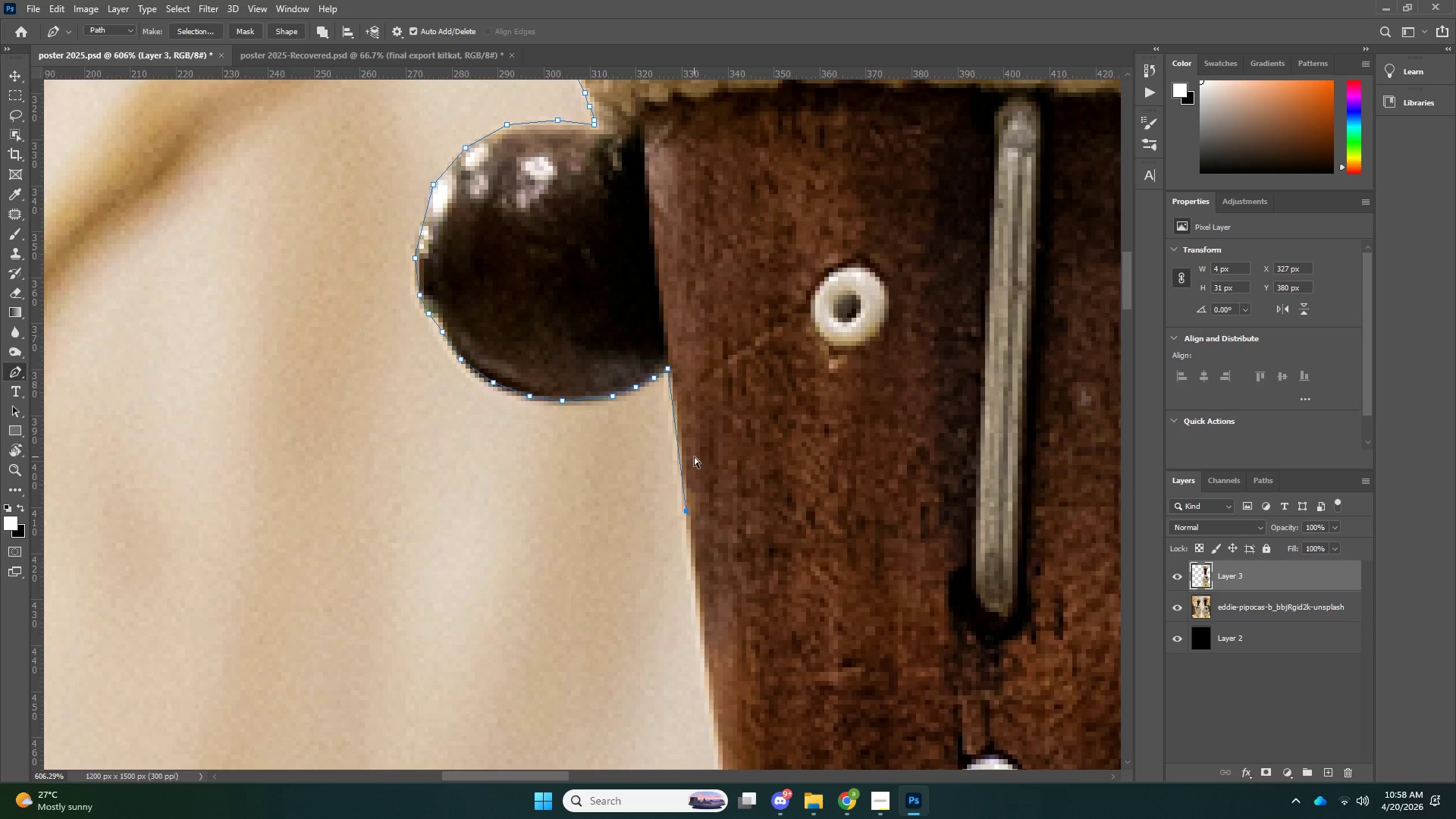 
left_click([675, 401])
 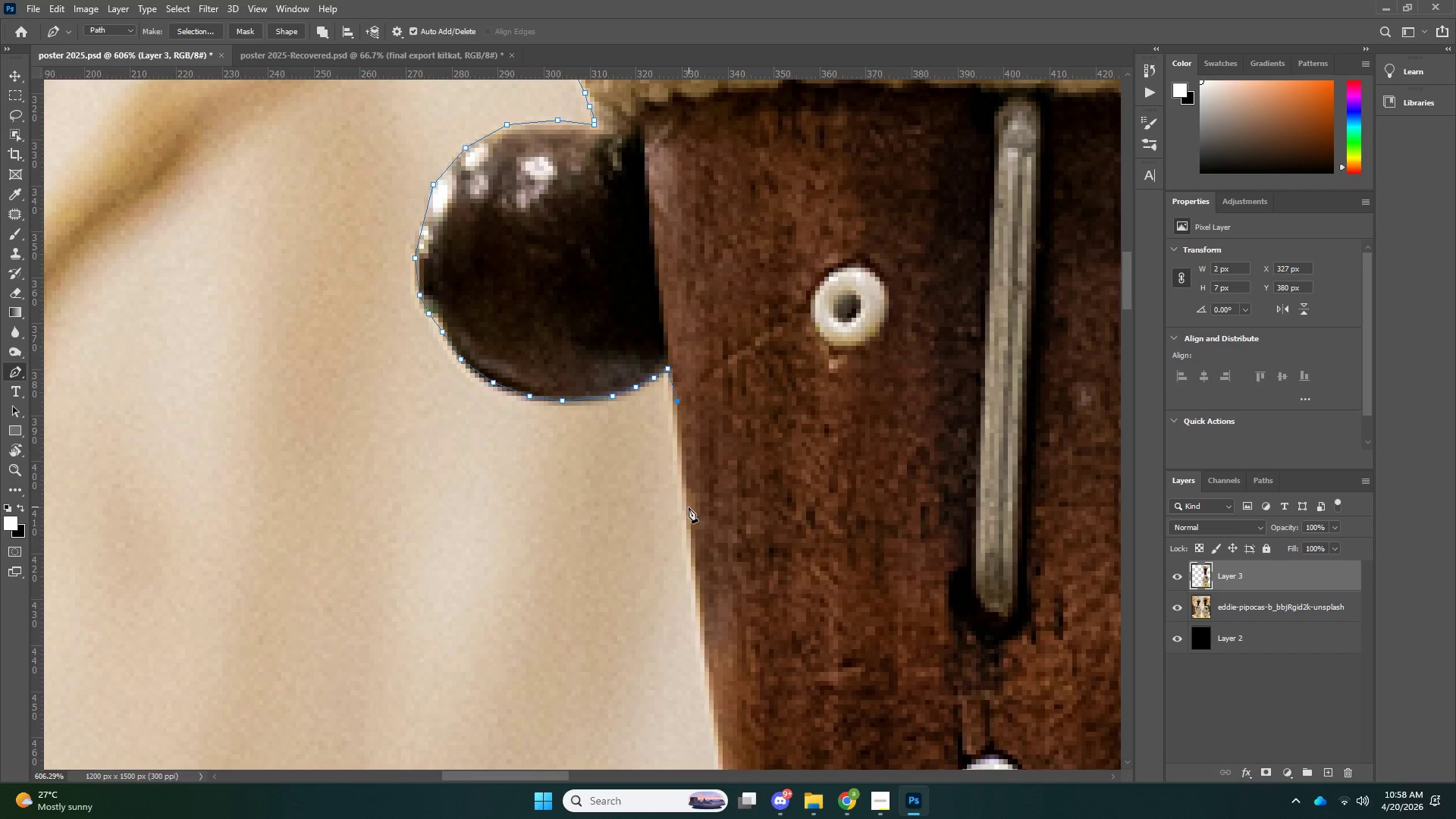 
left_click([688, 511])
 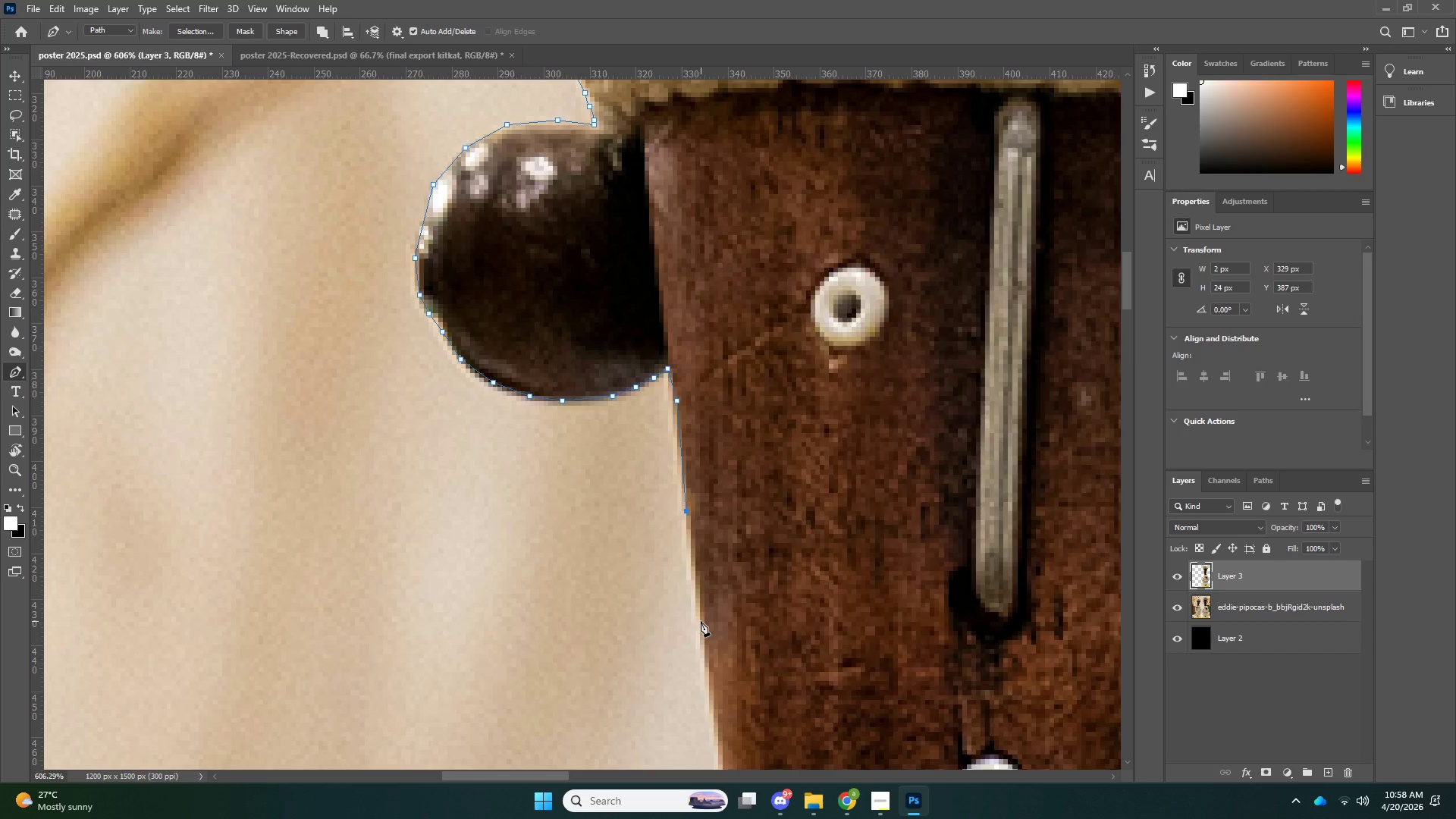 
left_click([701, 625])
 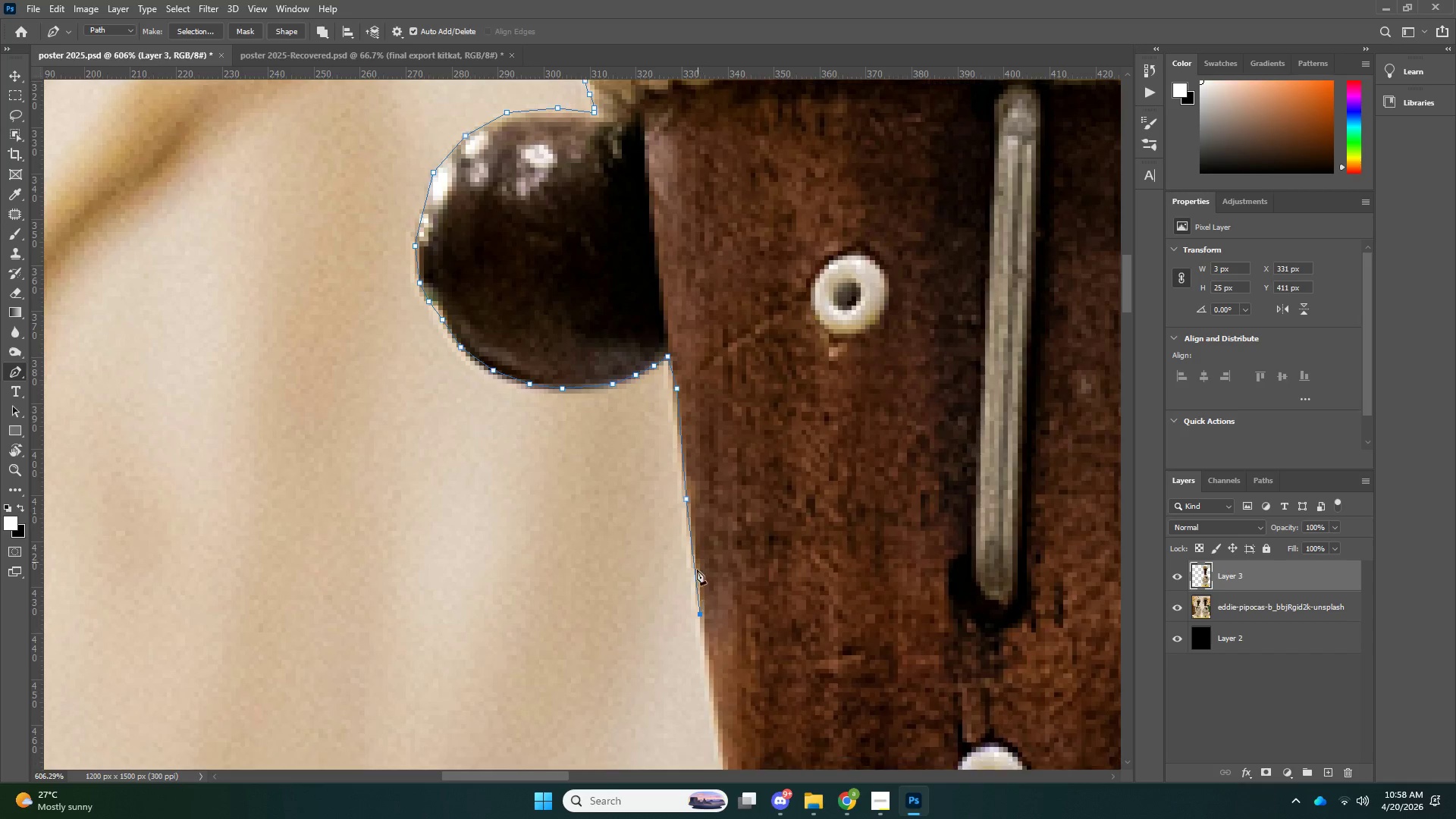 
key(Control+ControlLeft)
 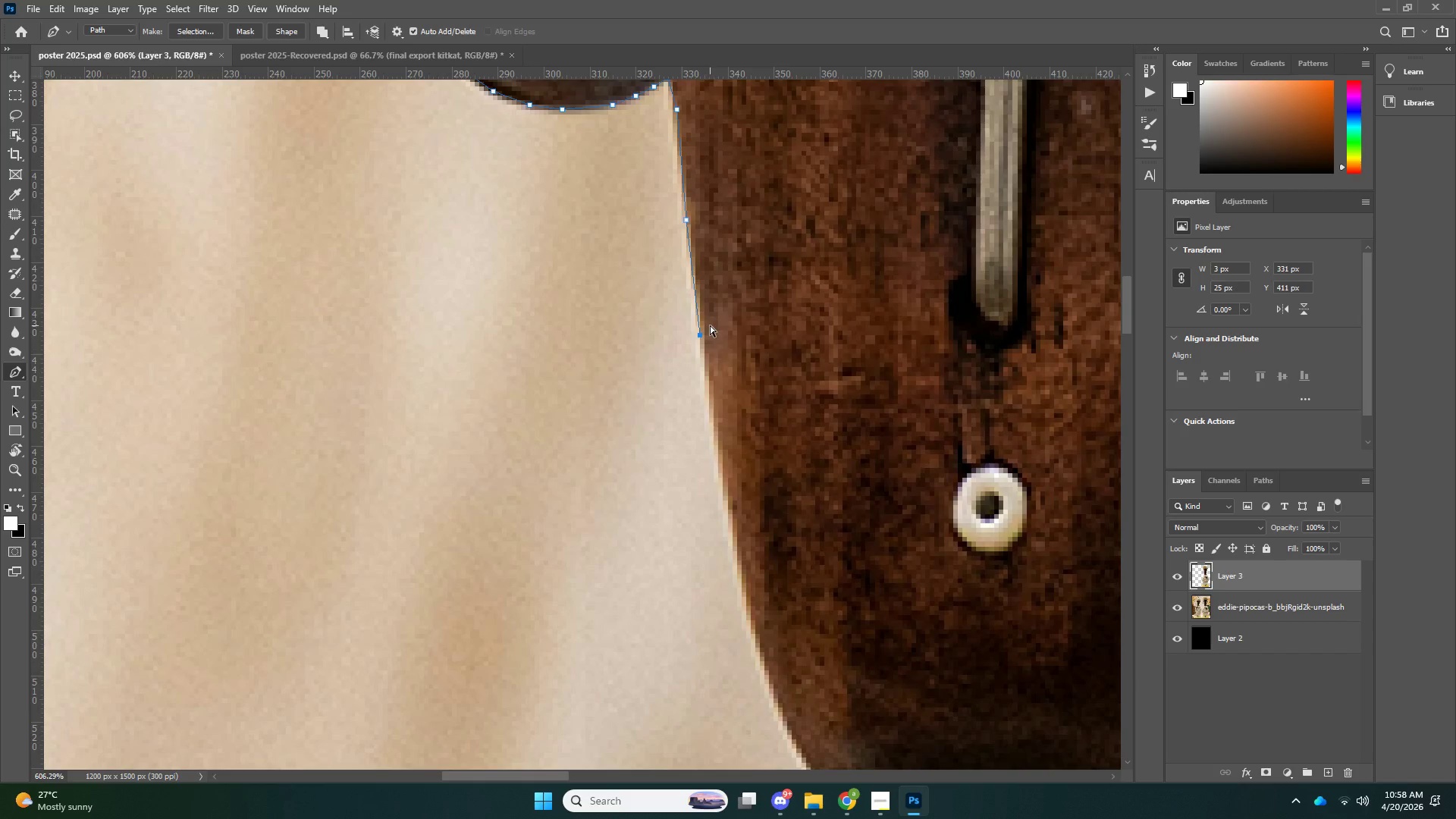 
key(Control+Z)
 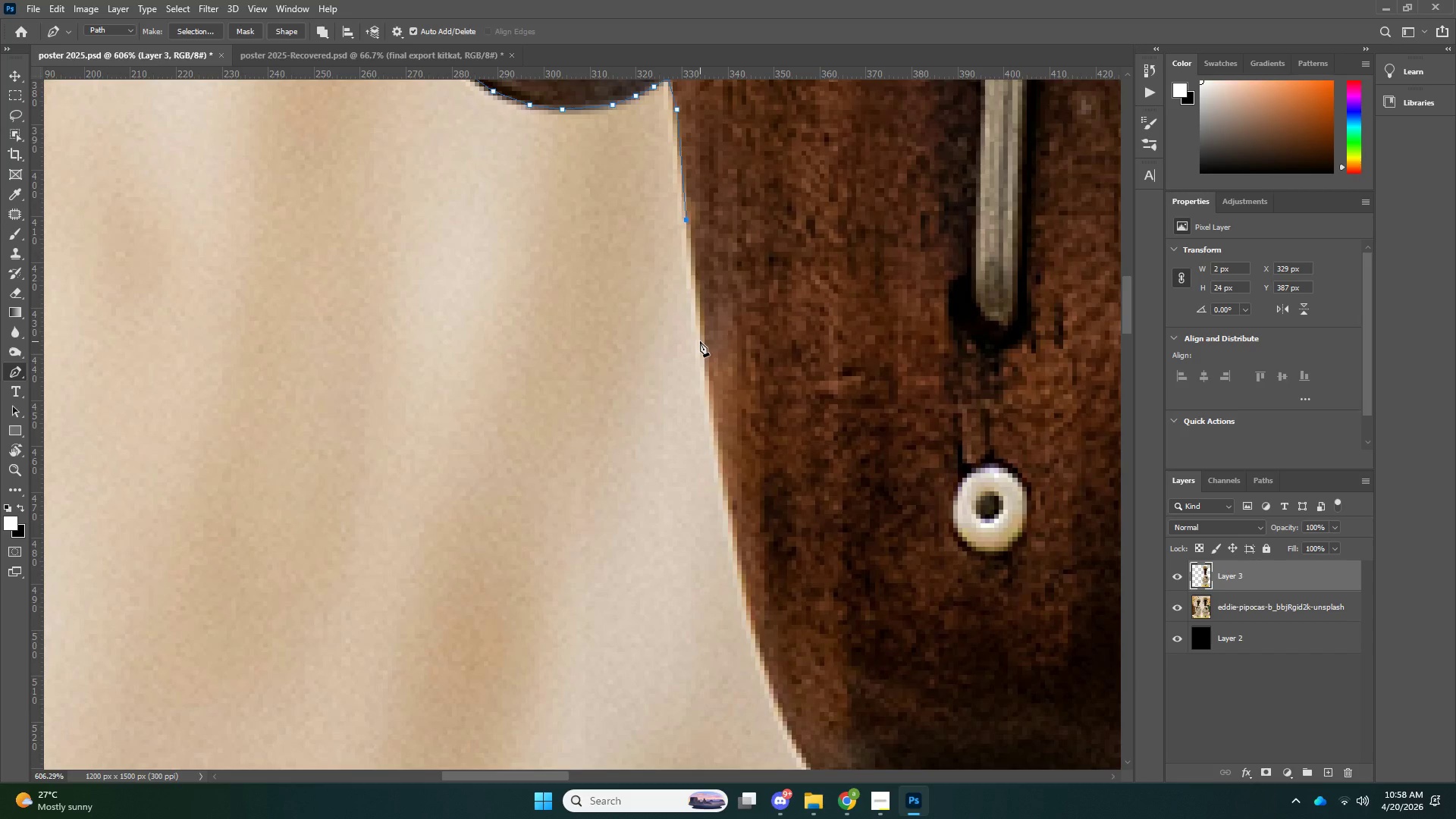 
scroll: coordinate [707, 519], scroll_direction: down, amount: 24.0
 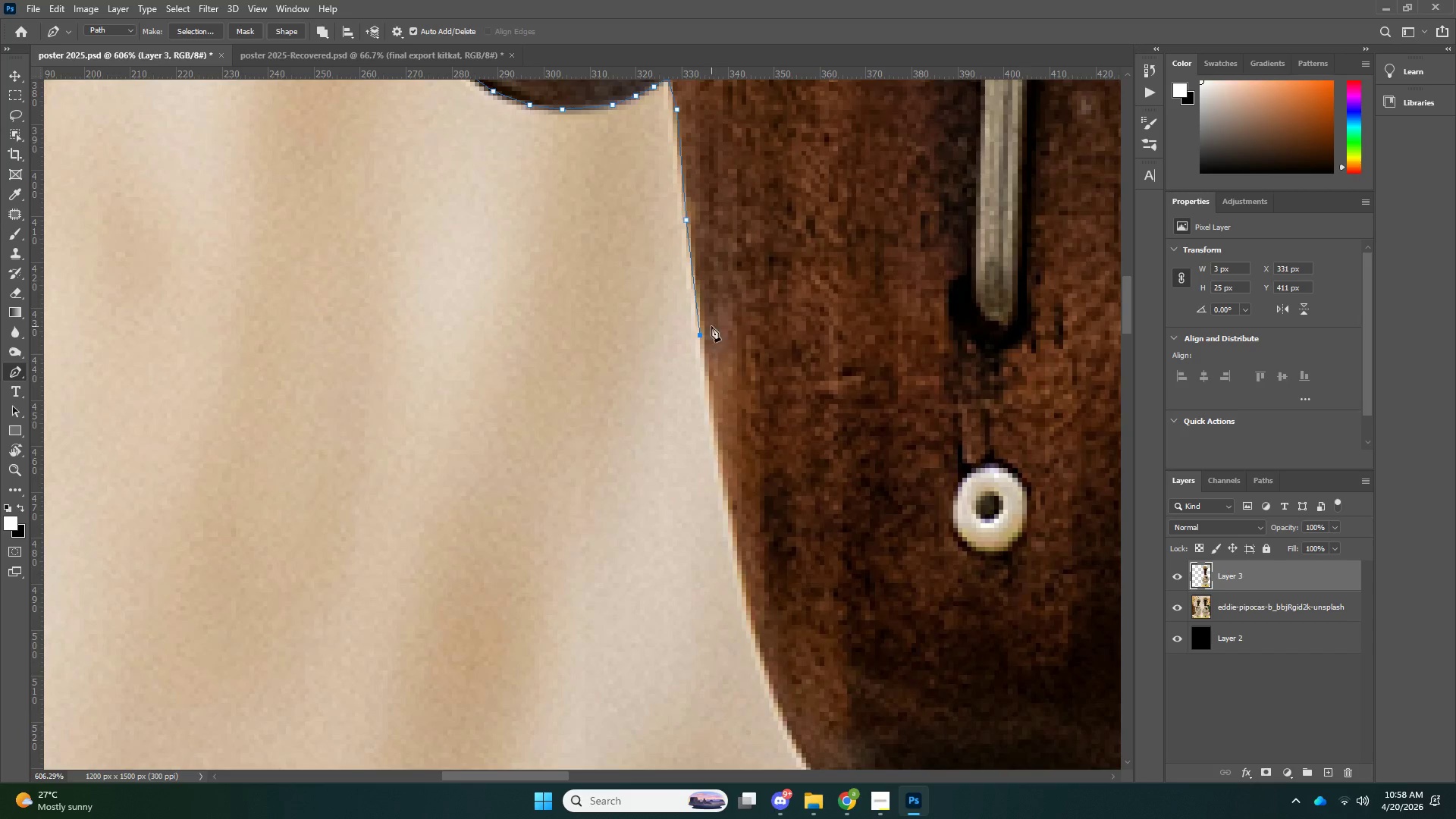 
left_click([700, 341])
 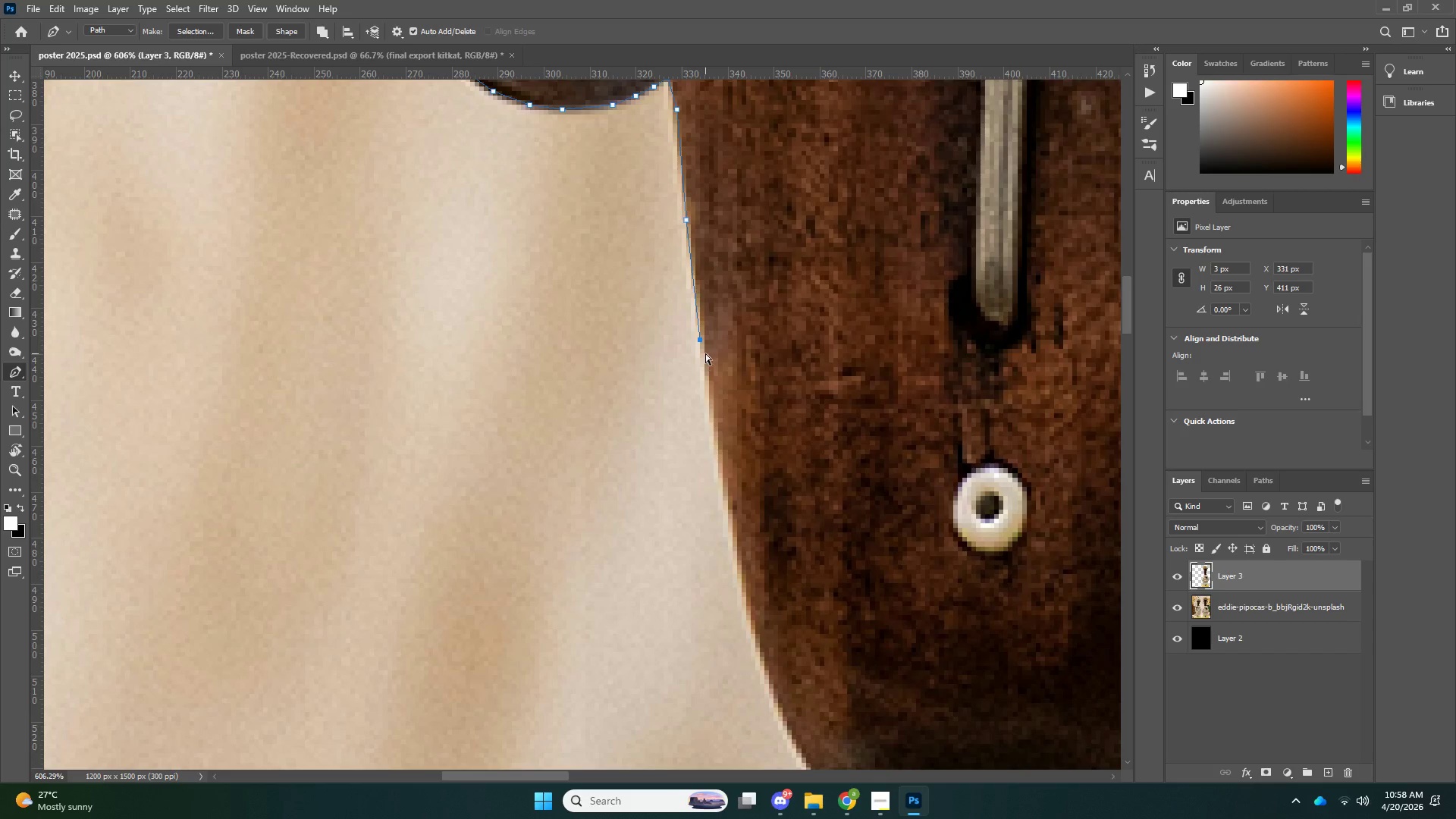 
key(Control+ControlLeft)
 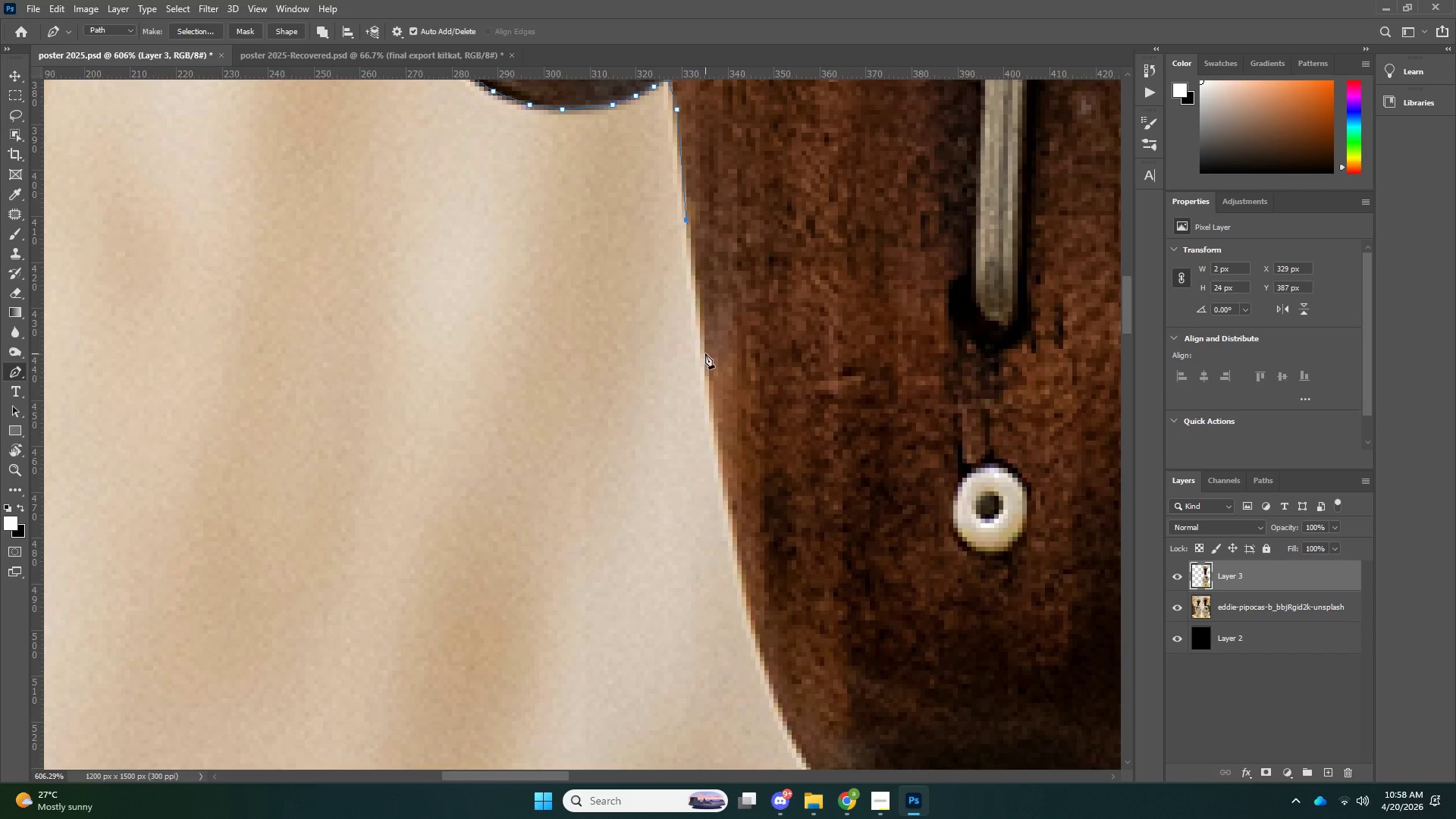 
key(Control+Z)
 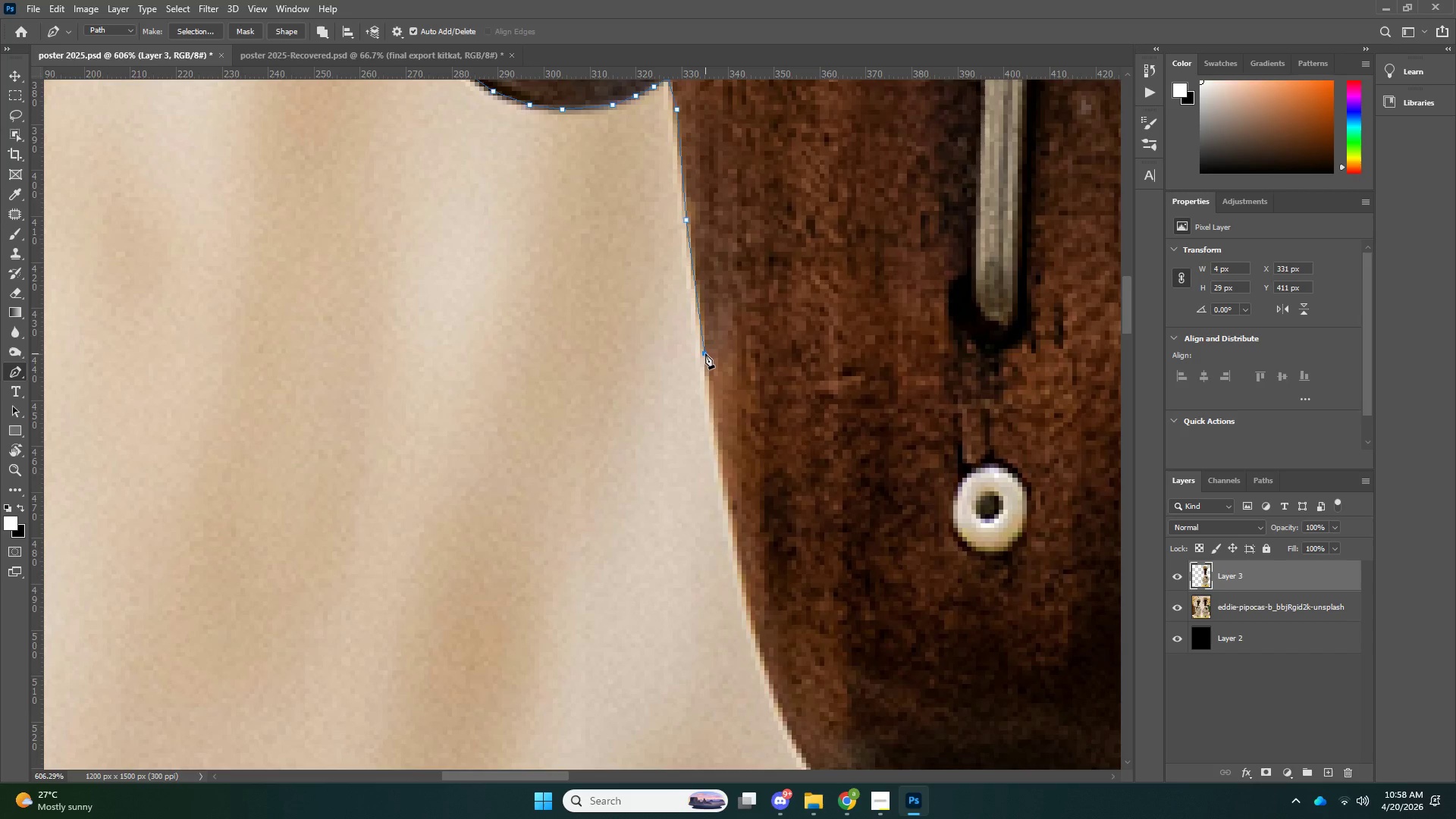 
left_click([705, 353])
 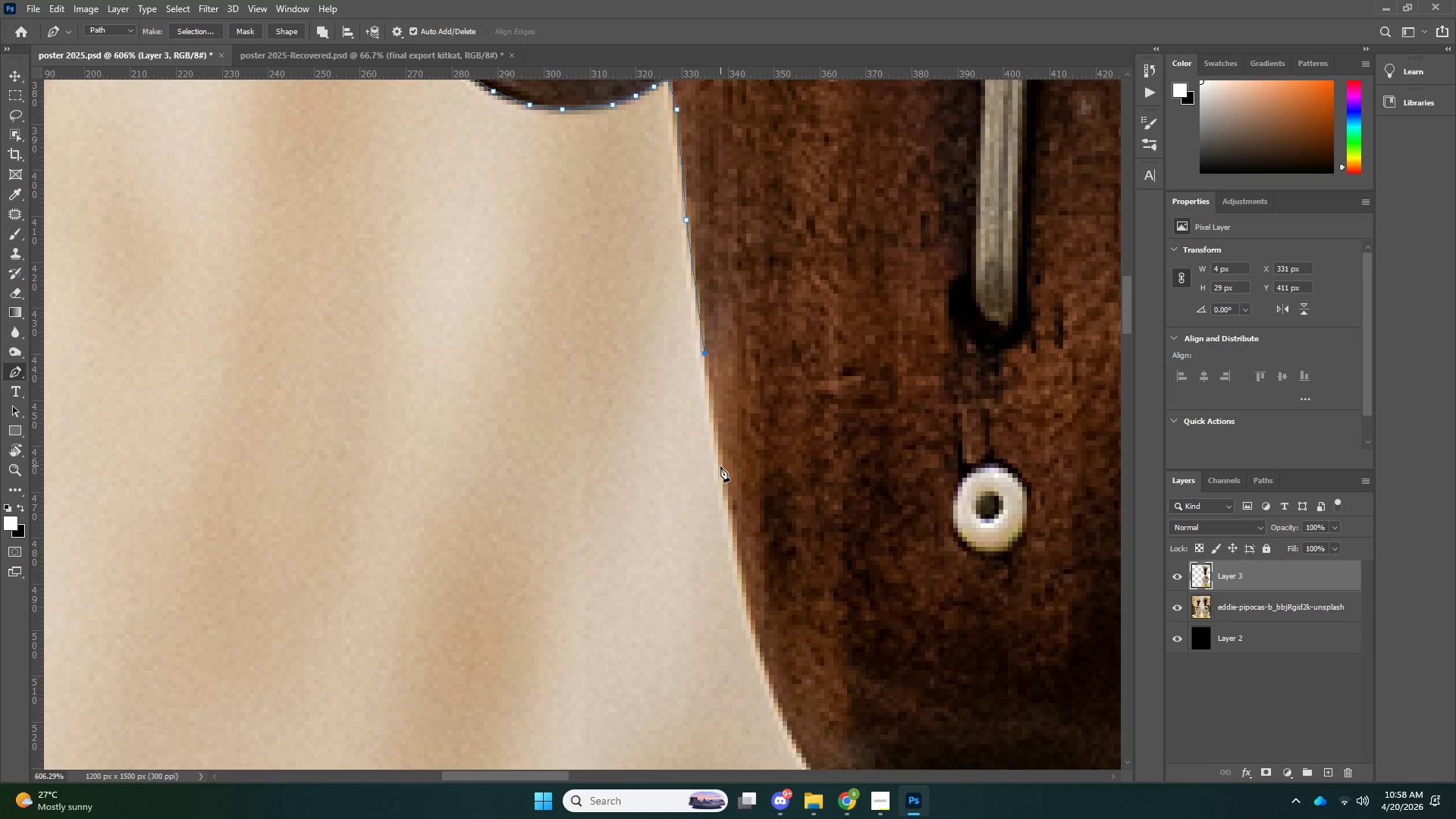 
left_click([720, 466])
 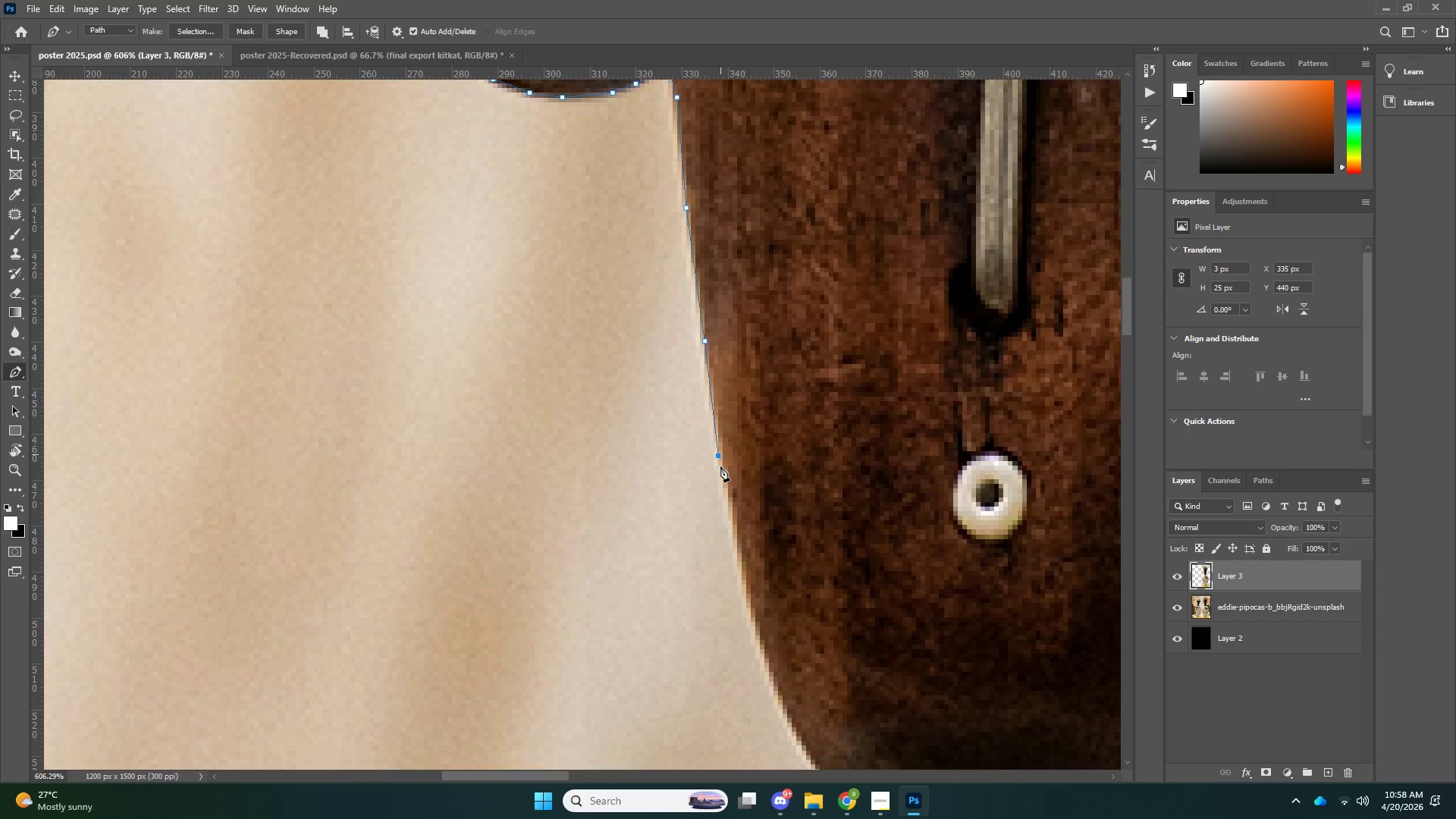 
scroll: coordinate [723, 451], scroll_direction: down, amount: 9.0
 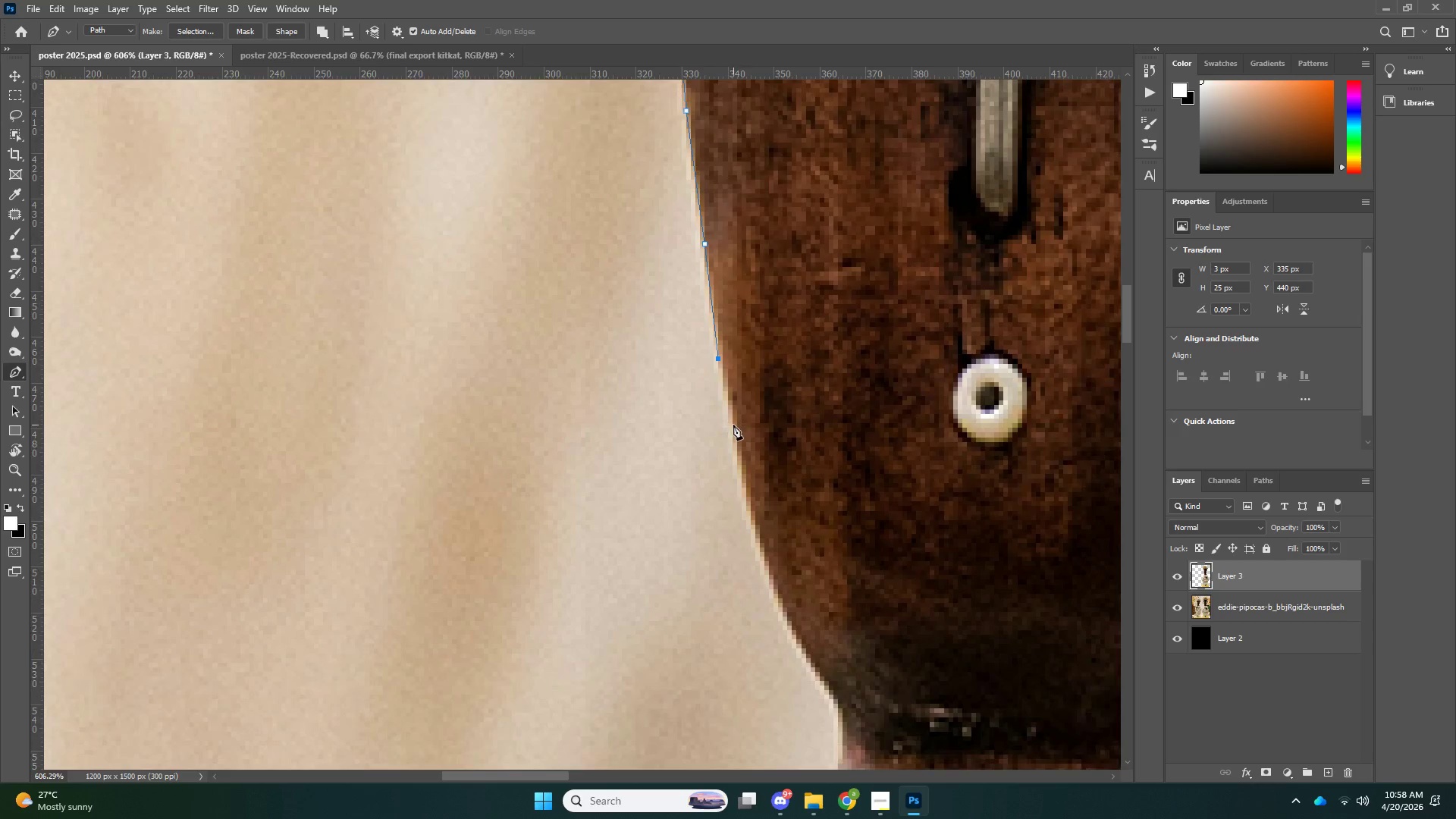 
left_click([733, 425])
 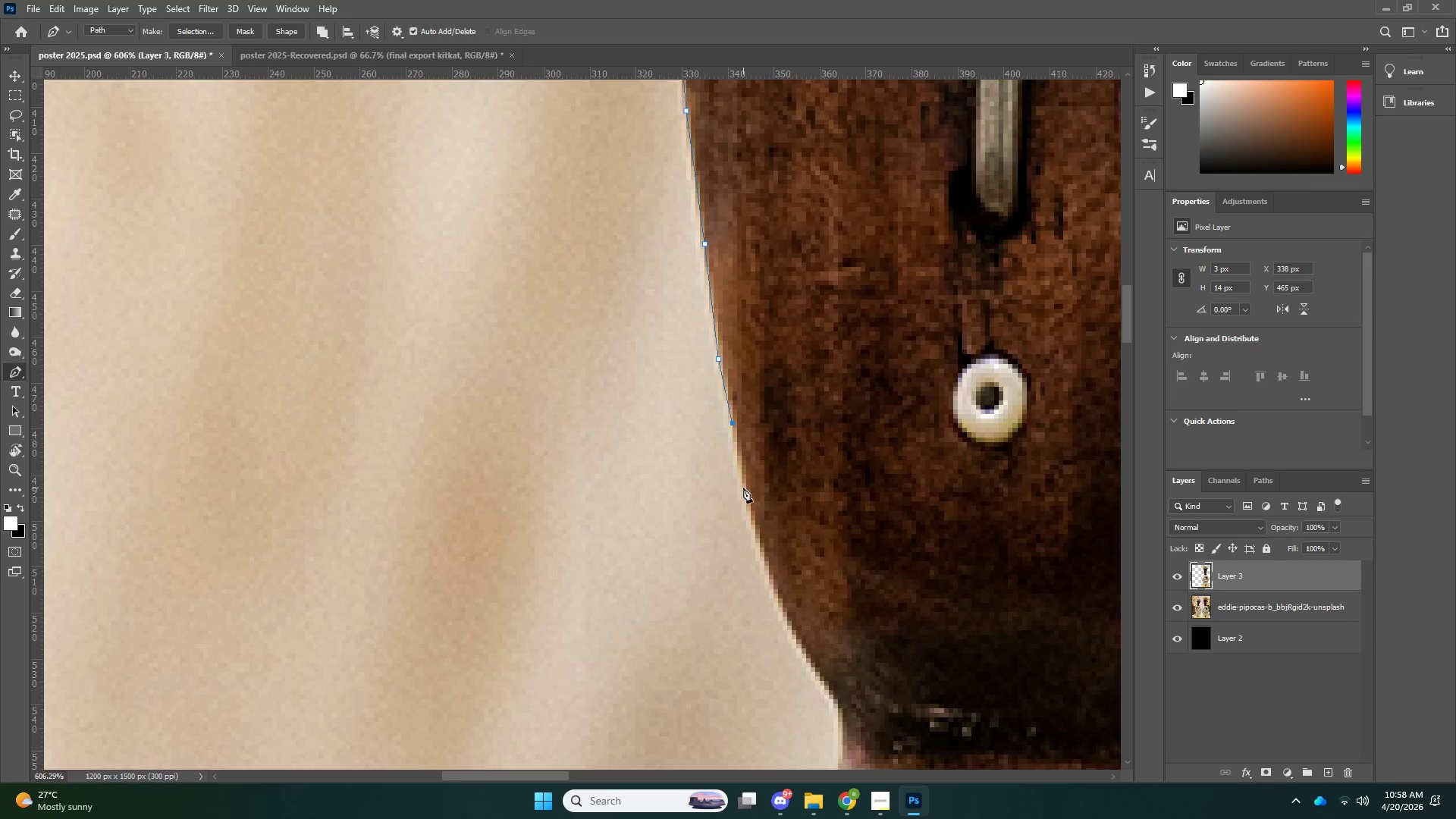 
left_click([743, 488])
 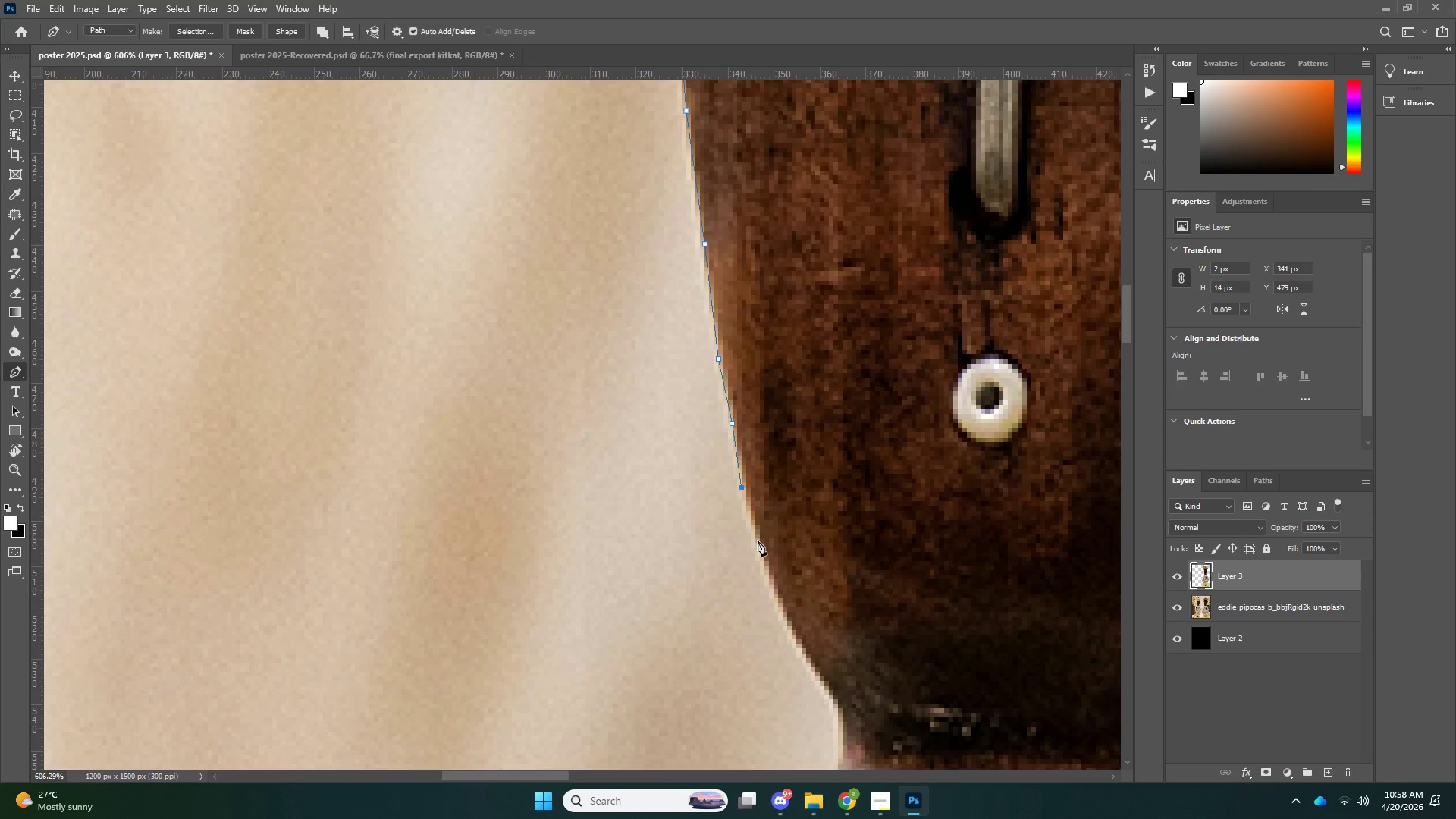 
left_click([758, 541])
 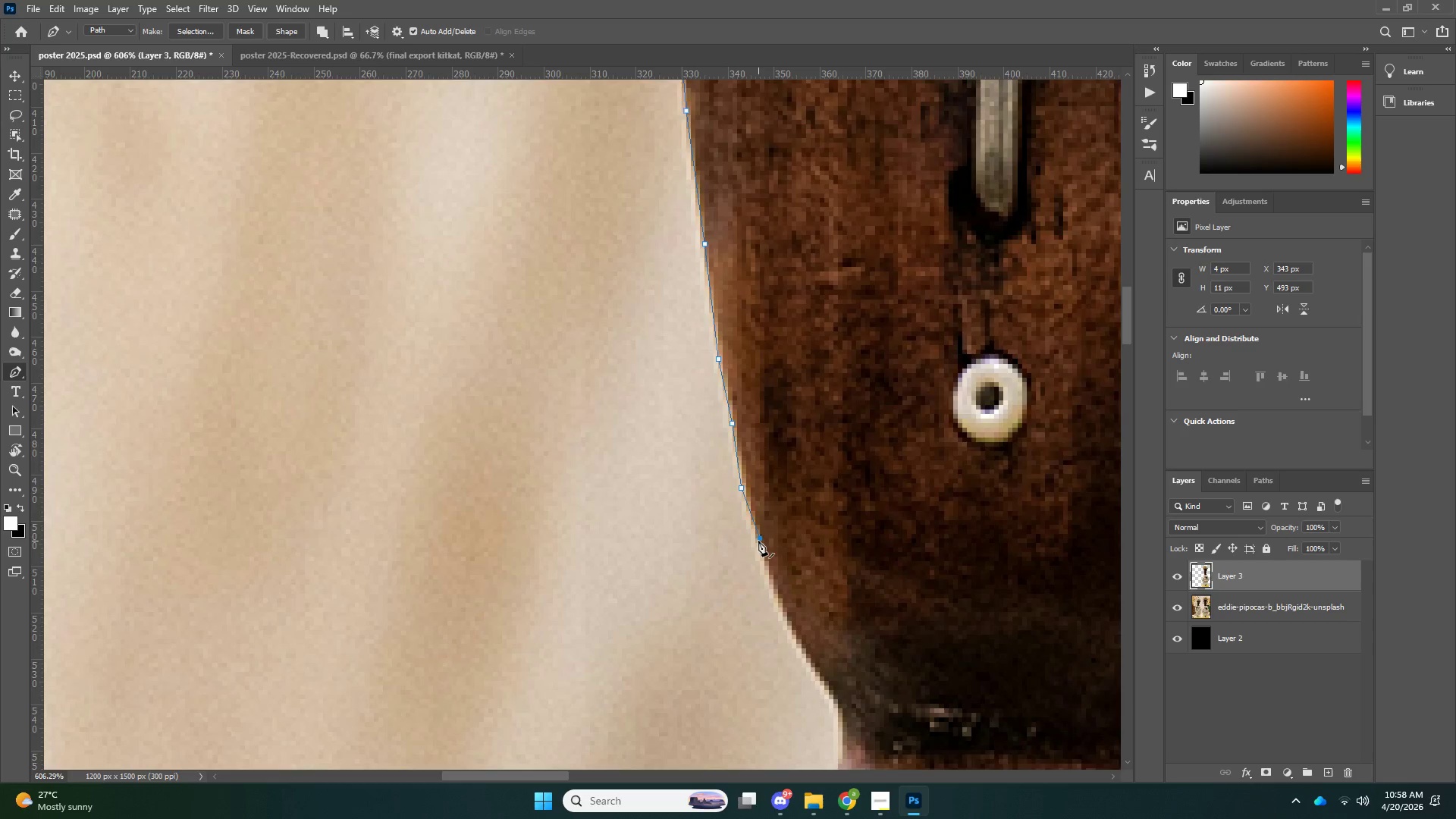 
scroll: coordinate [779, 482], scroll_direction: down, amount: 16.0
 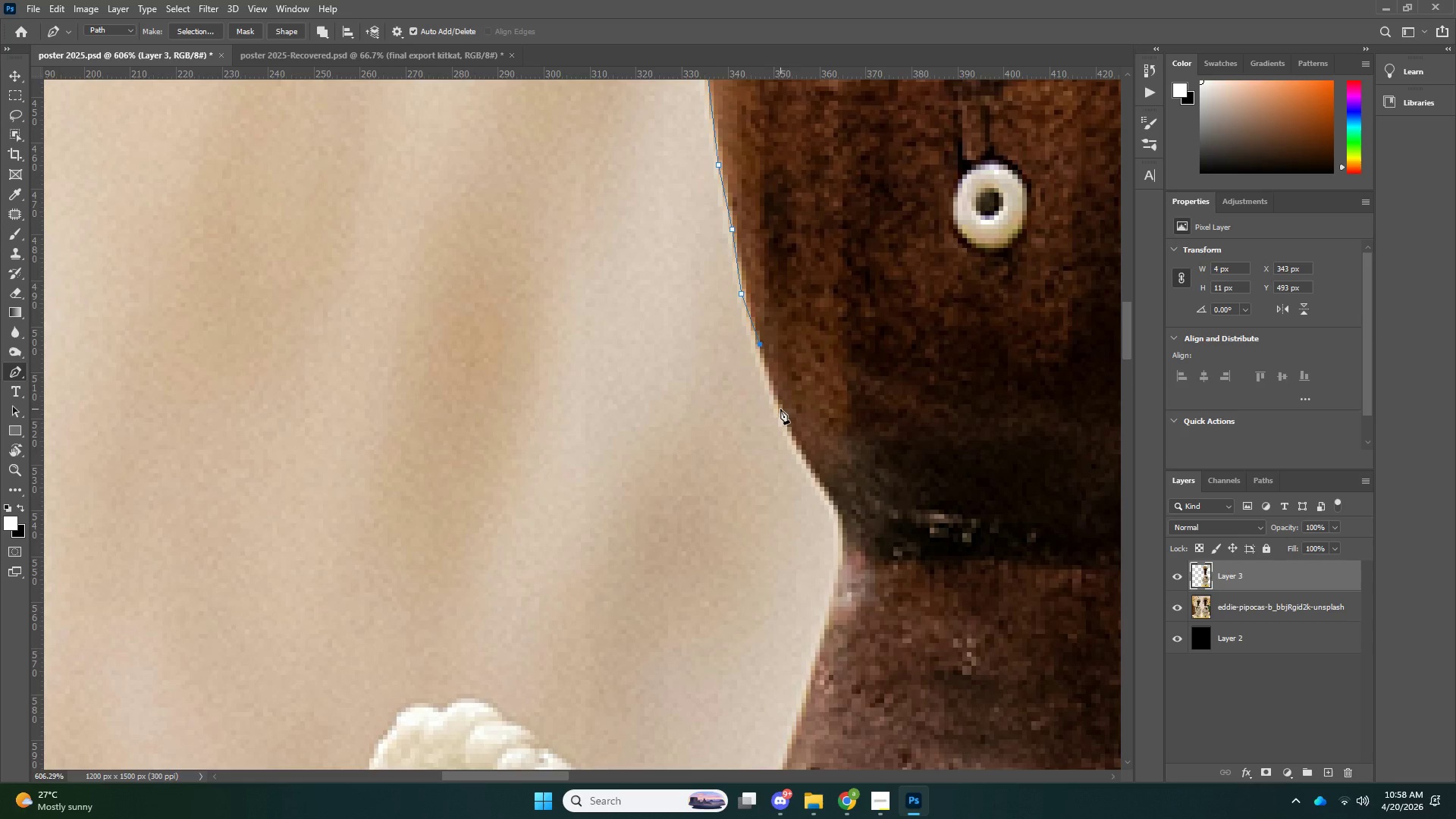 
left_click([780, 409])
 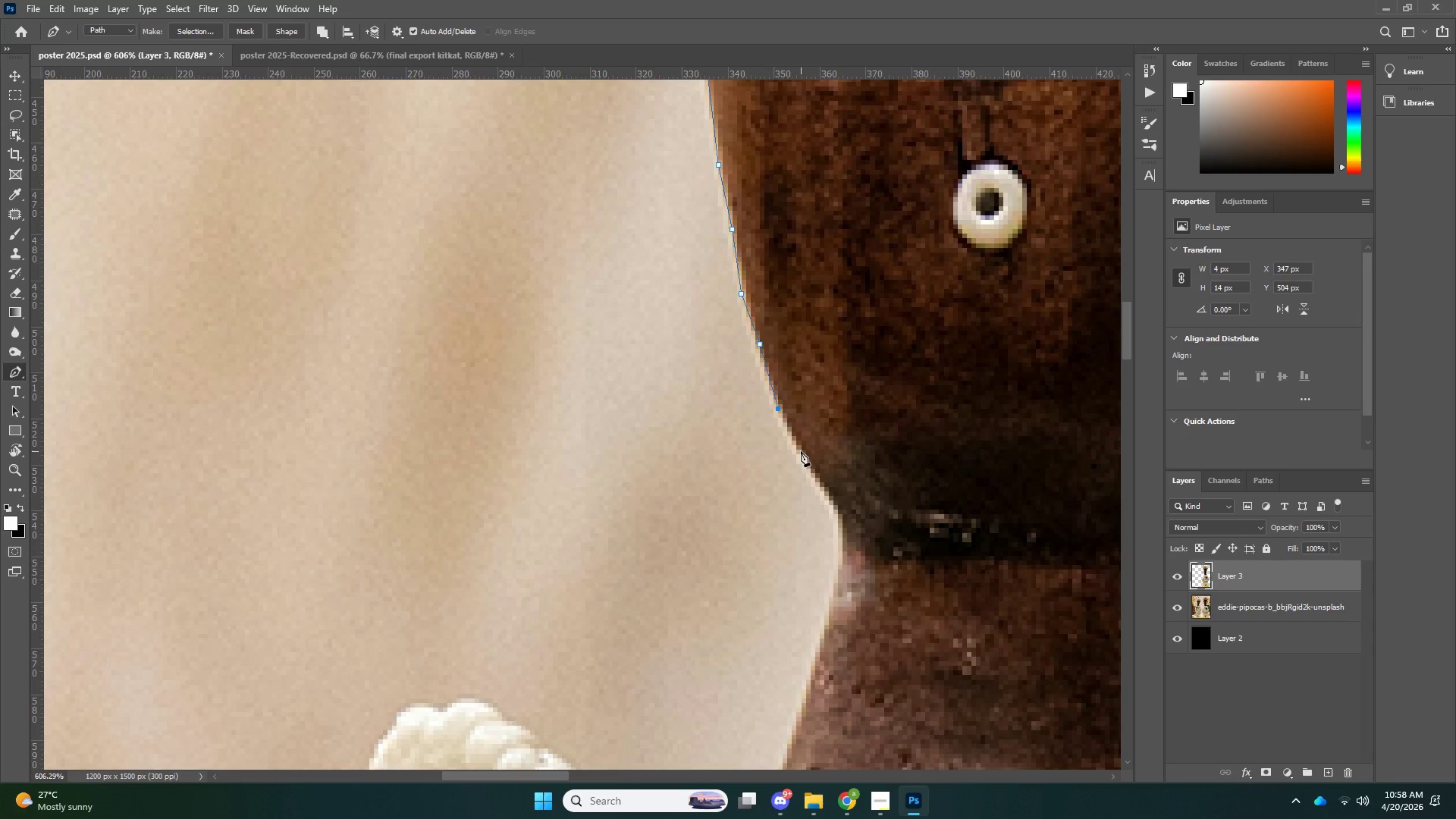 
left_click([801, 451])
 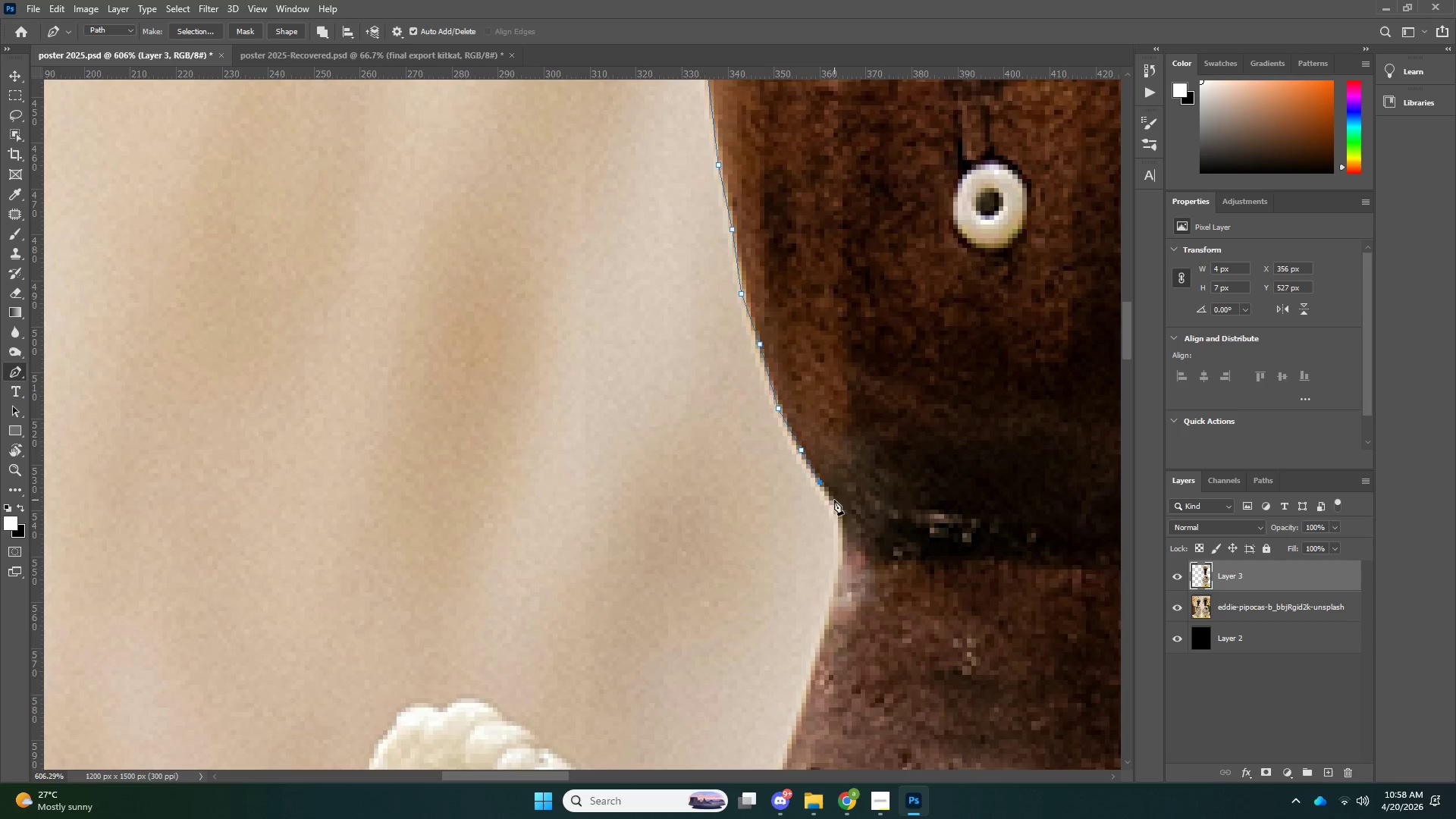 
double_click([836, 506])
 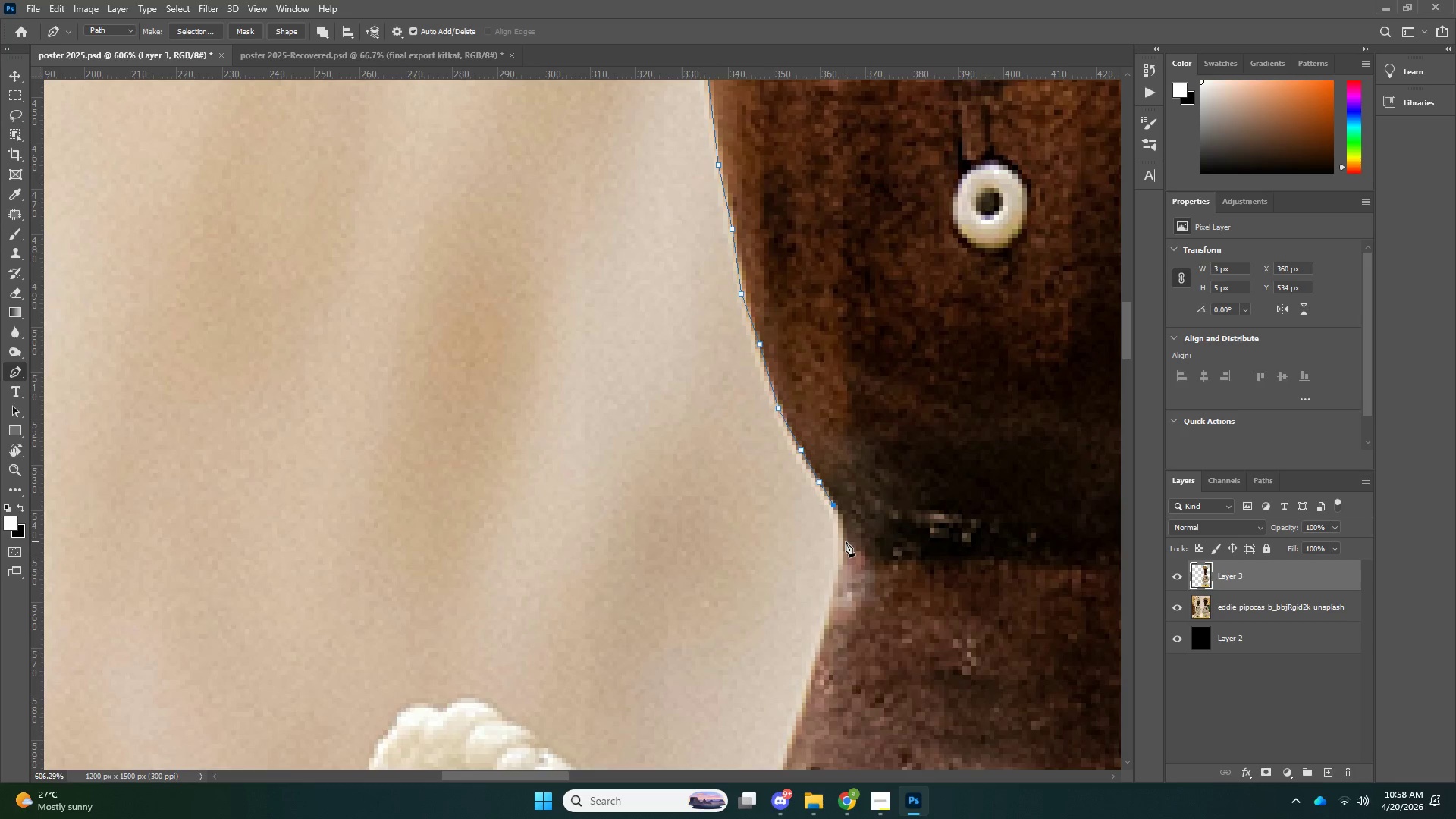 
triple_click([846, 541])
 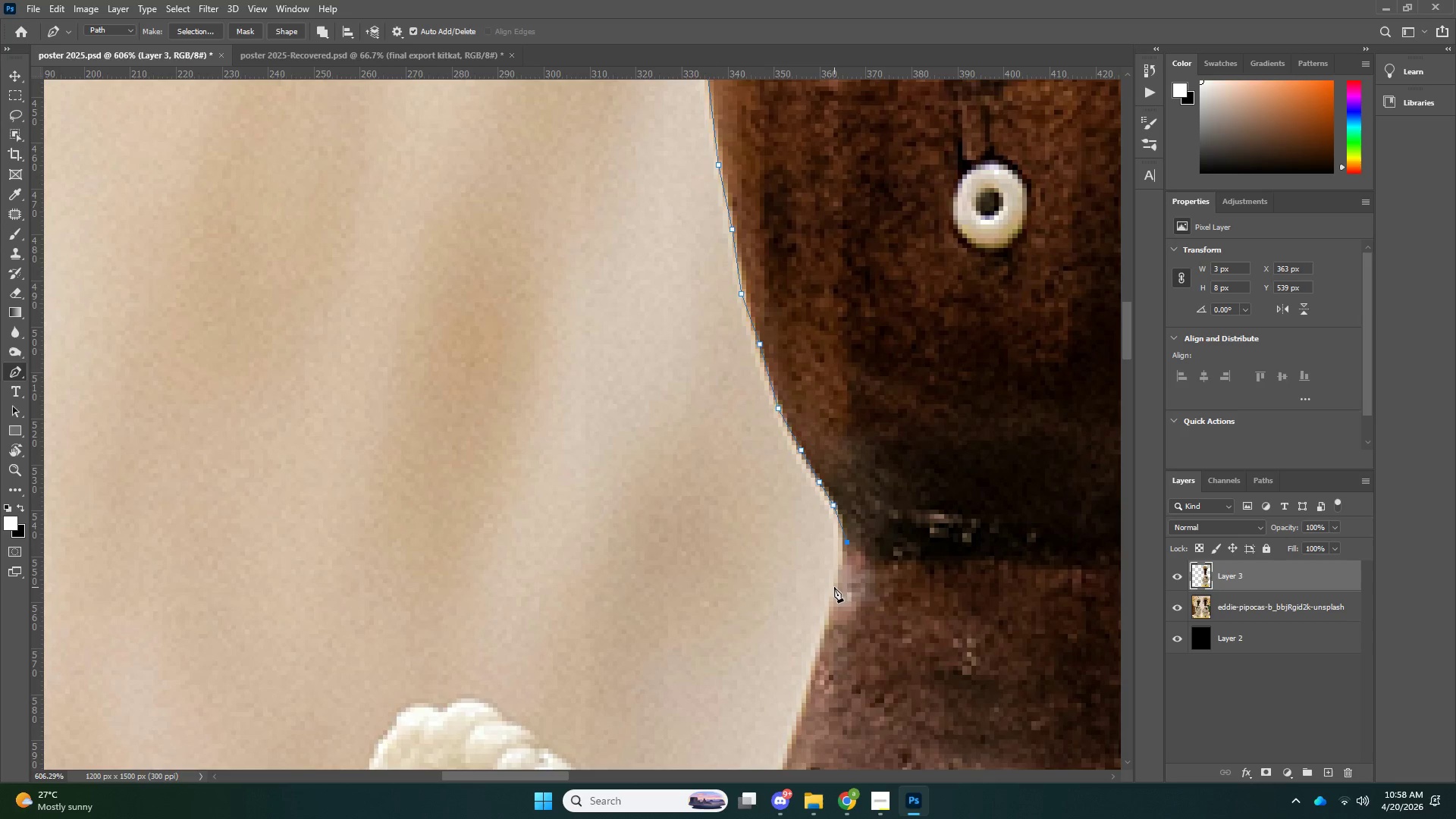 
left_click([834, 587])
 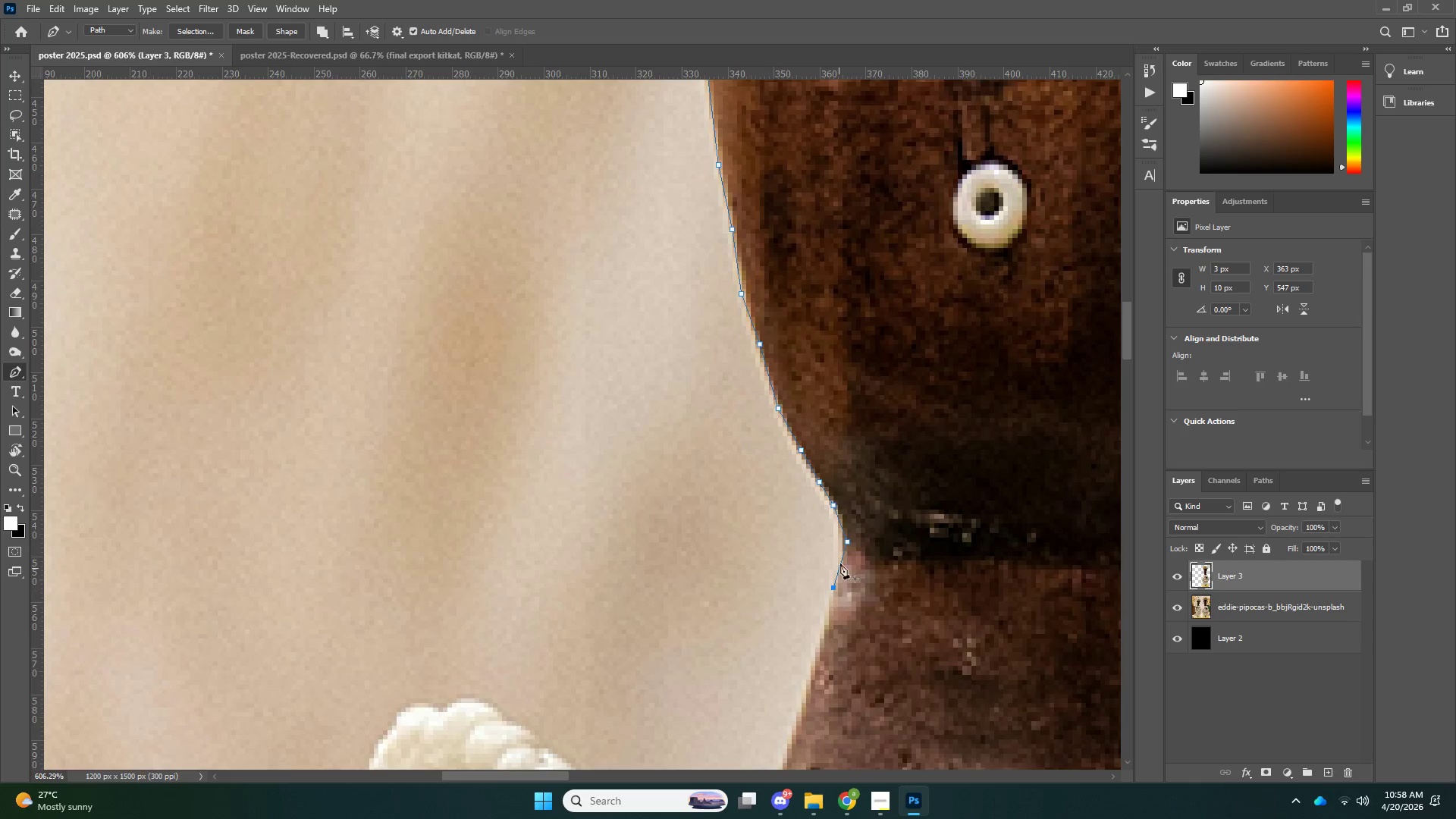 
key(Control+Z)
 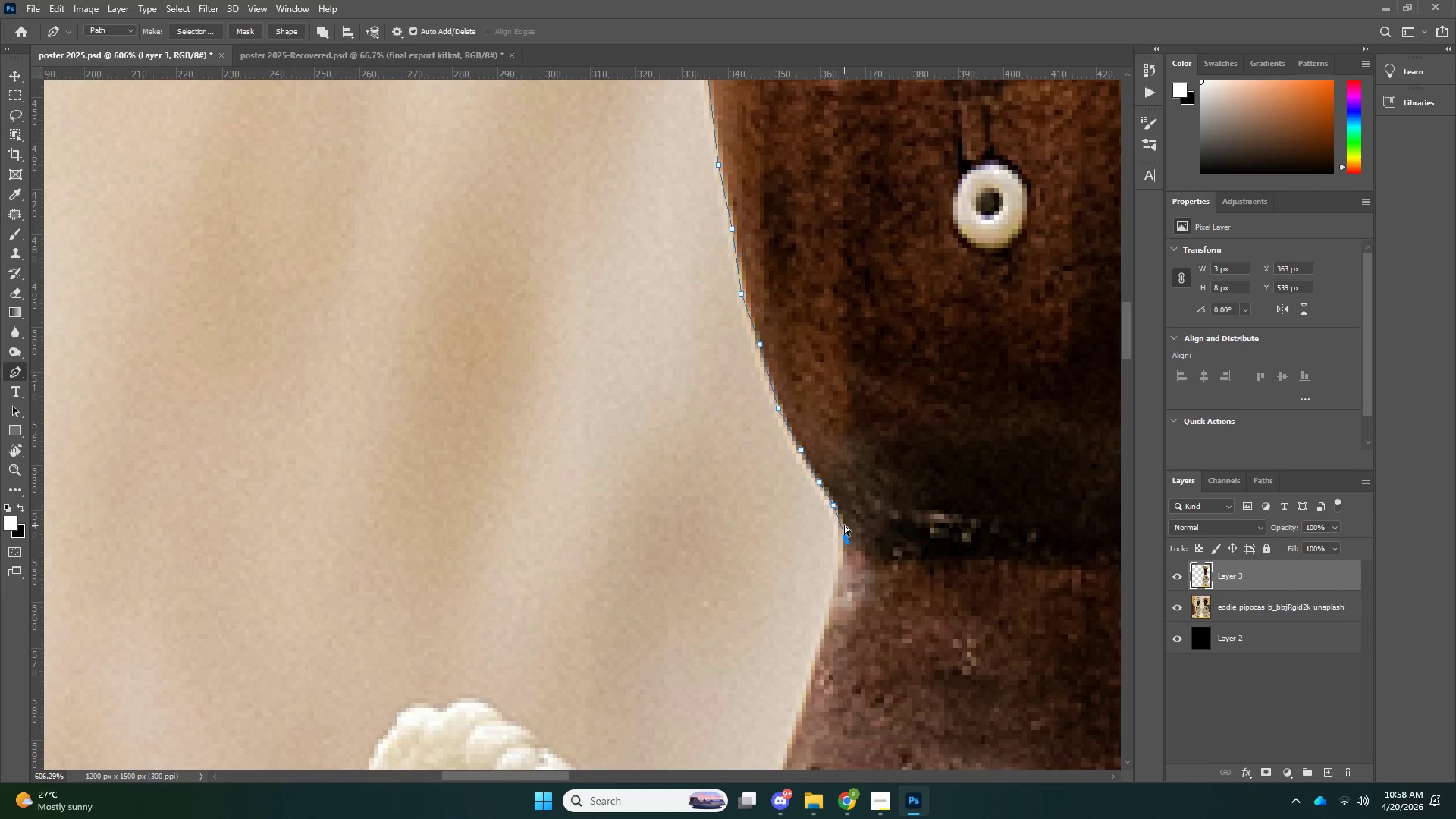 
key(Control+Z)
 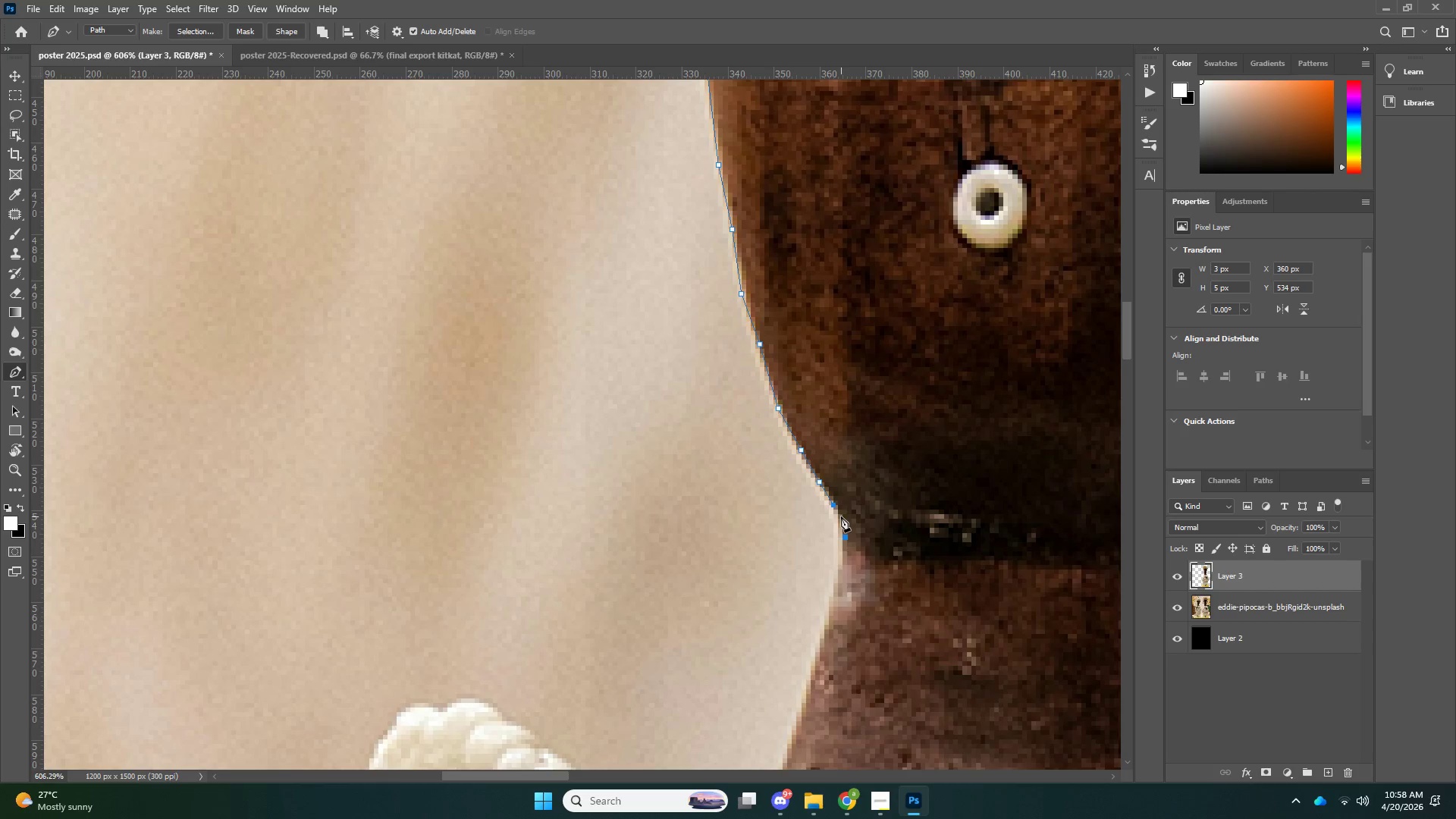 
left_click([841, 516])
 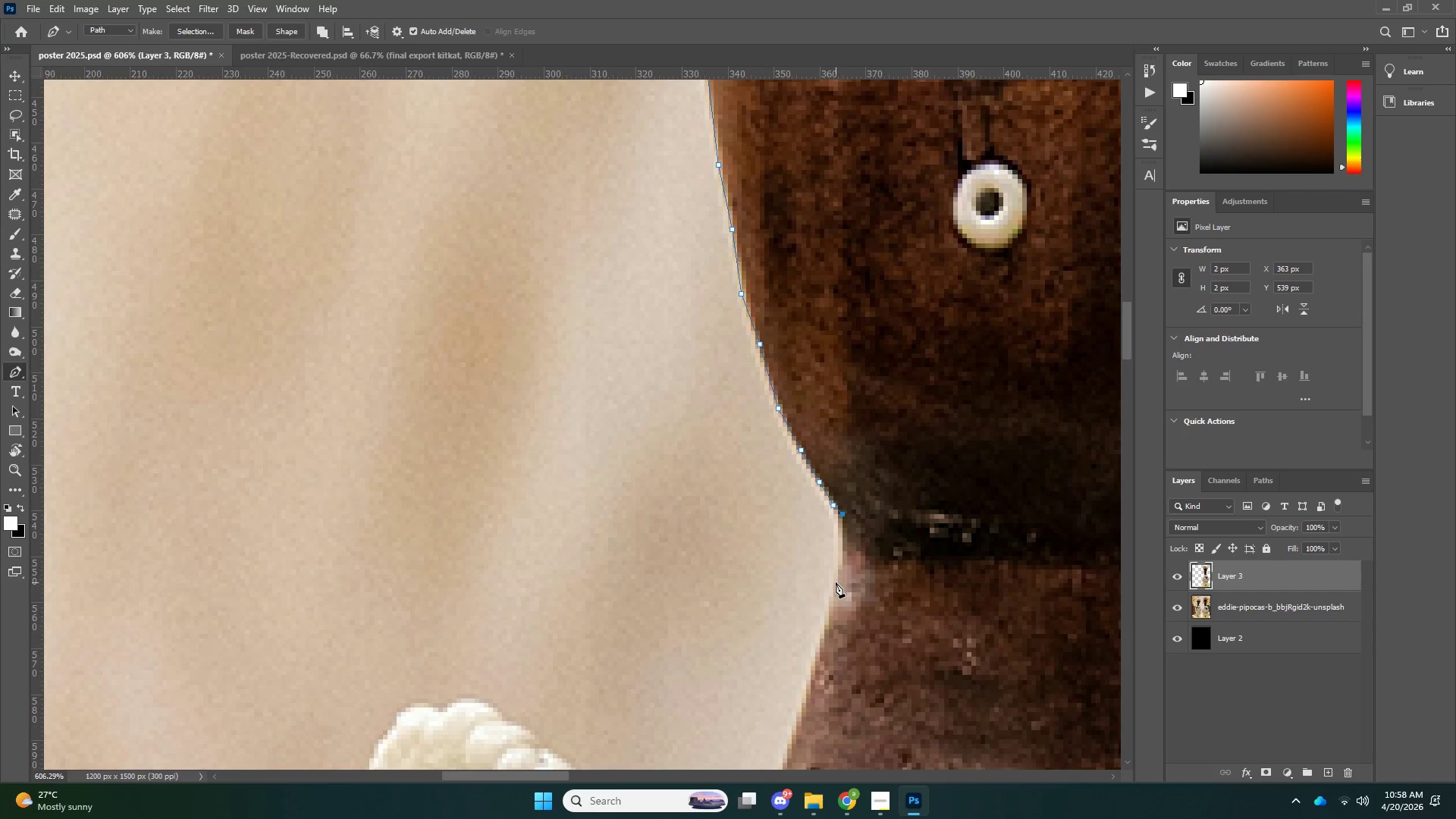 
left_click([836, 582])
 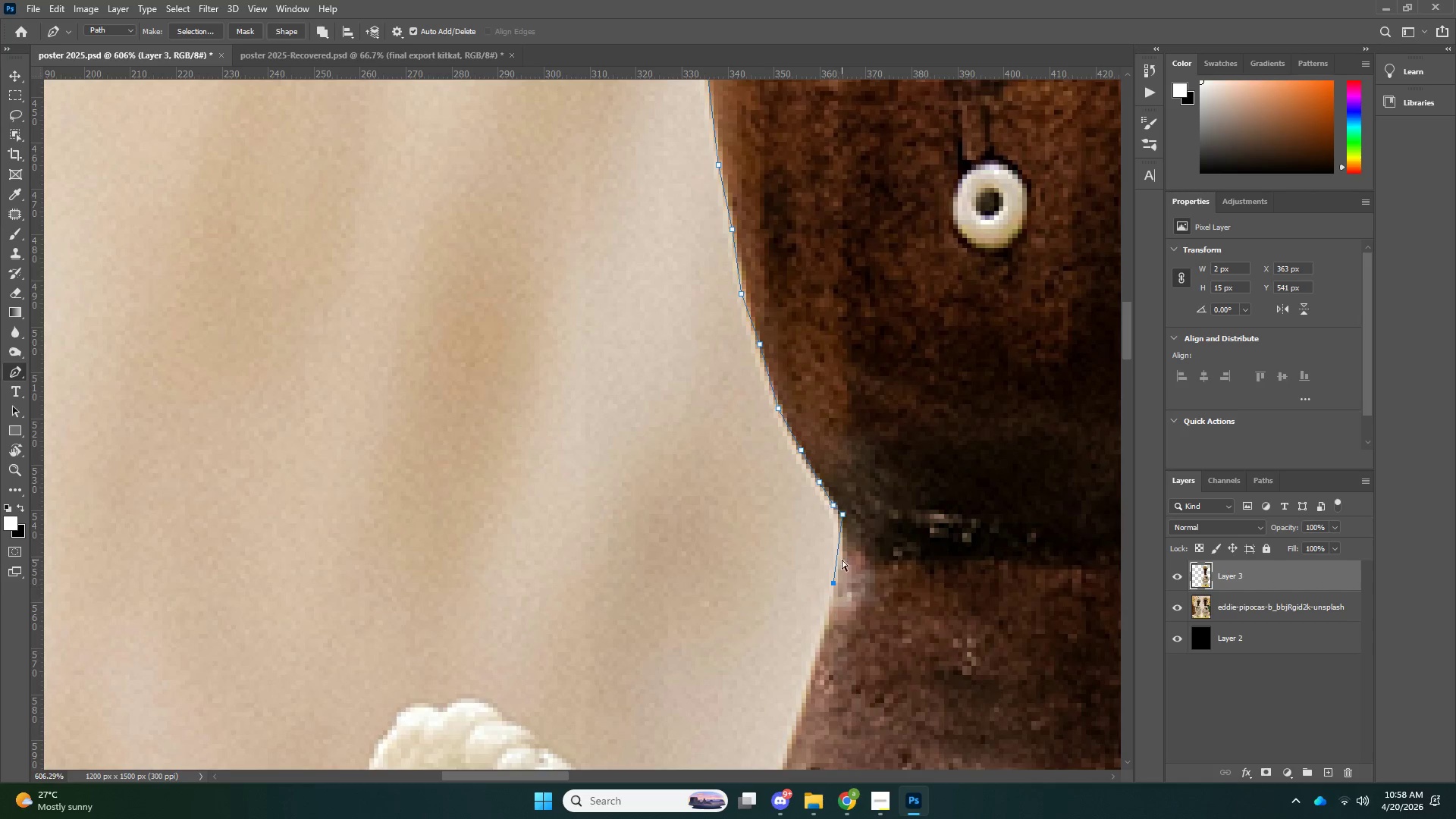 
key(Control+ControlLeft)
 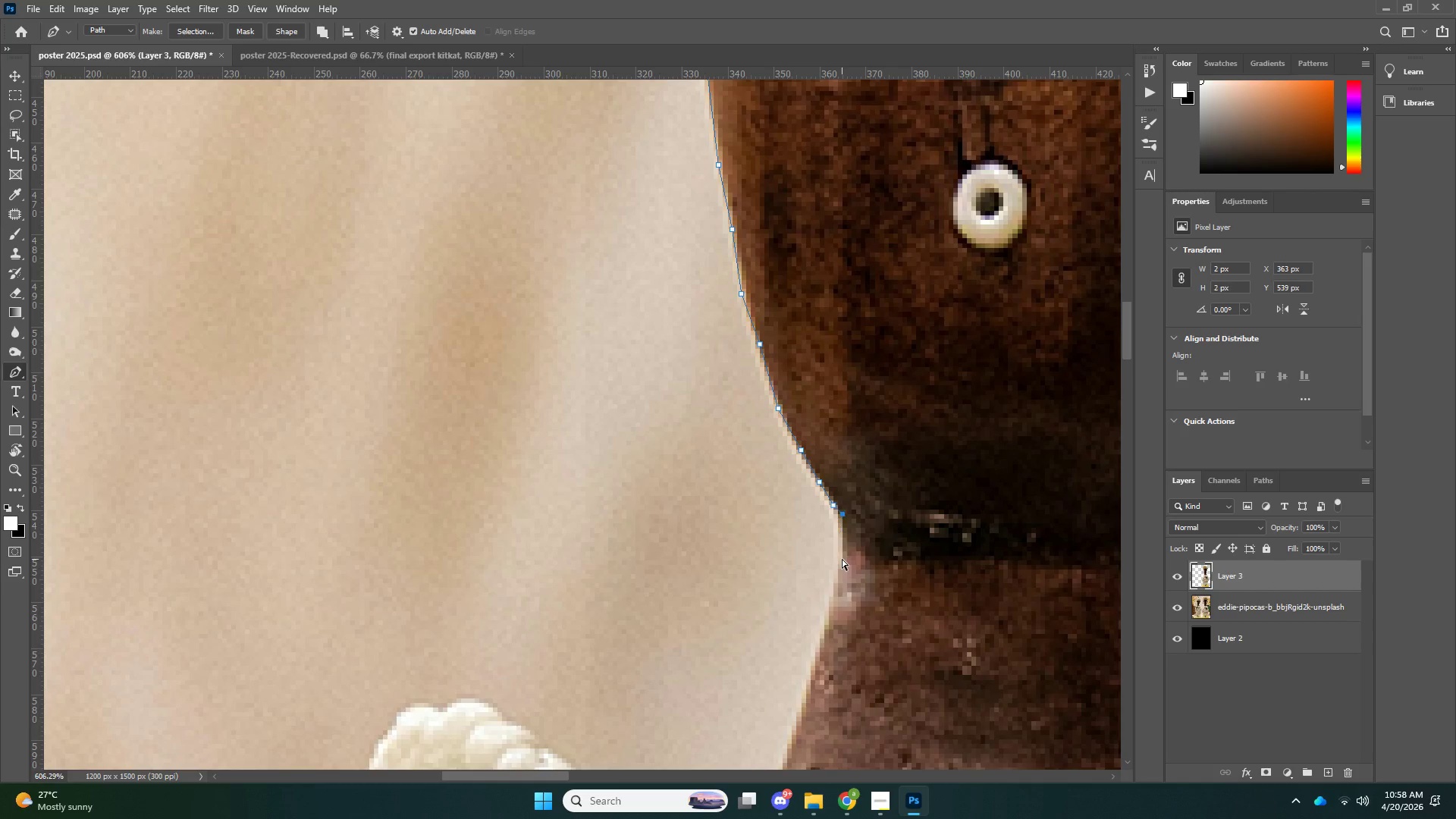 
key(Control+Z)
 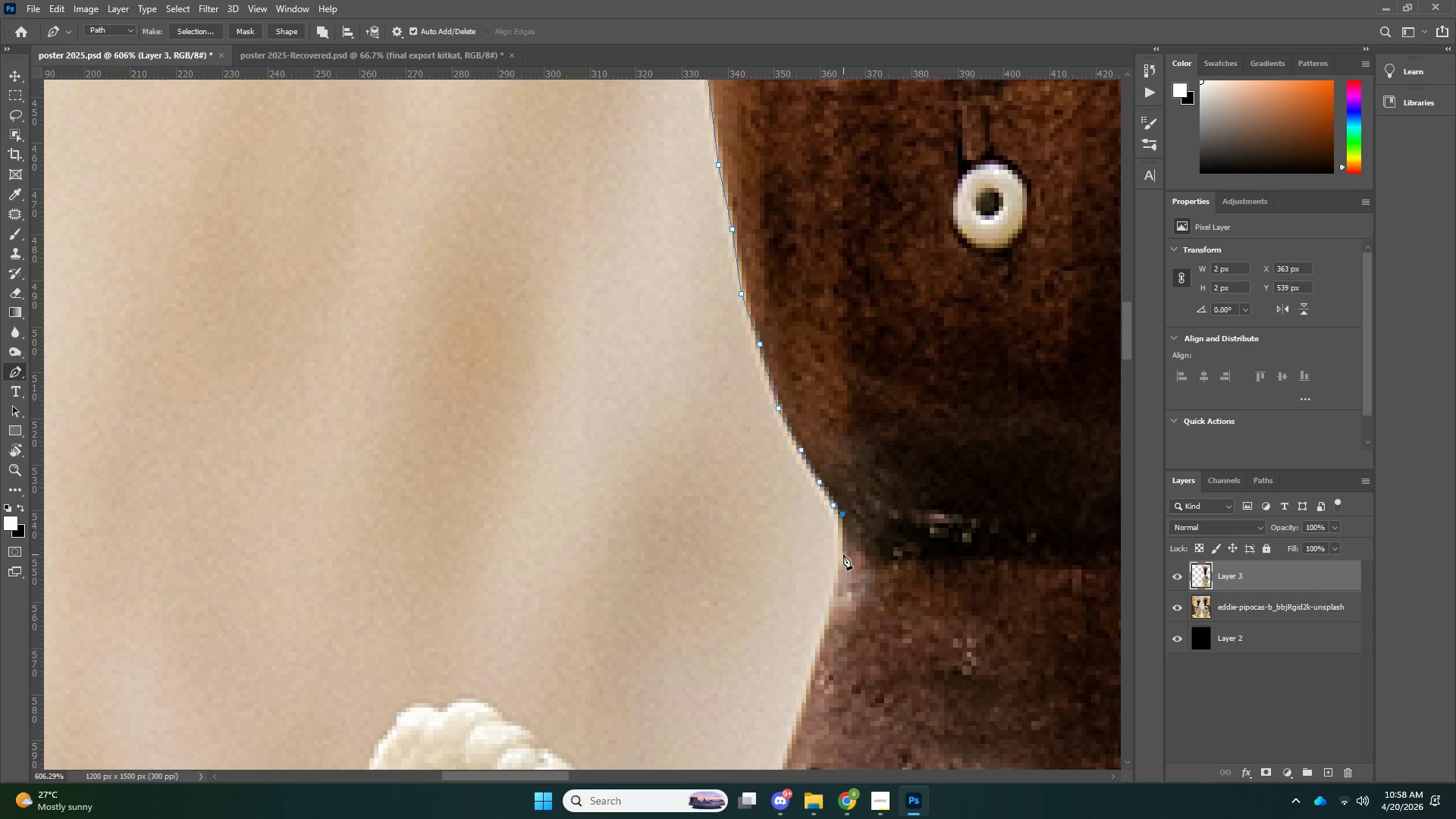 
left_click([843, 554])
 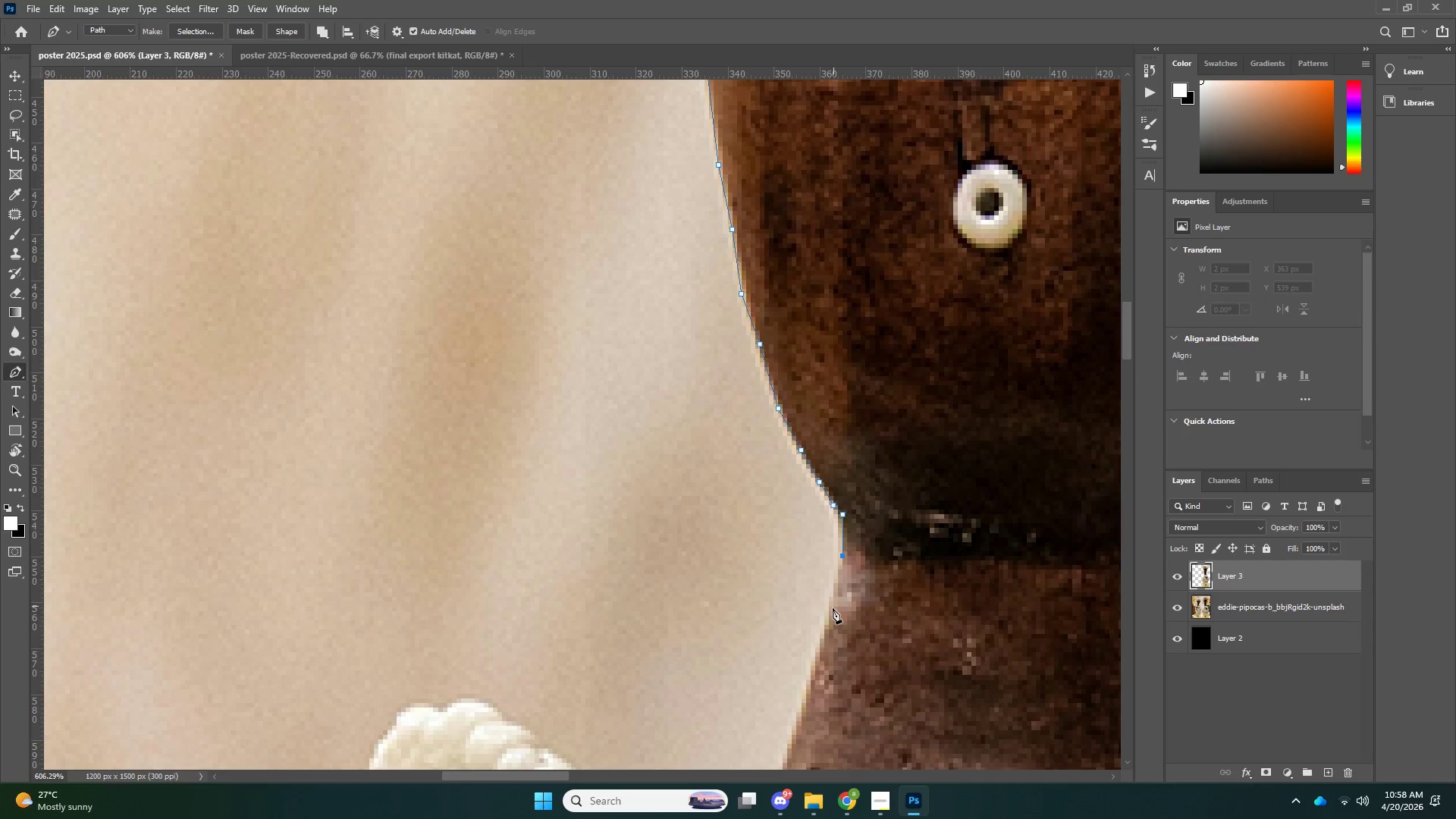 
left_click([830, 613])
 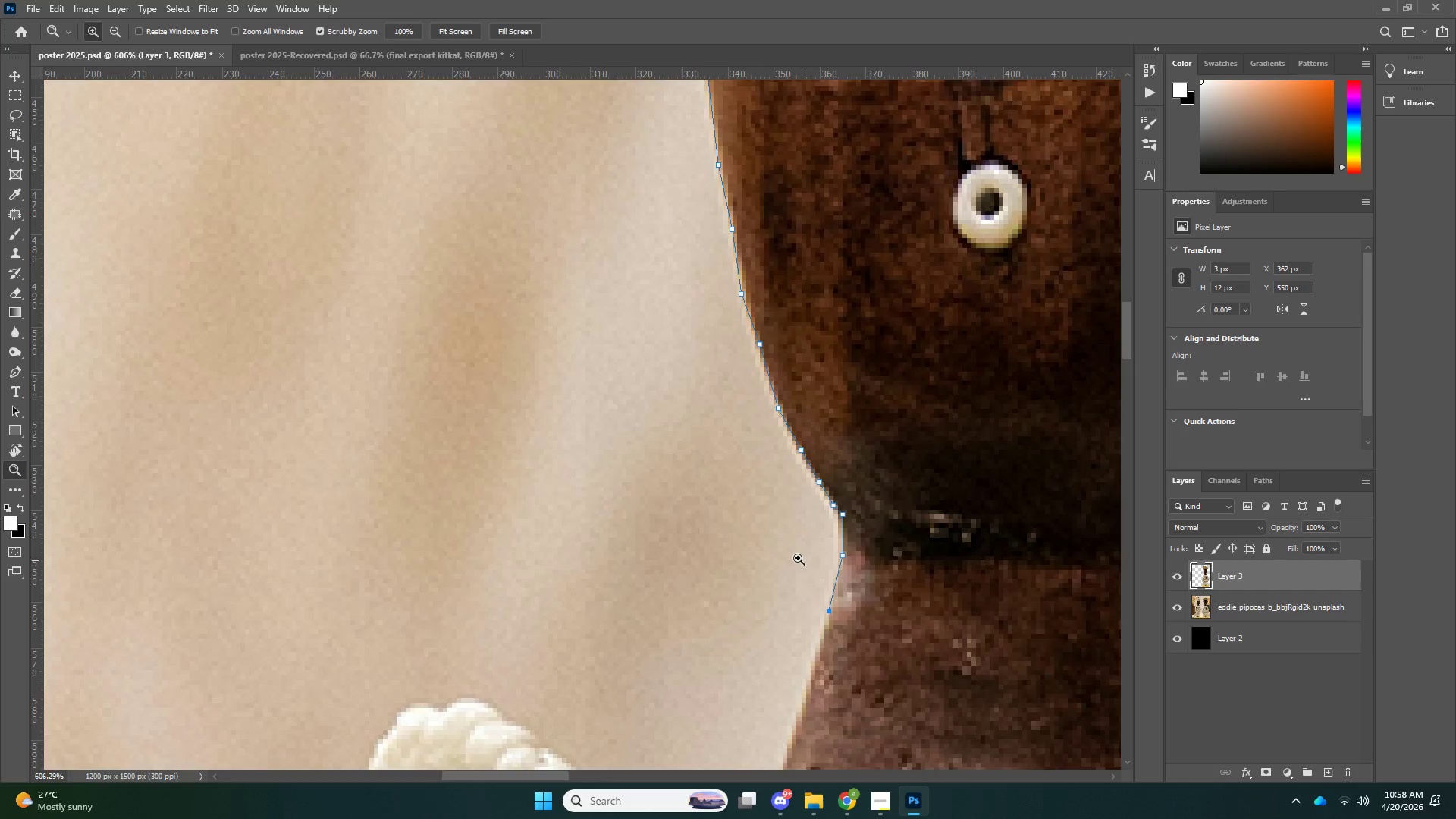 
type(zp)
 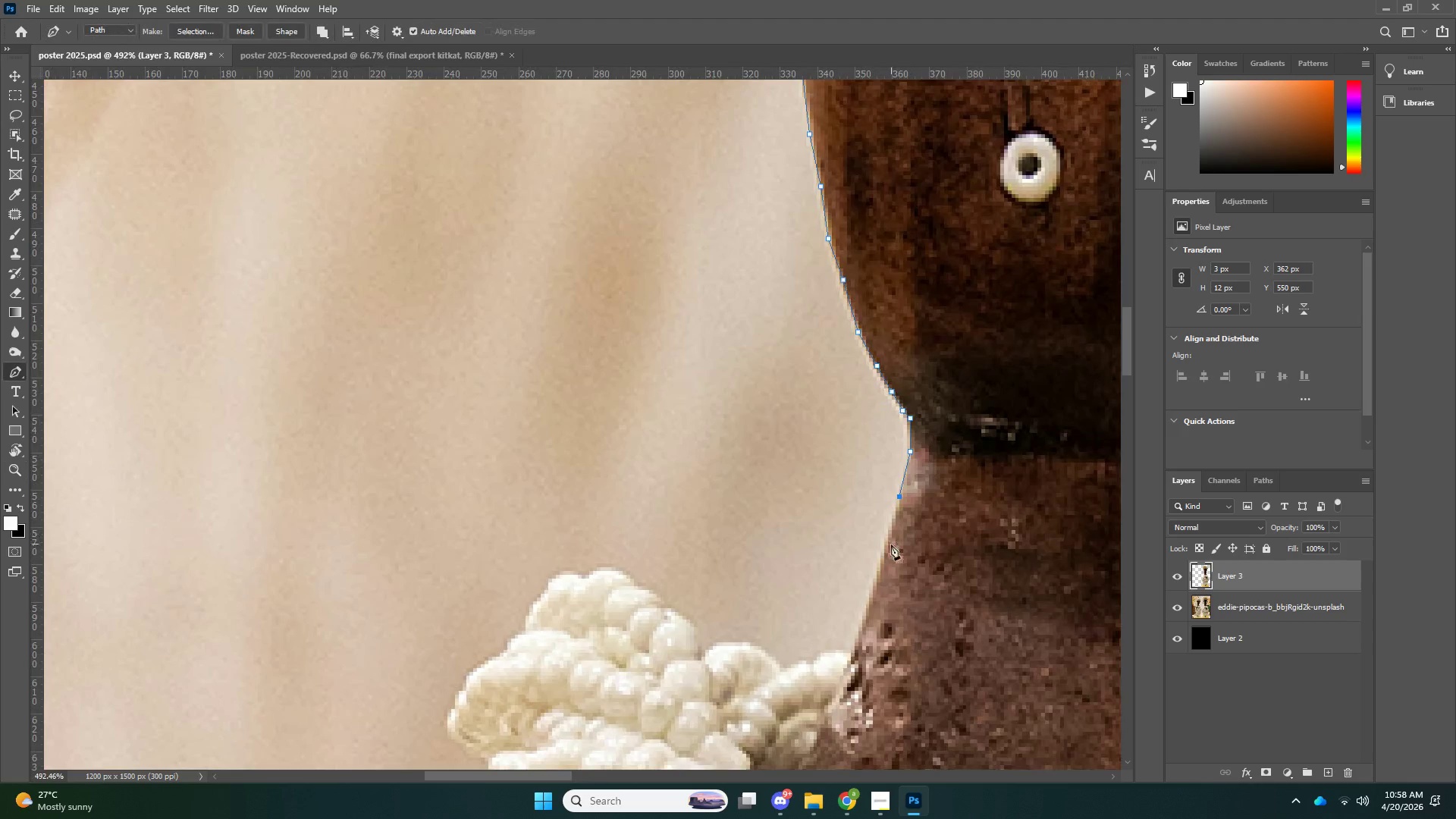 
left_click_drag(start_coordinate=[780, 557], to_coordinate=[702, 557])
 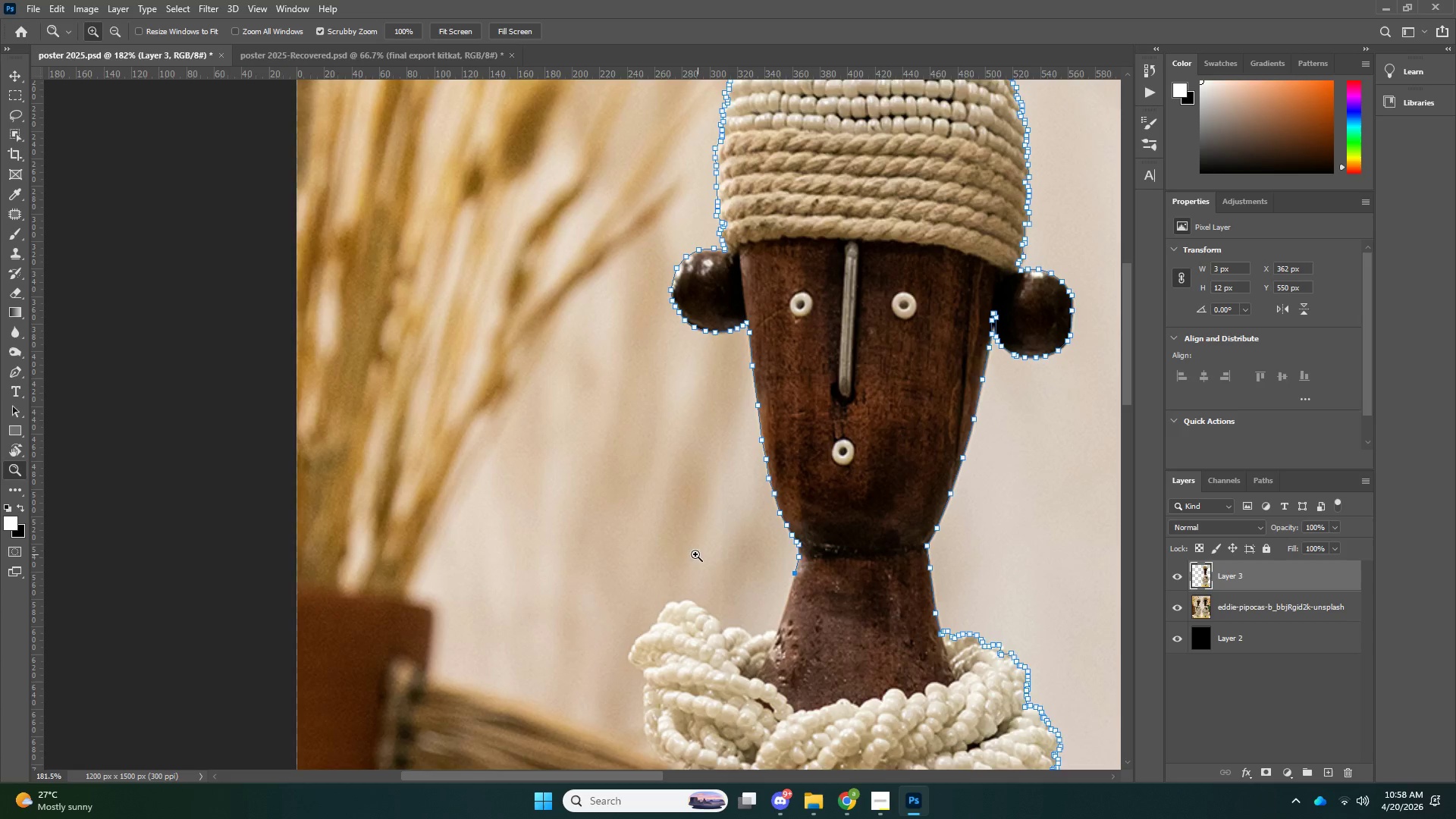 
left_click_drag(start_coordinate=[698, 554], to_coordinate=[692, 554])
 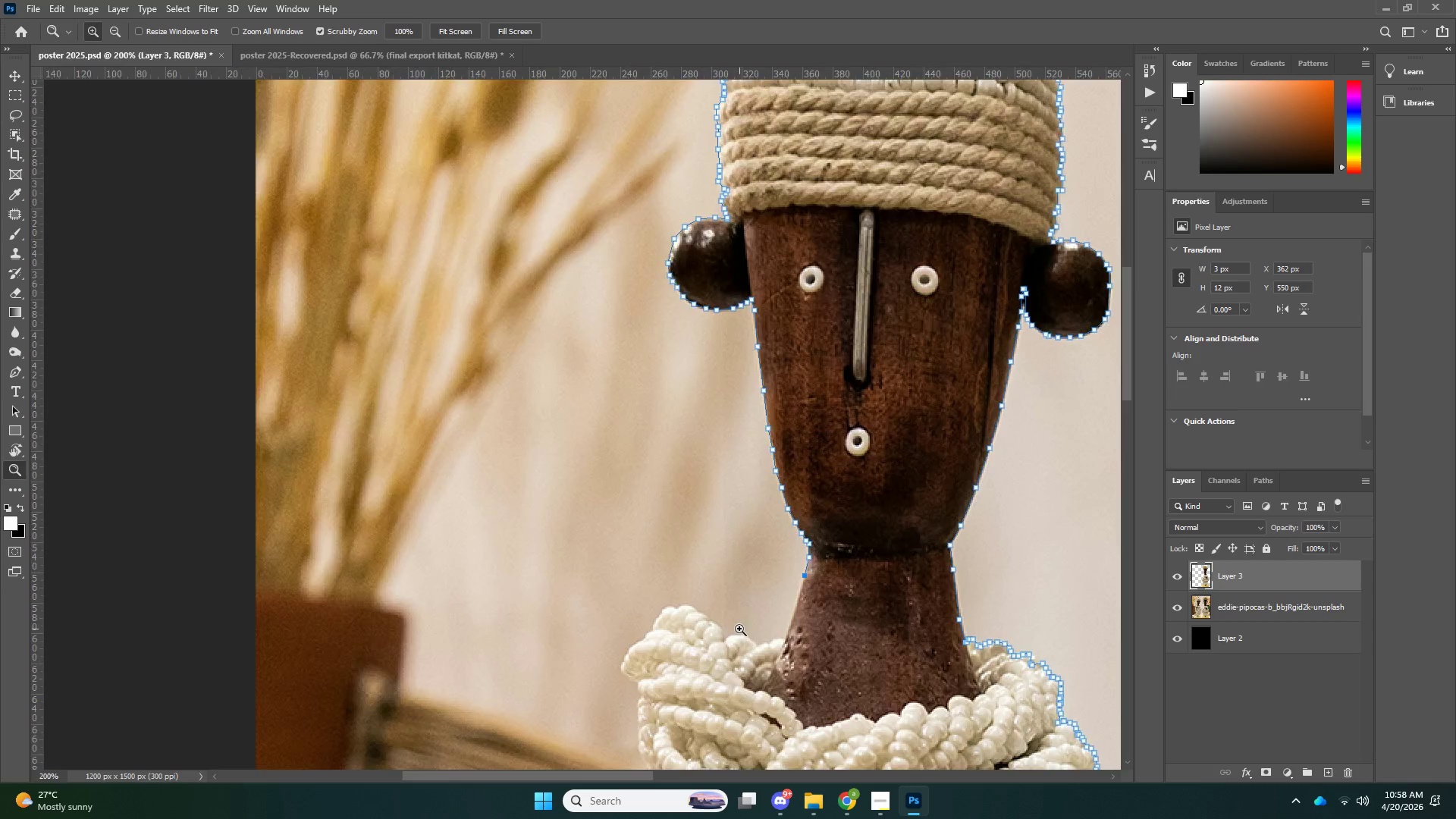 
left_click_drag(start_coordinate=[740, 629], to_coordinate=[803, 582])
 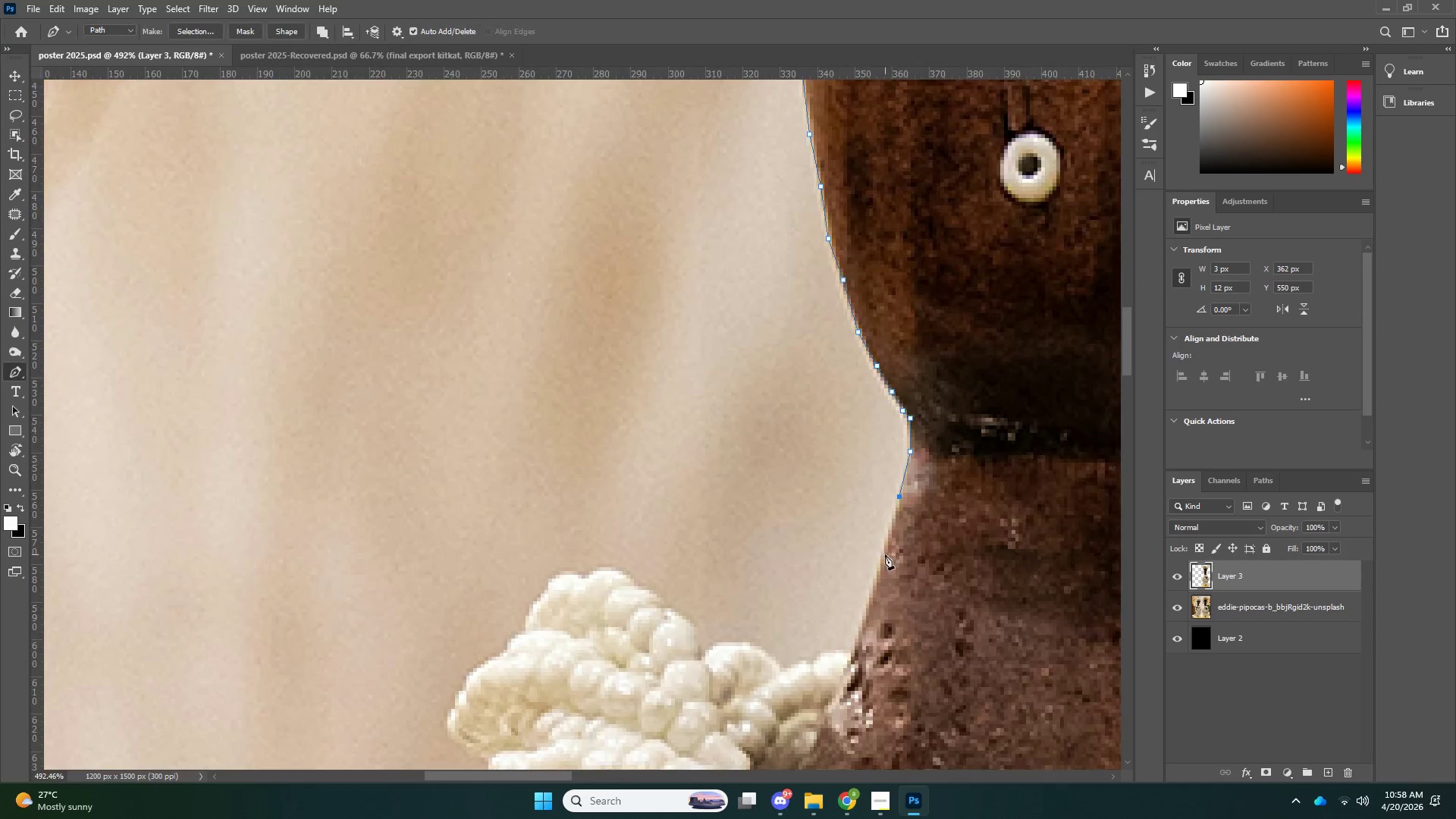 
left_click([885, 556])
 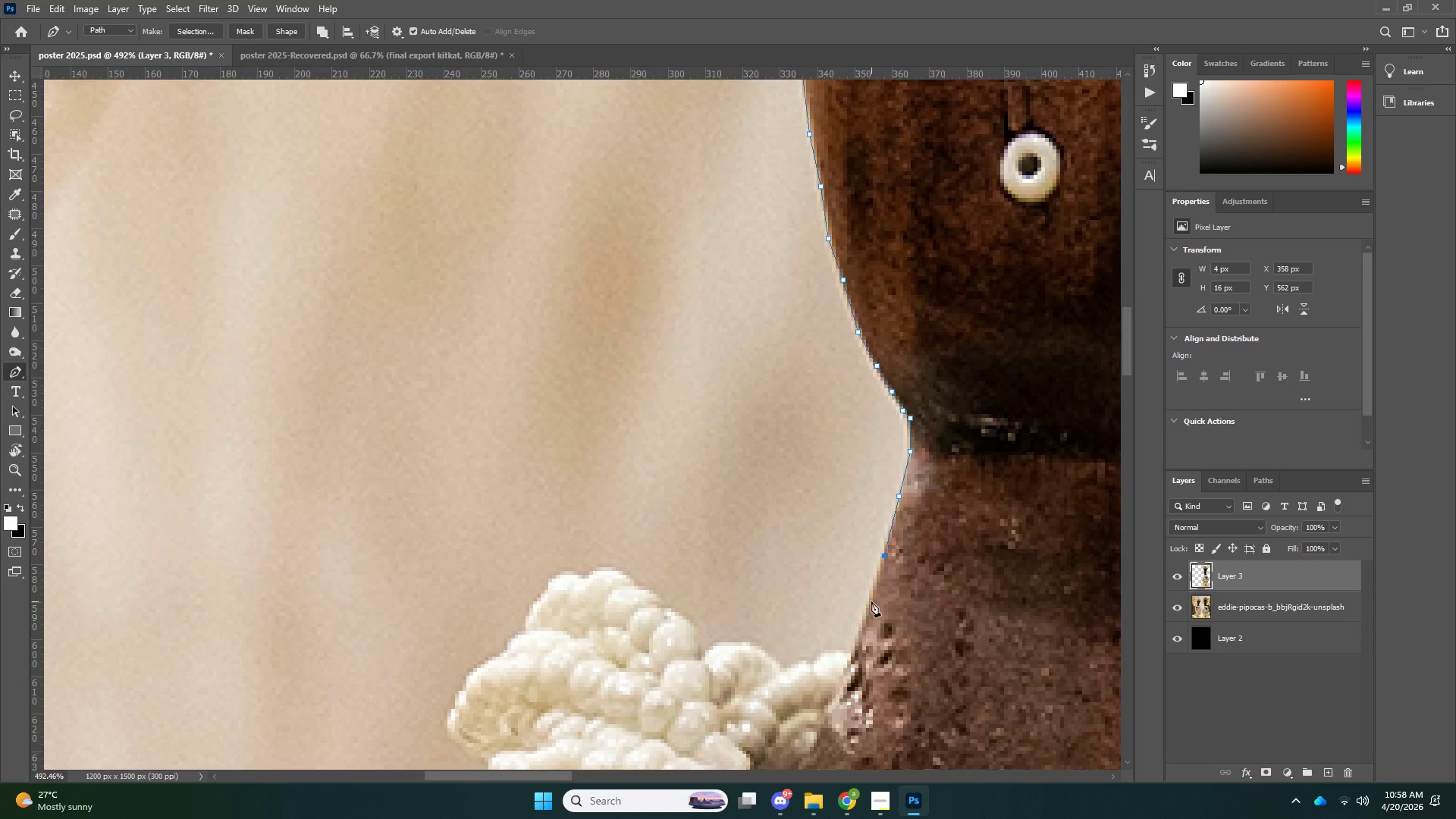 
left_click([871, 602])
 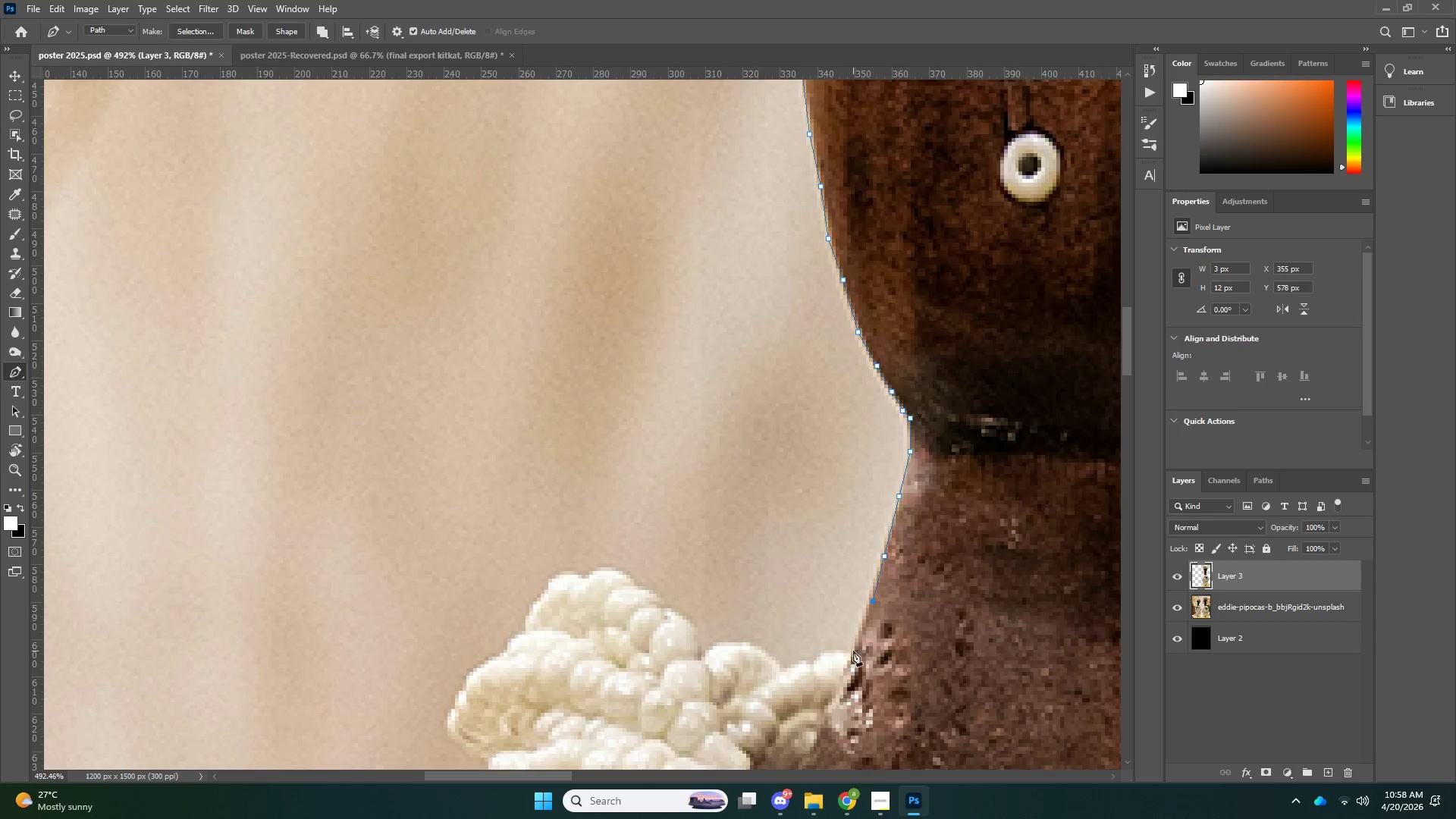 
left_click([853, 651])
 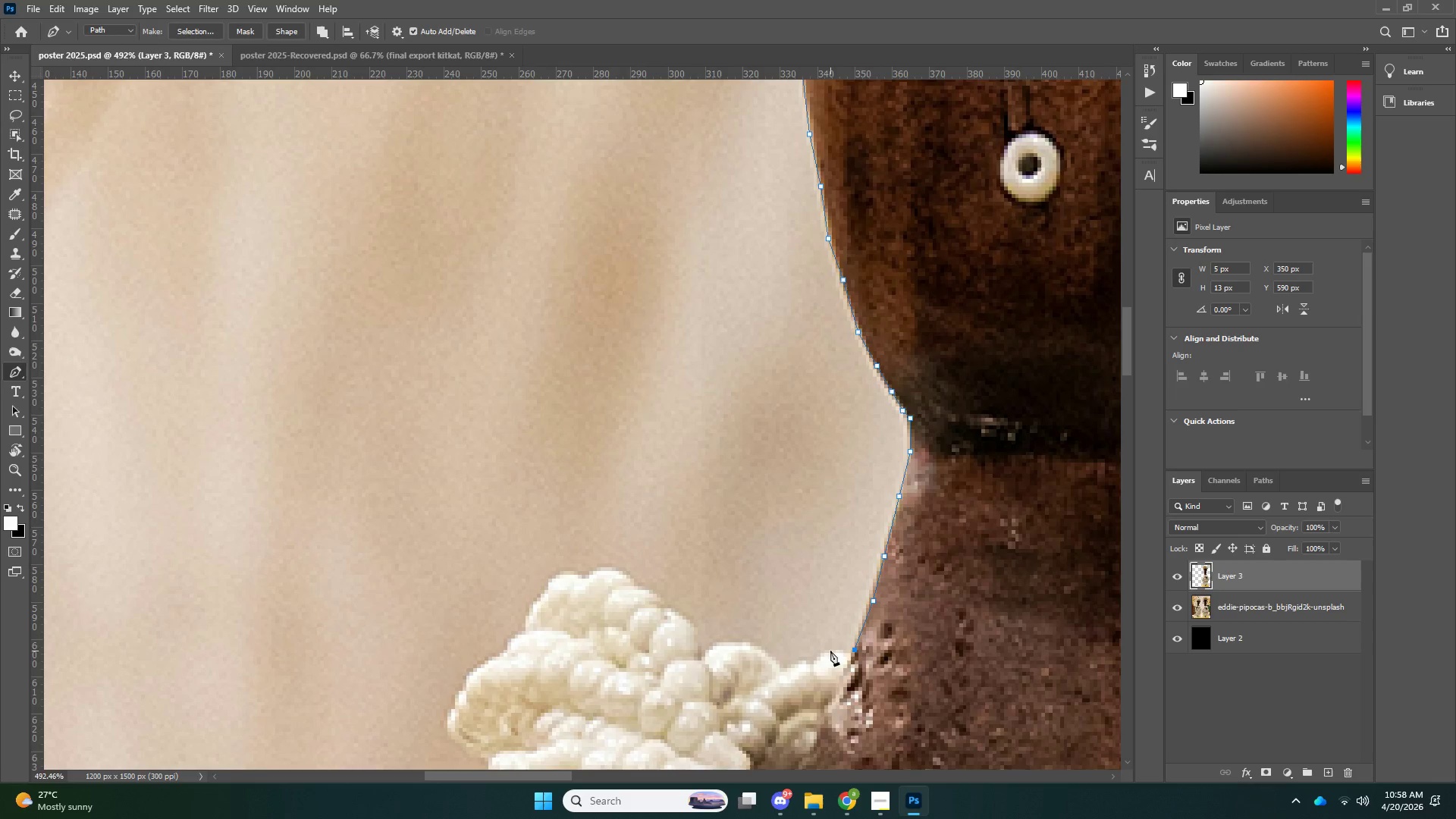 
left_click([830, 651])
 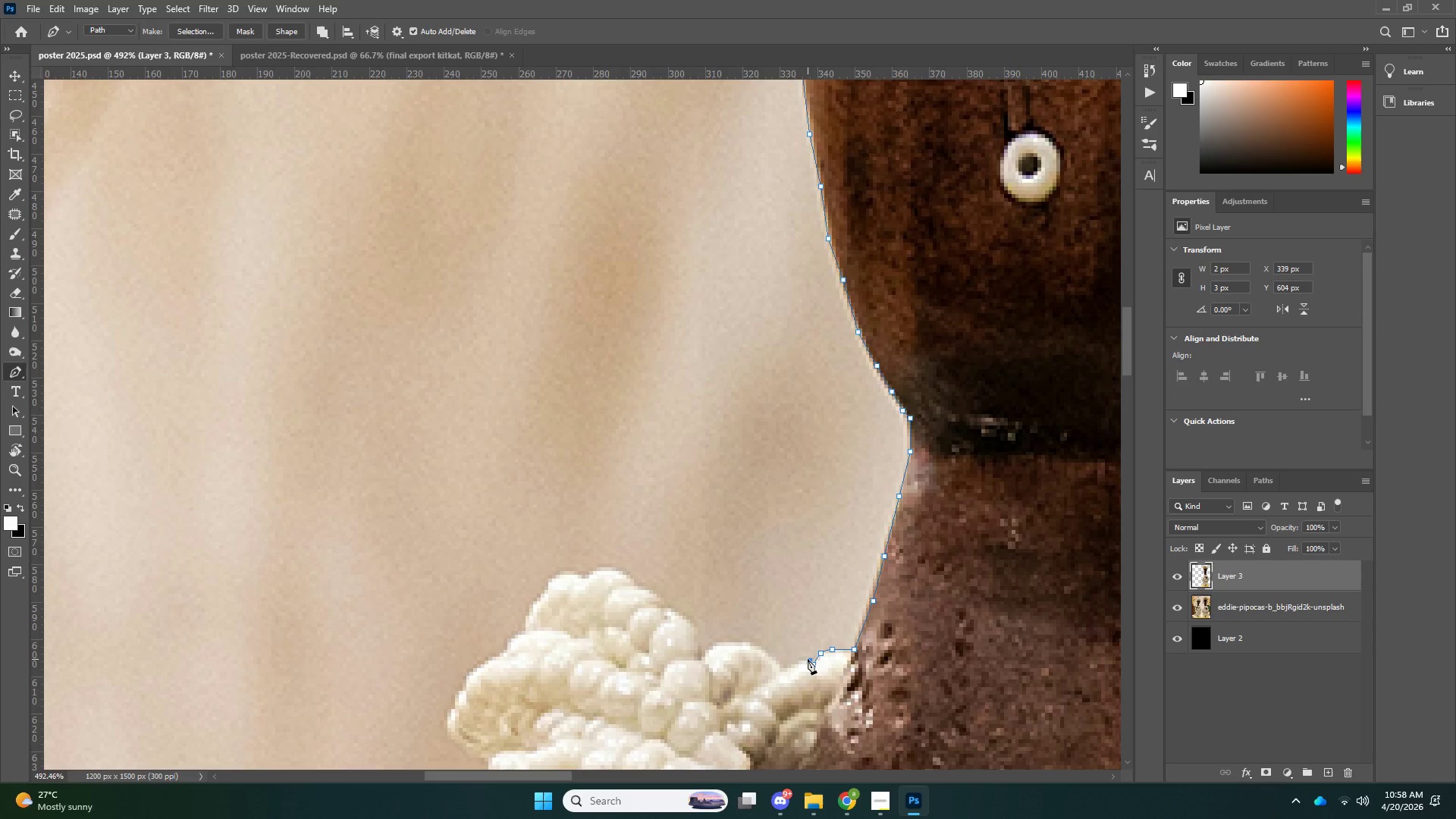 
left_click_drag(start_coordinate=[801, 661], to_coordinate=[796, 664])
 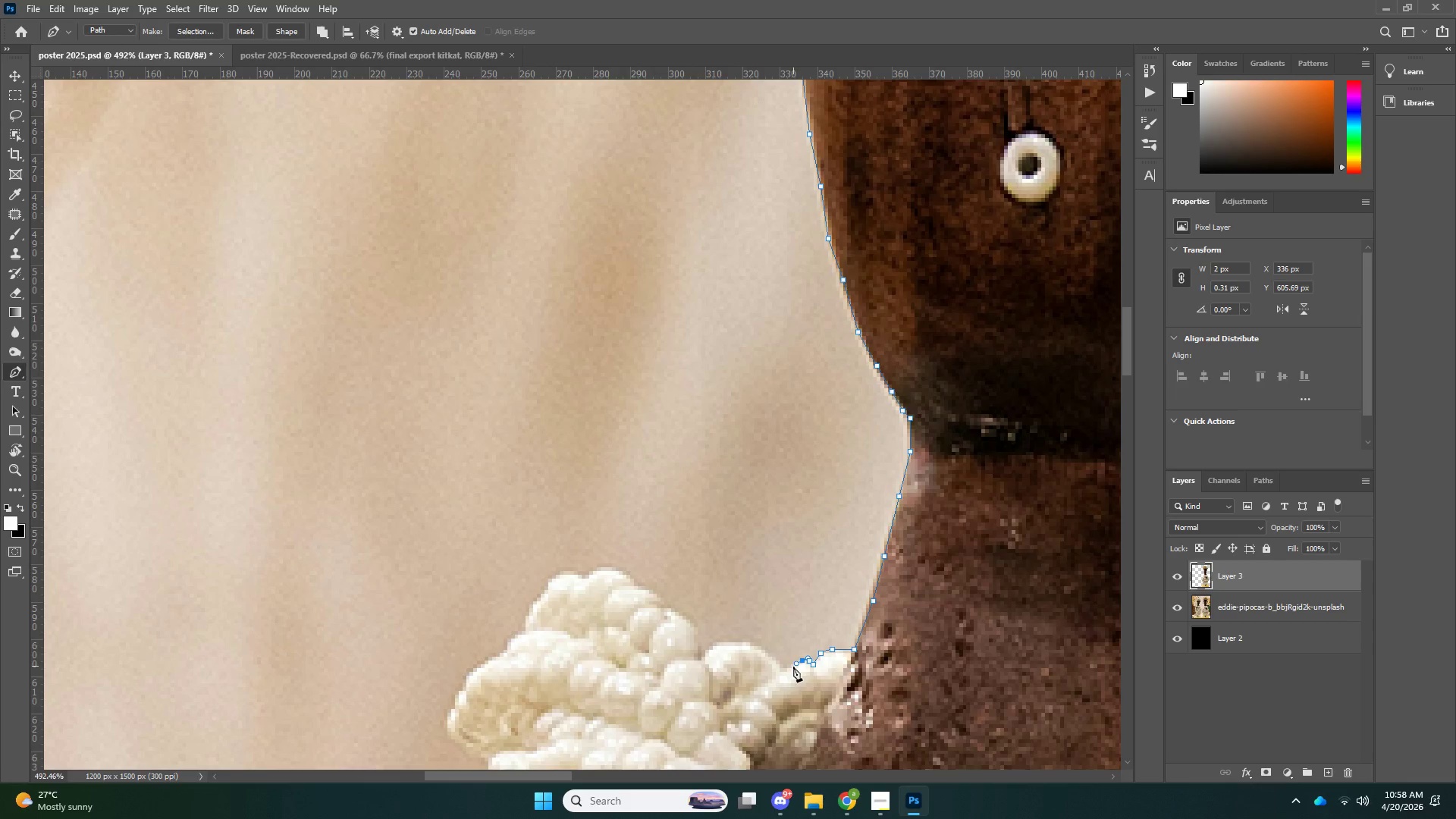 
left_click_drag(start_coordinate=[793, 666], to_coordinate=[784, 671])
 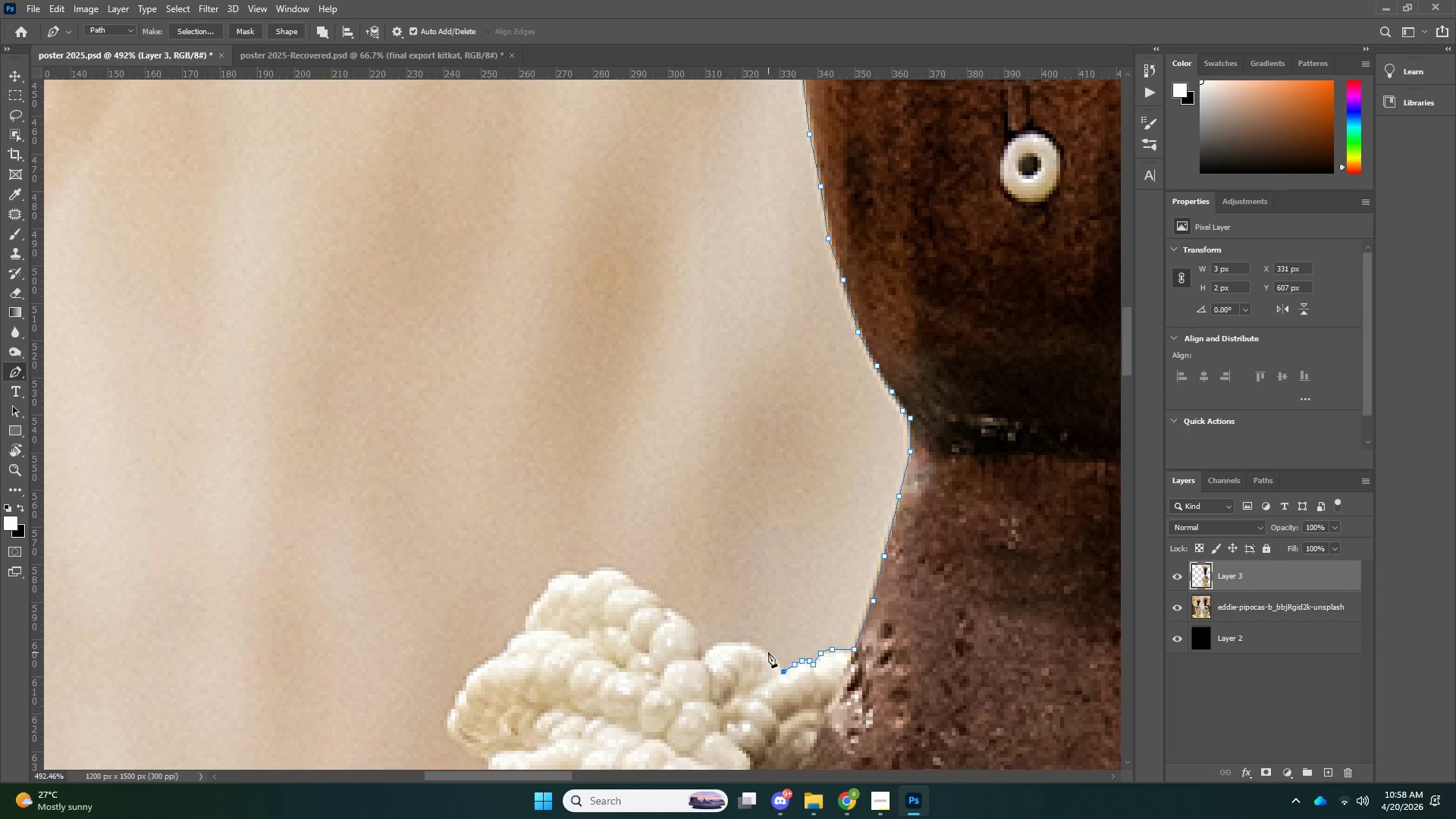 
left_click([768, 652])
 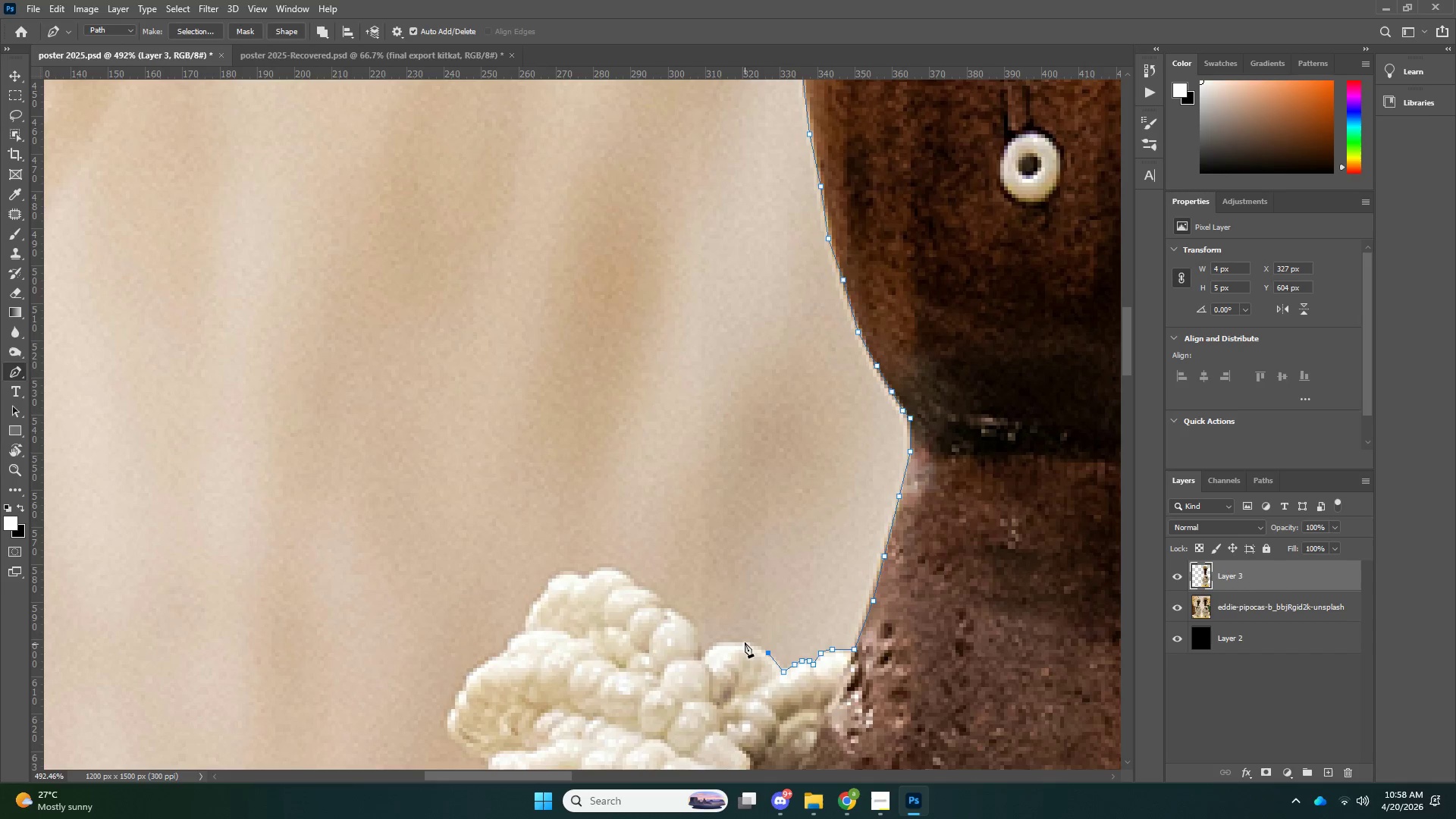 
left_click([745, 642])
 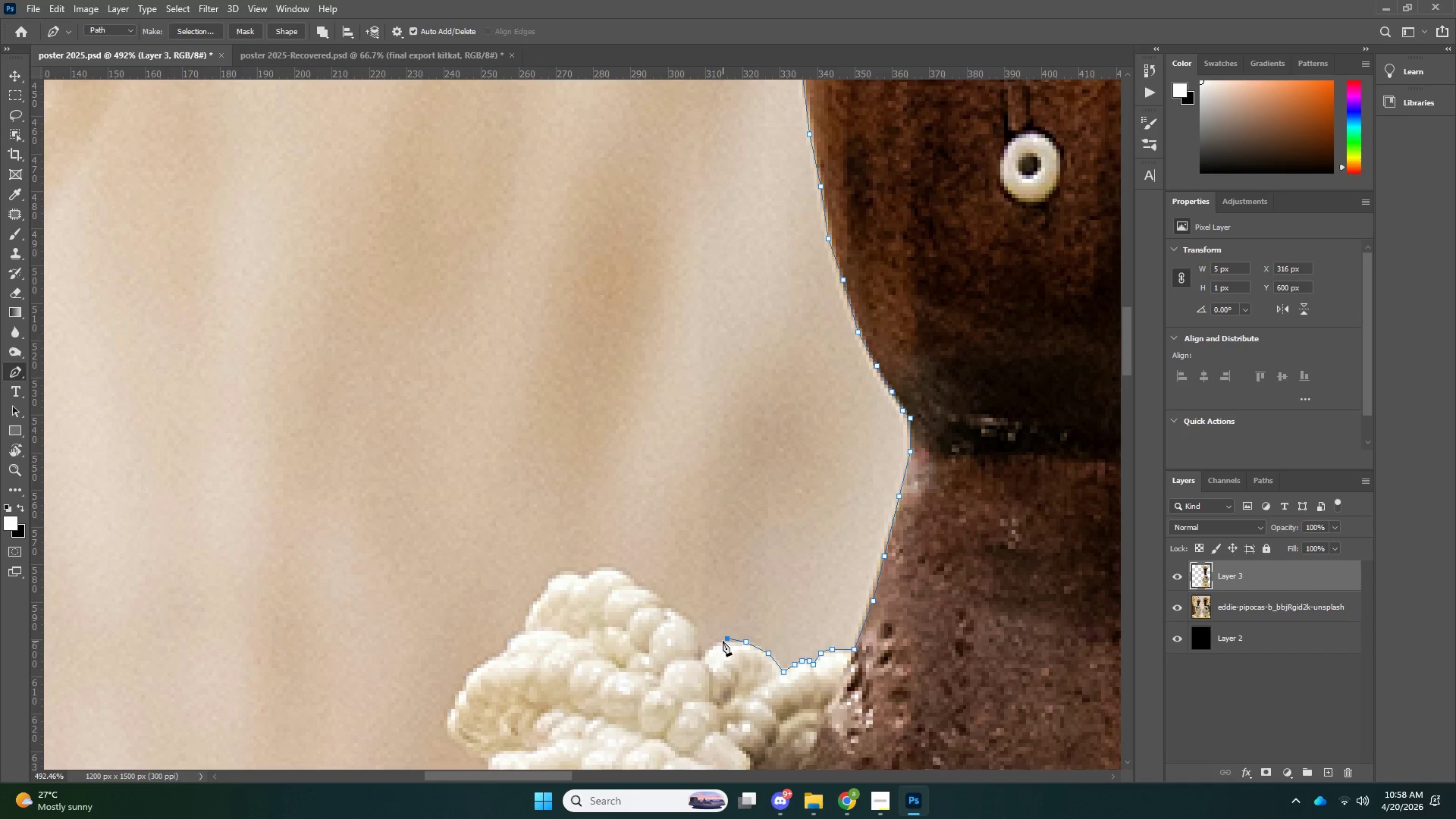 
double_click([712, 645])
 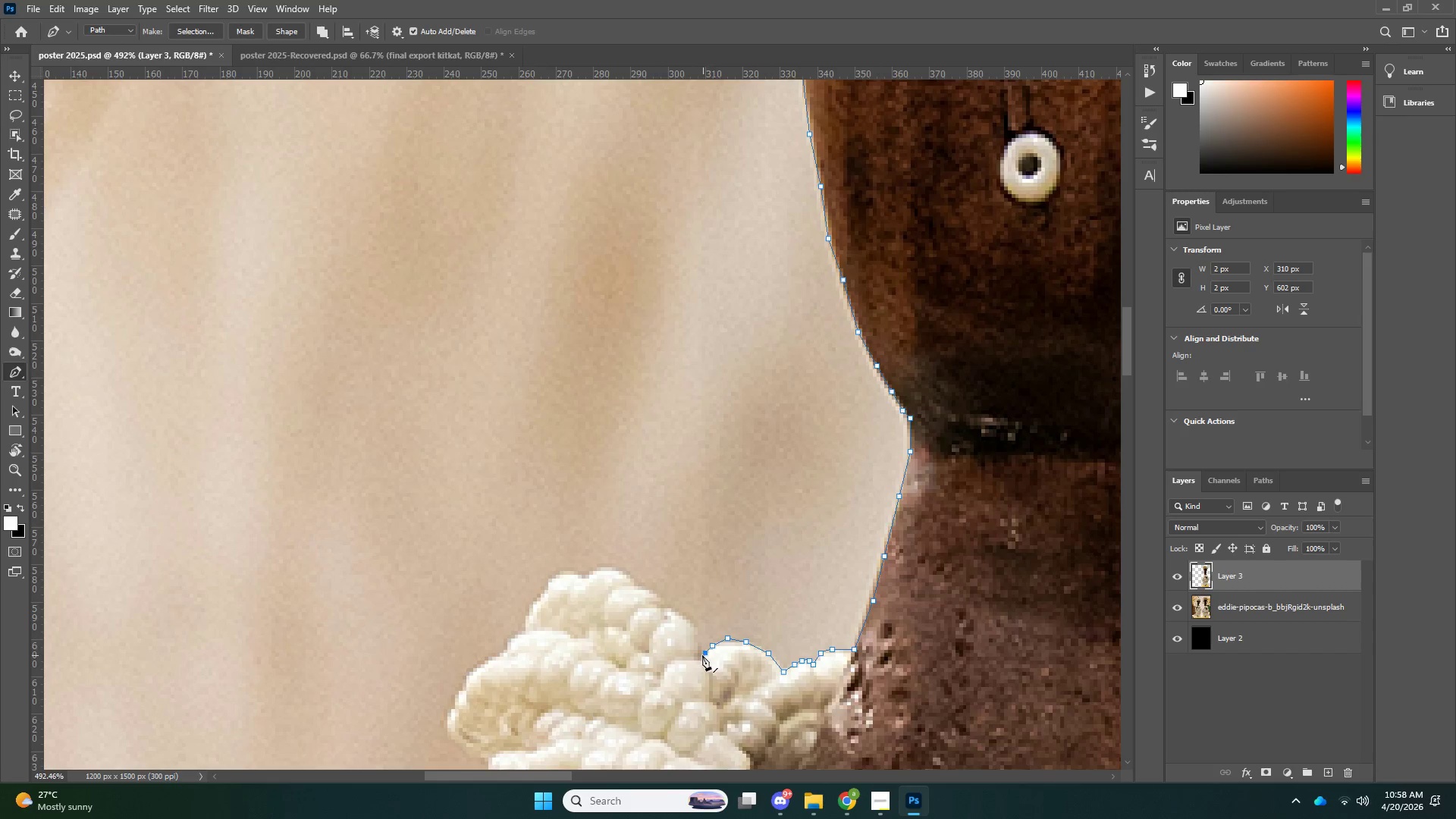 
triple_click([699, 657])
 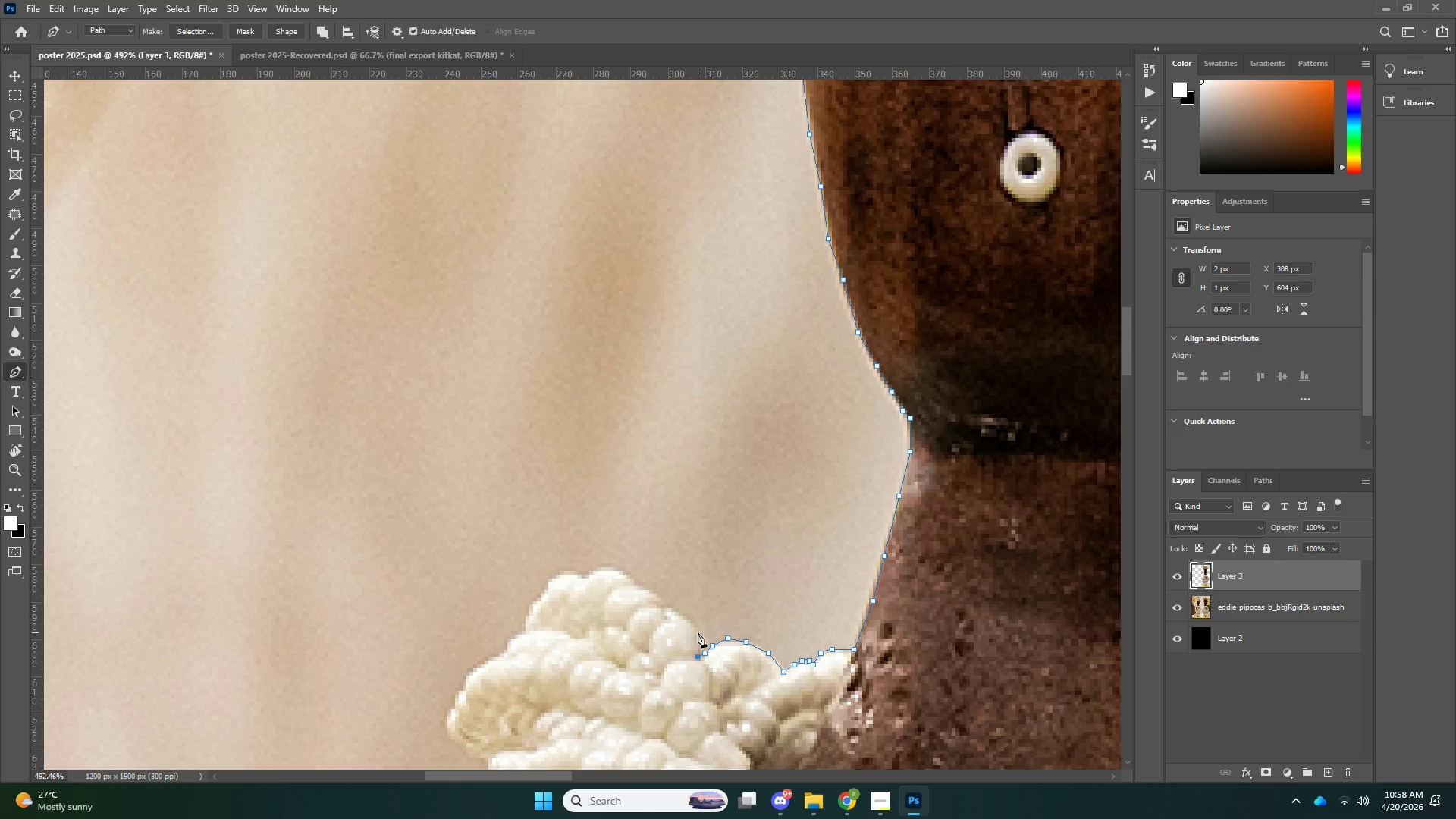 
left_click([698, 632])
 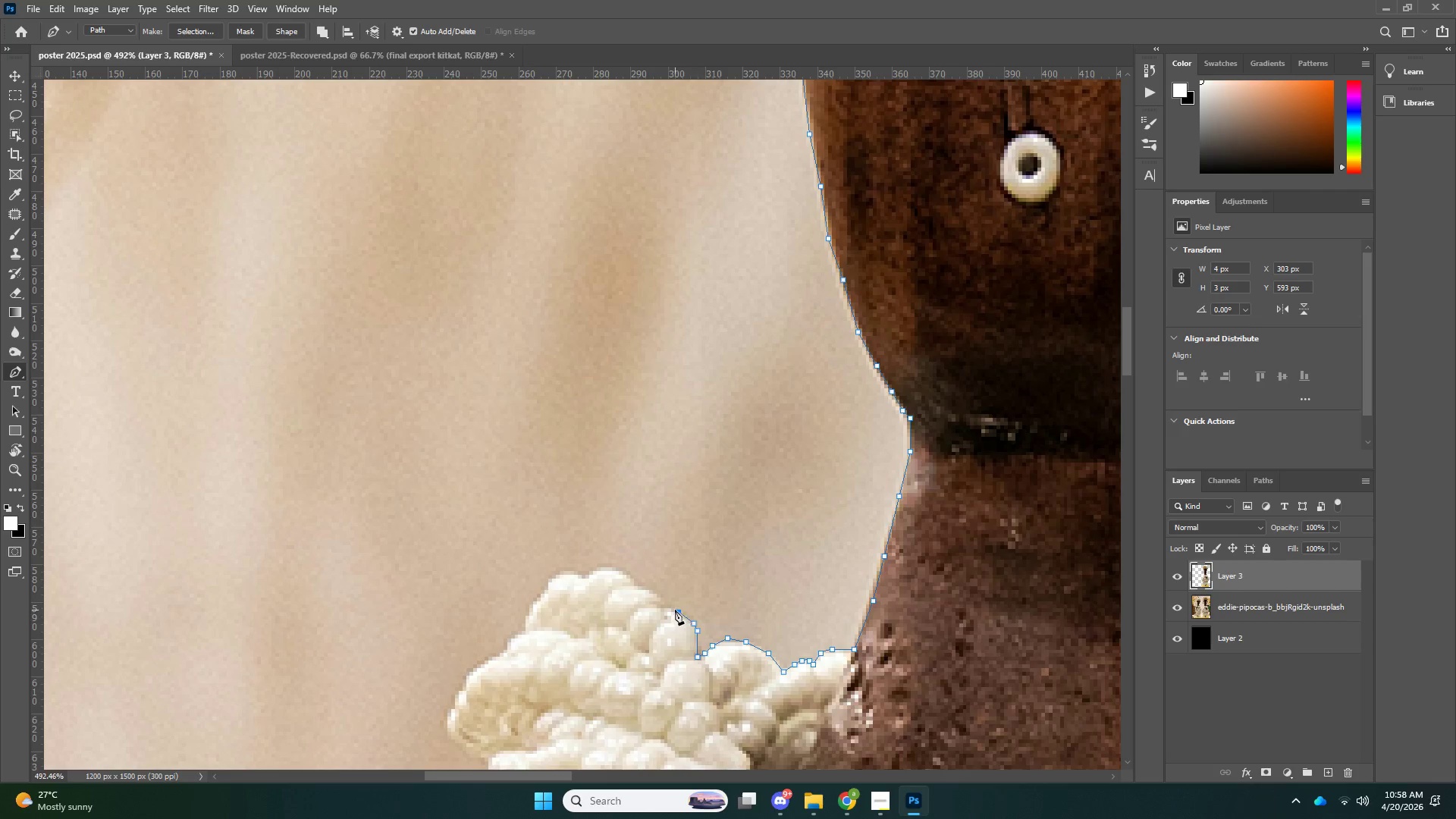 
triple_click([663, 602])
 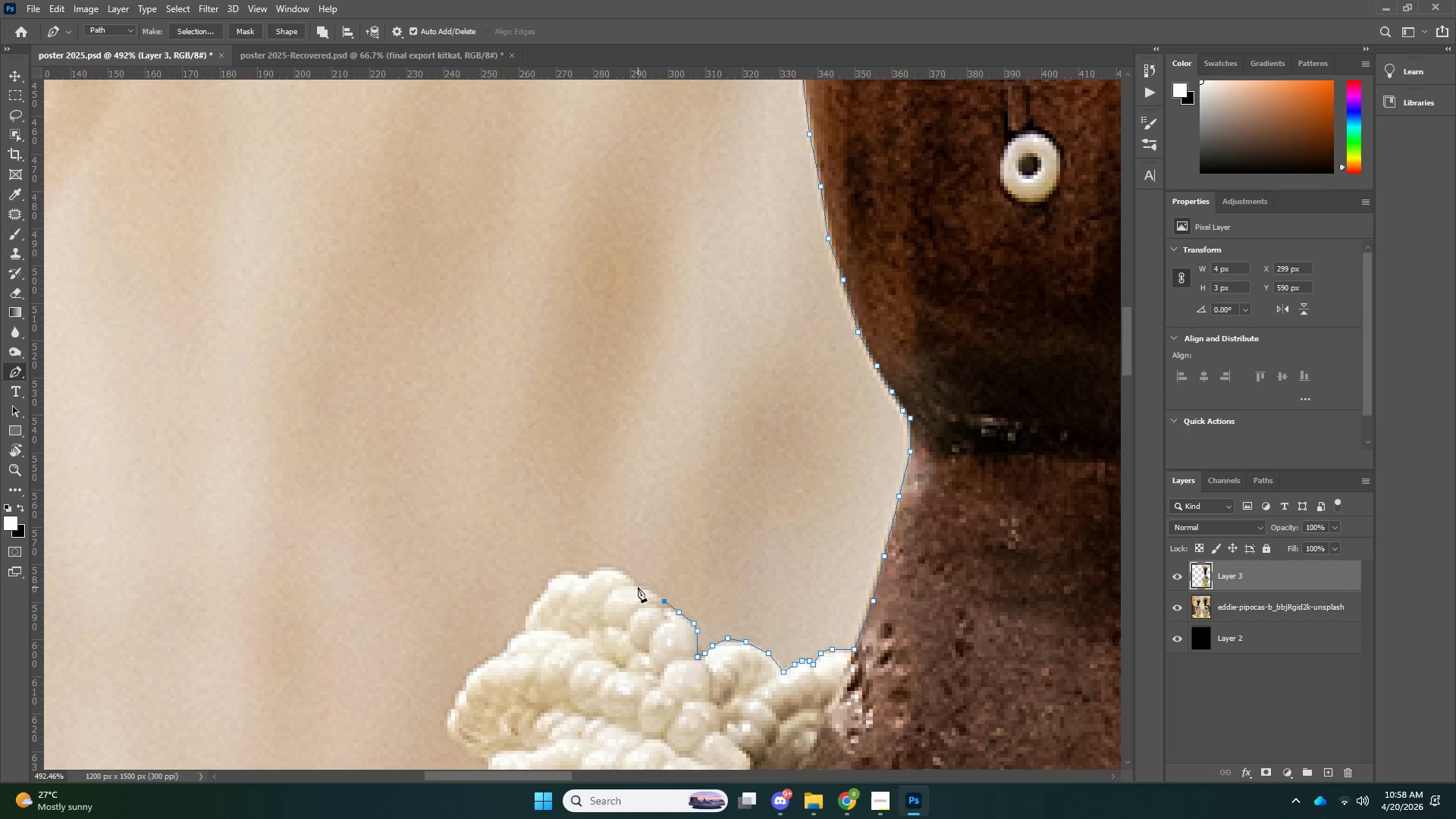 
left_click([636, 585])
 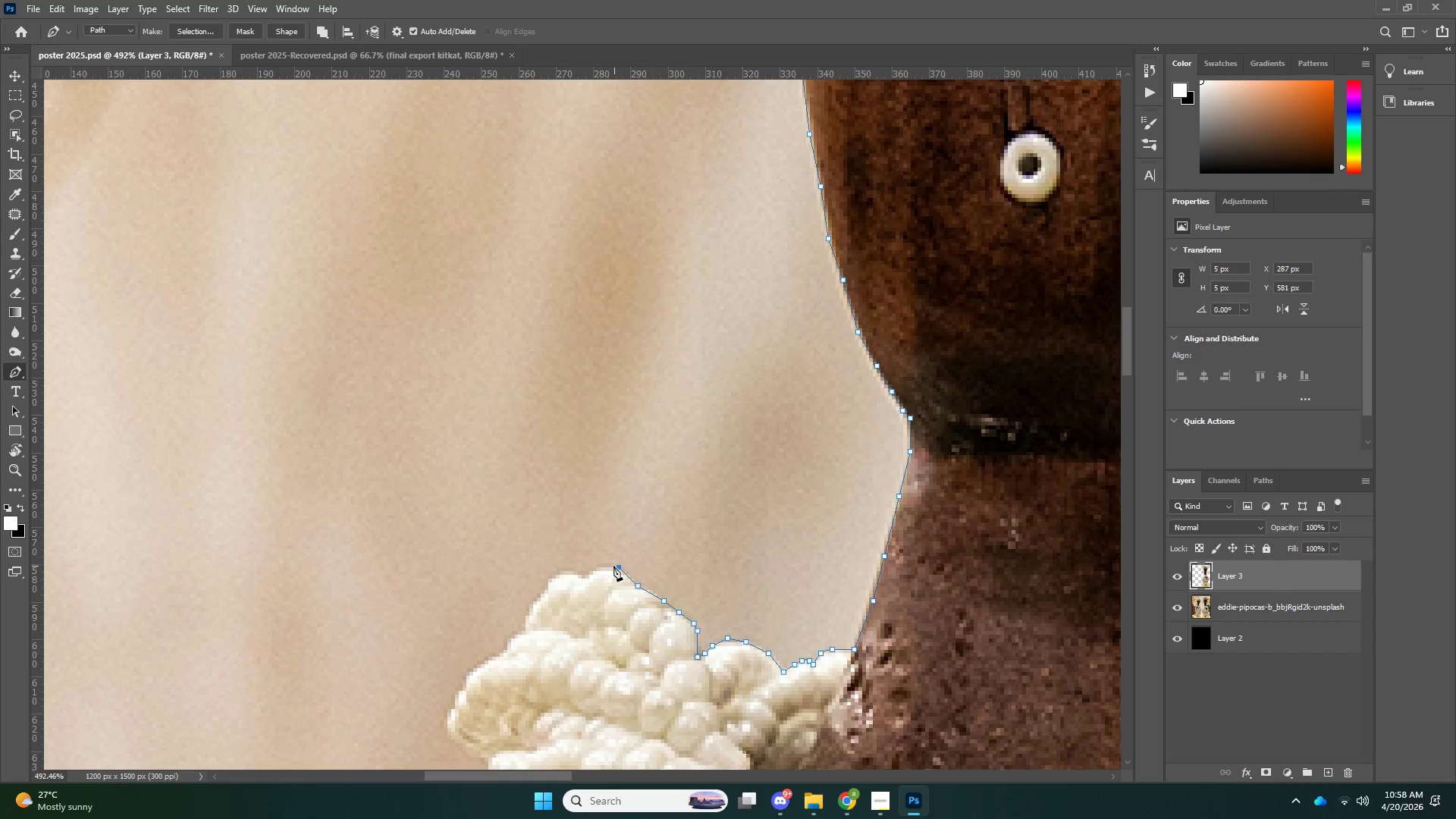 
double_click([607, 566])
 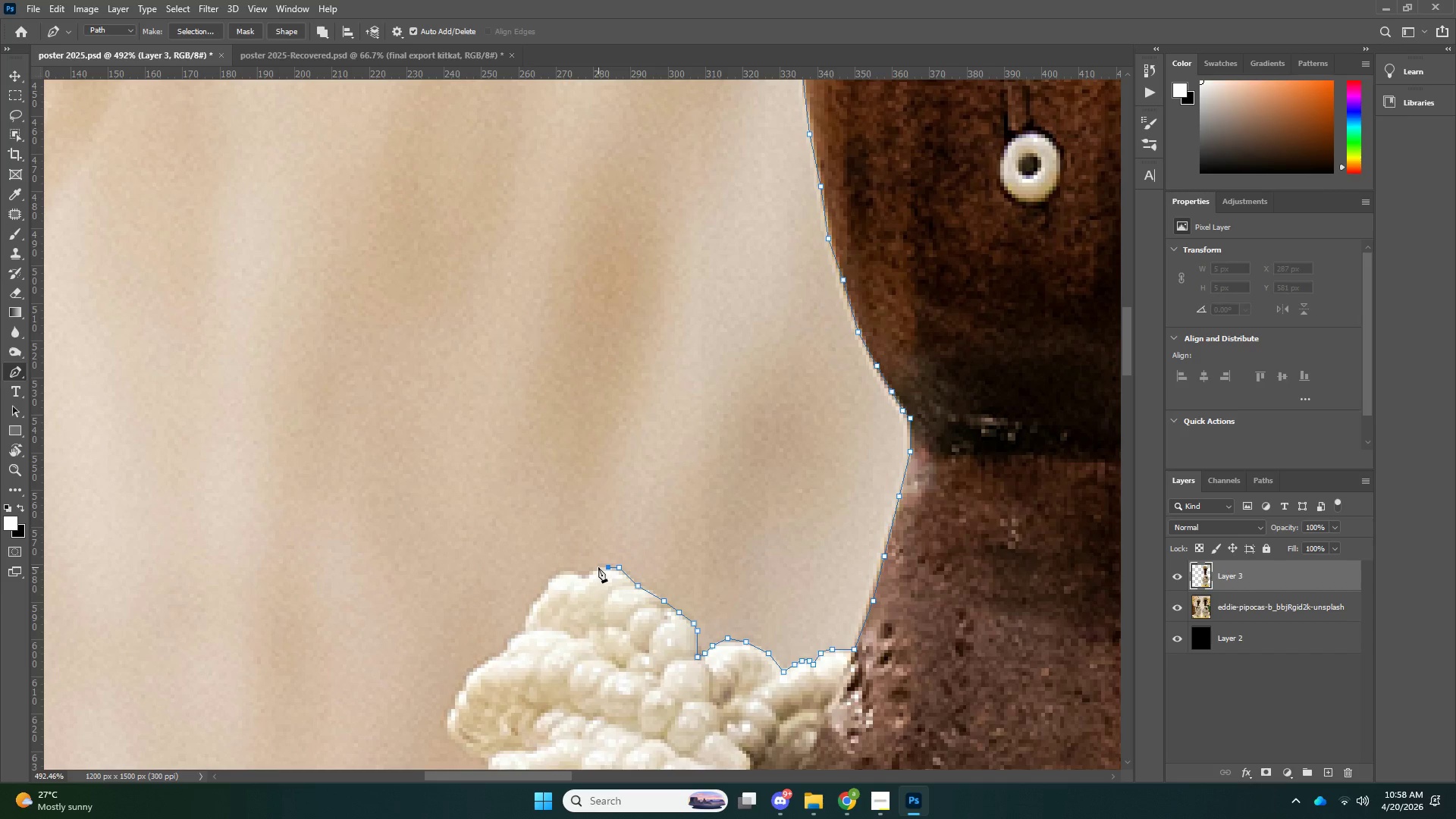 
triple_click([598, 567])
 